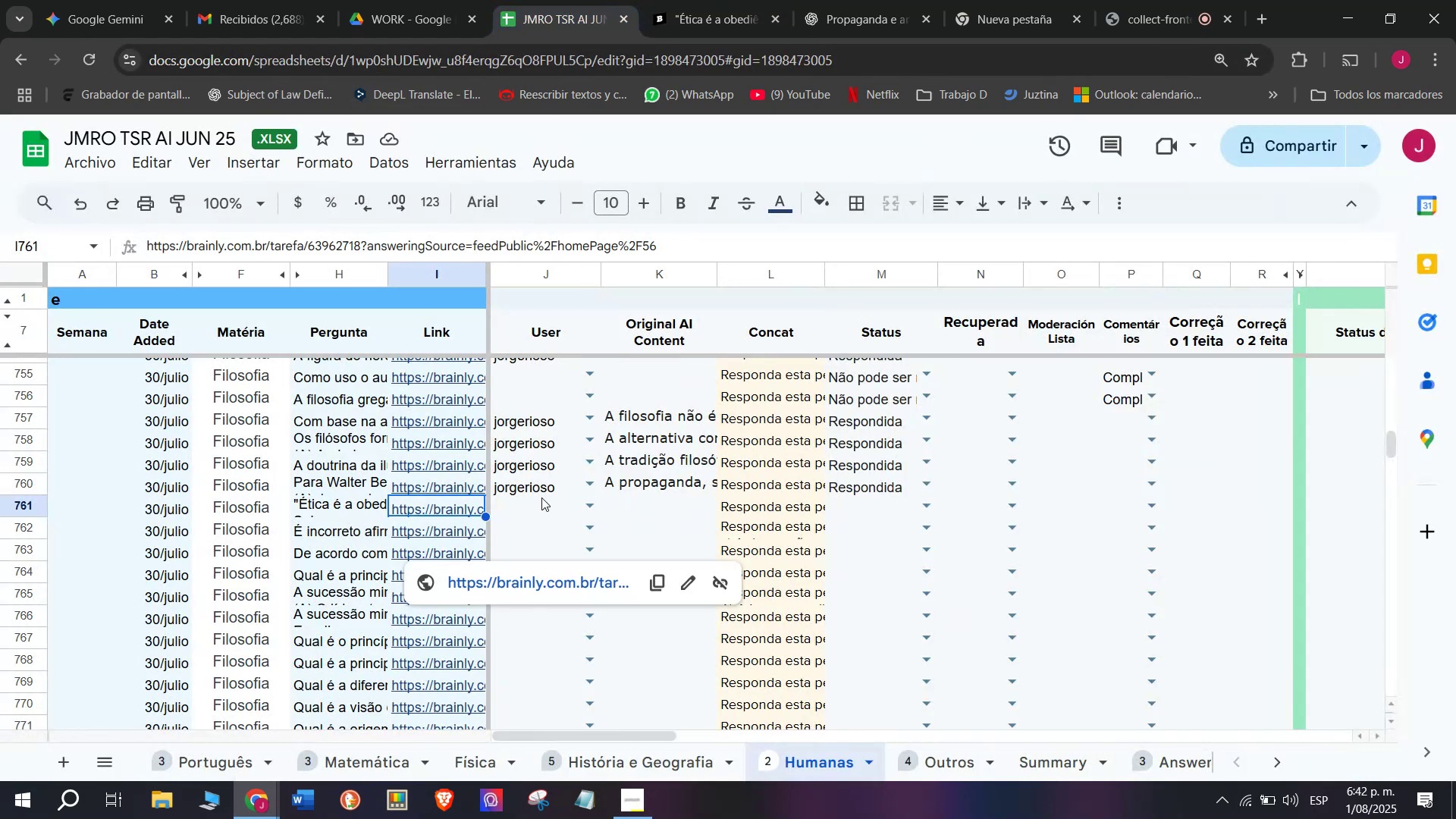 
left_click([535, 505])
 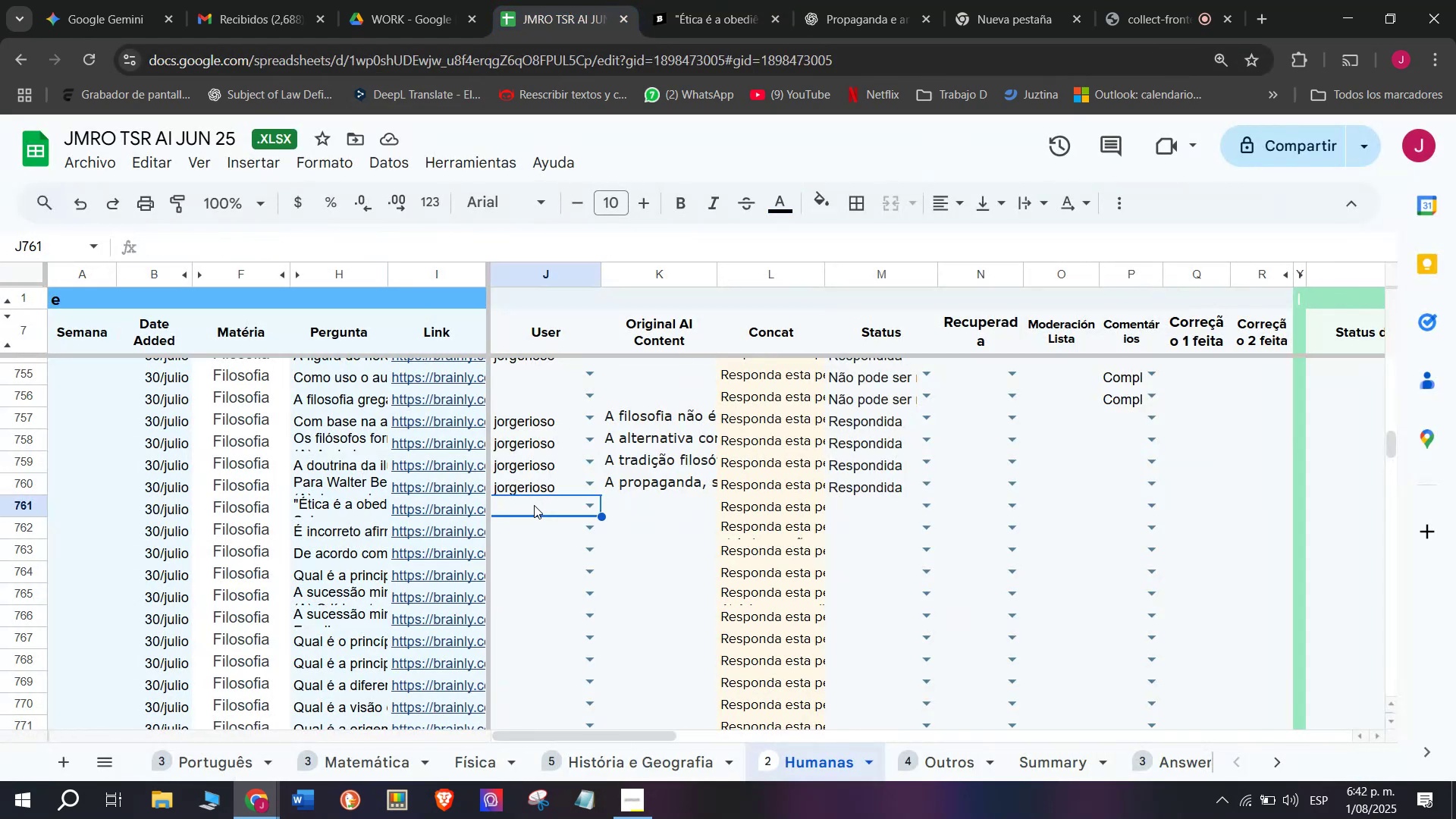 
key(J)
 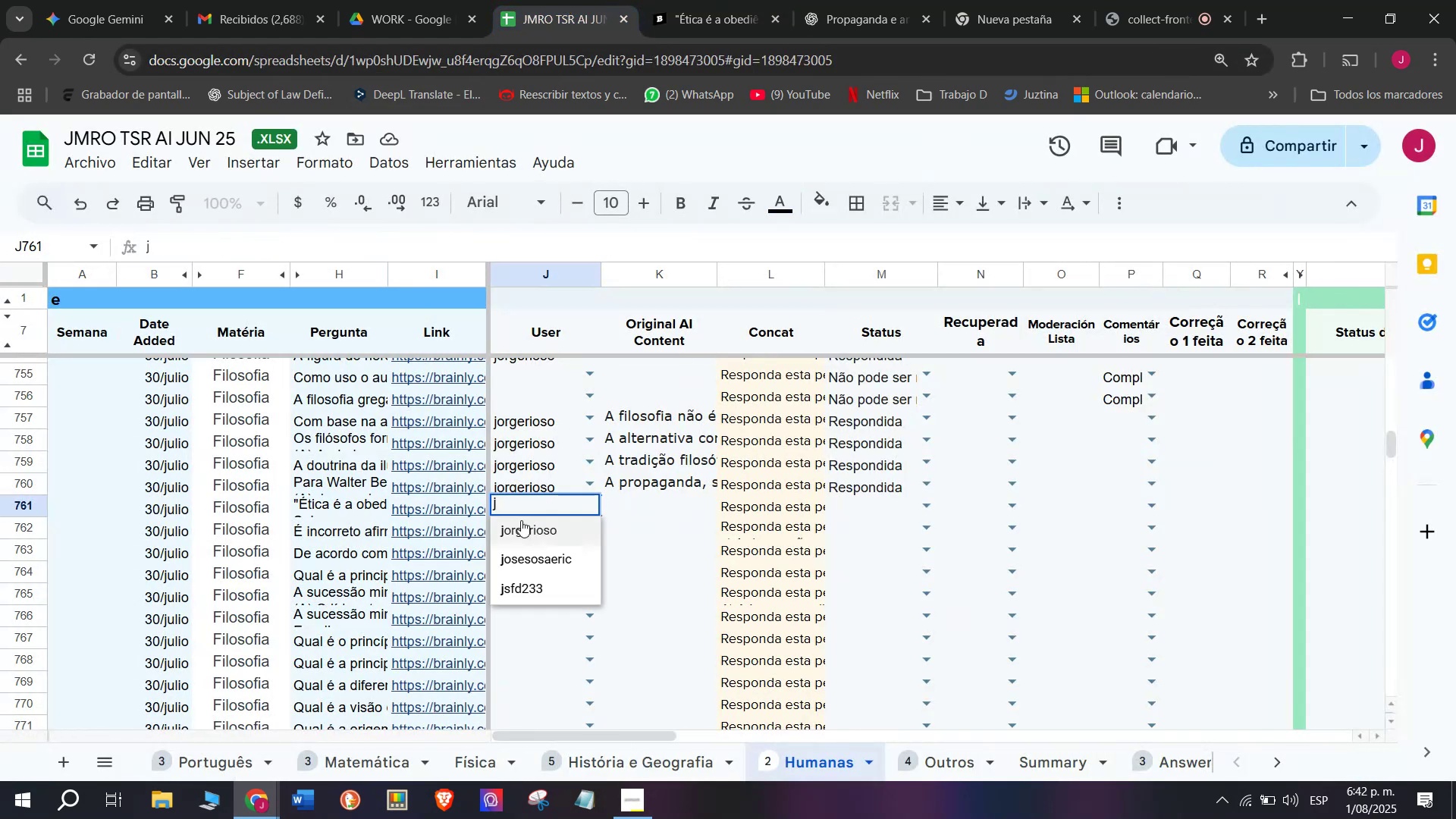 
left_click([519, 524])
 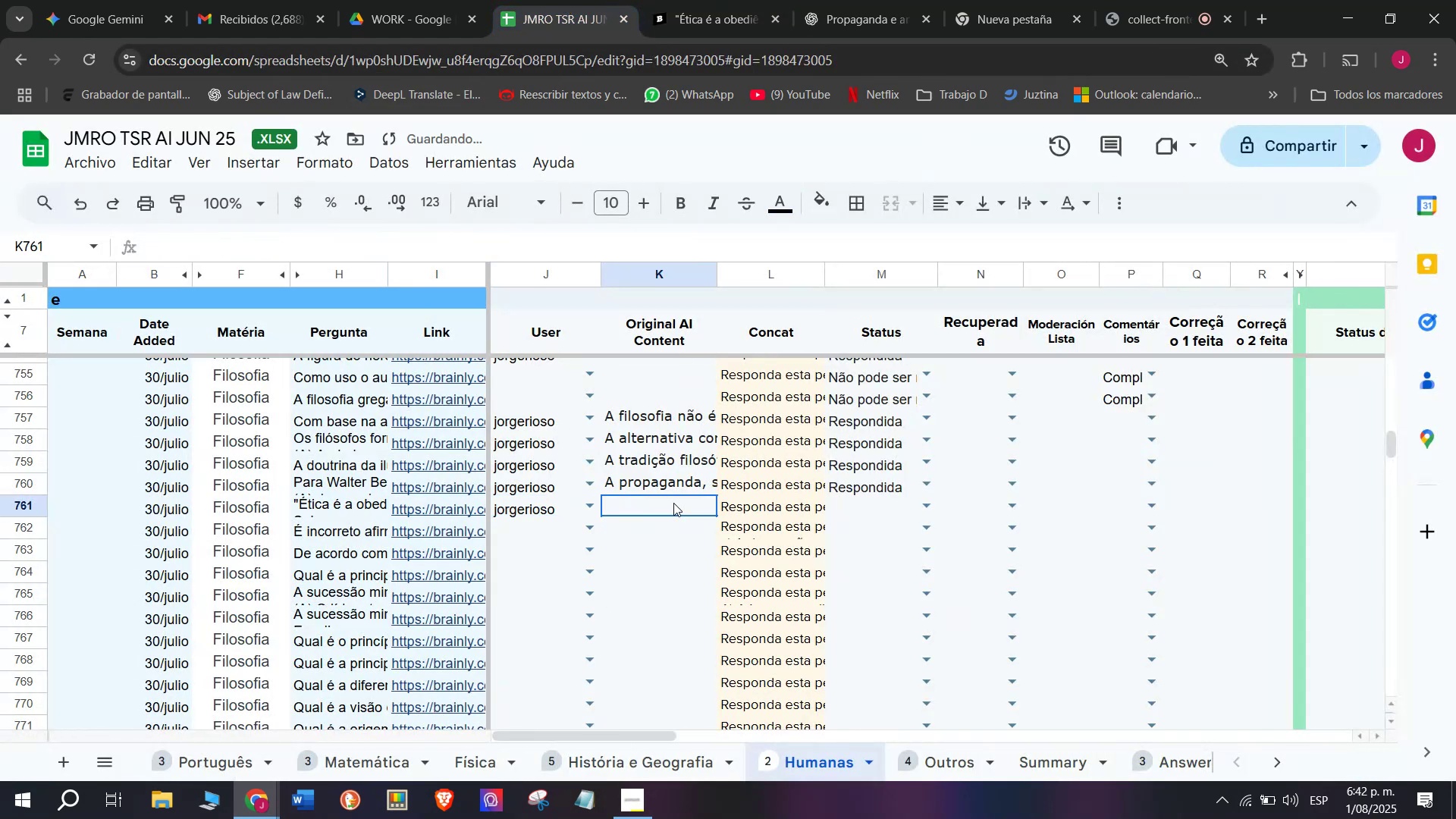 
double_click([673, 503])
 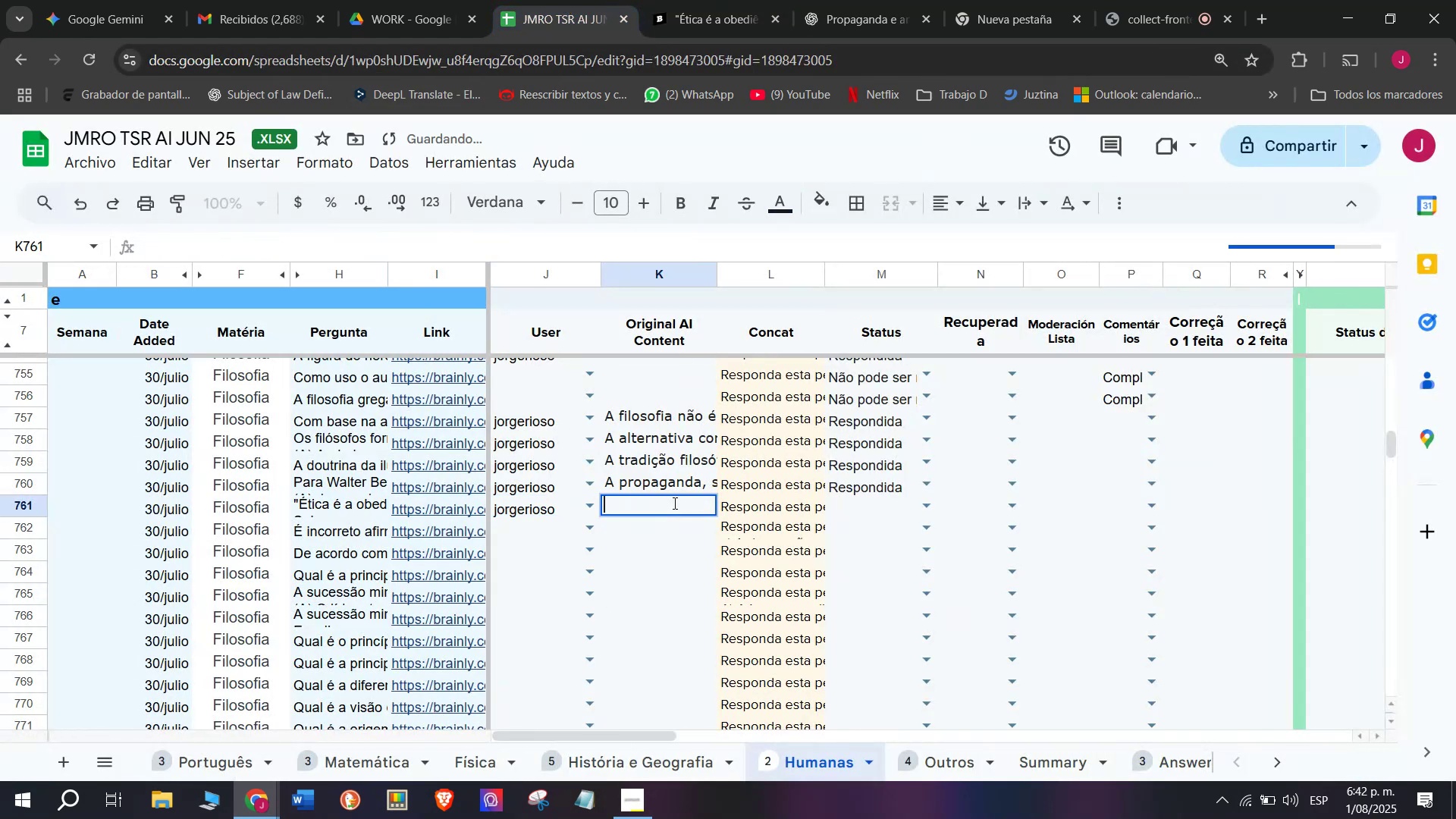 
key(Control+V)
 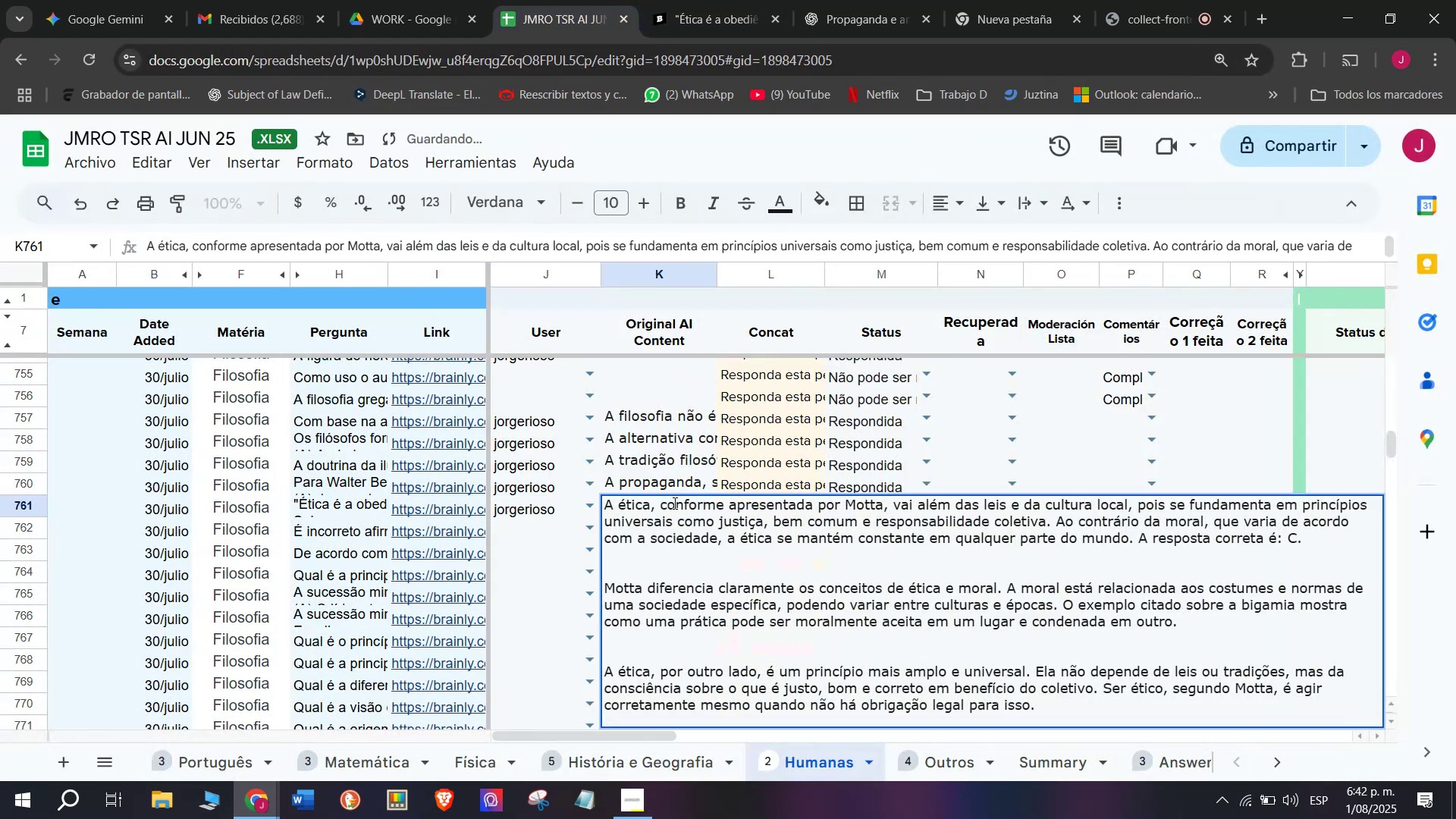 
key(Enter)
 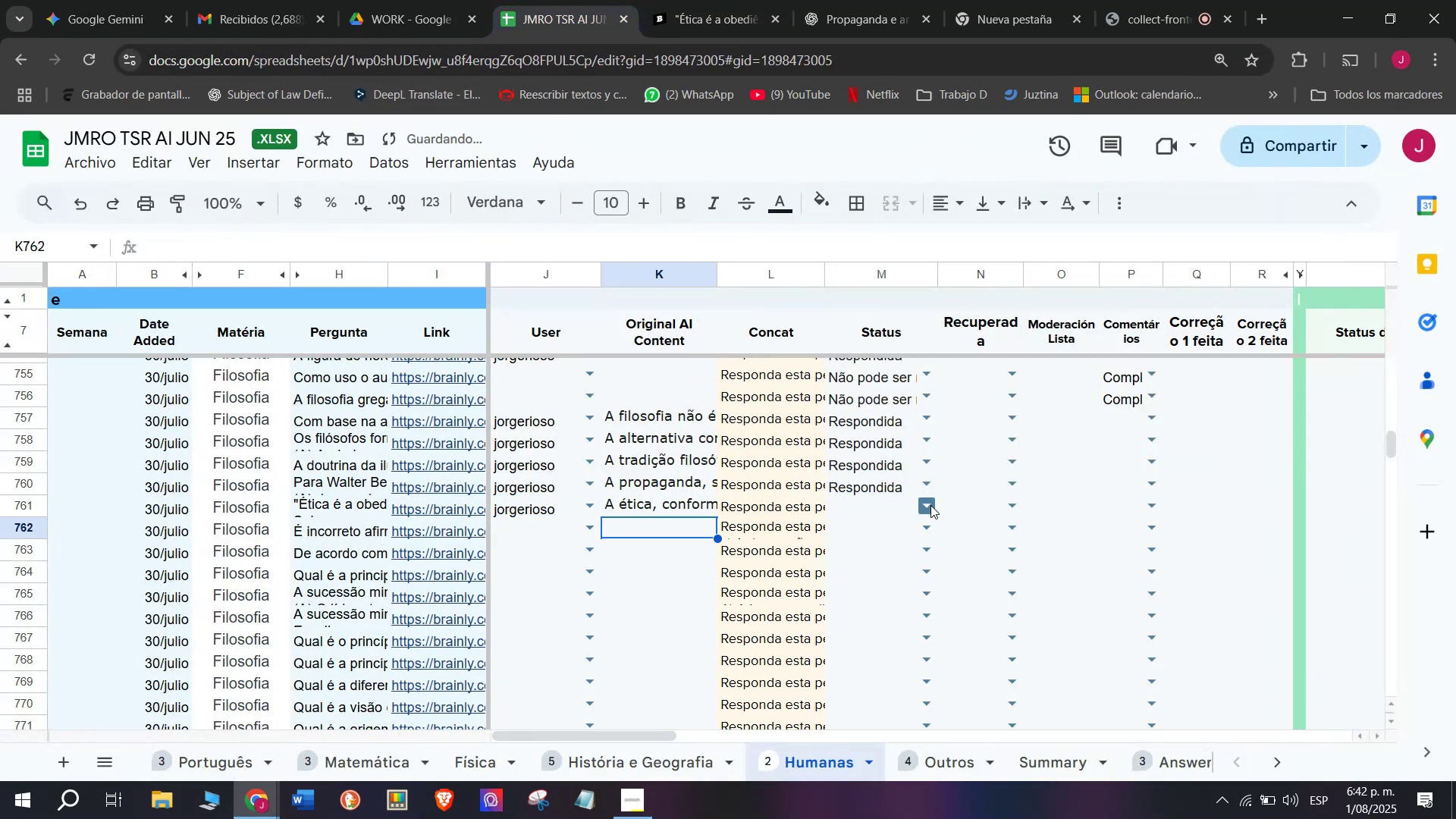 
left_click([927, 506])
 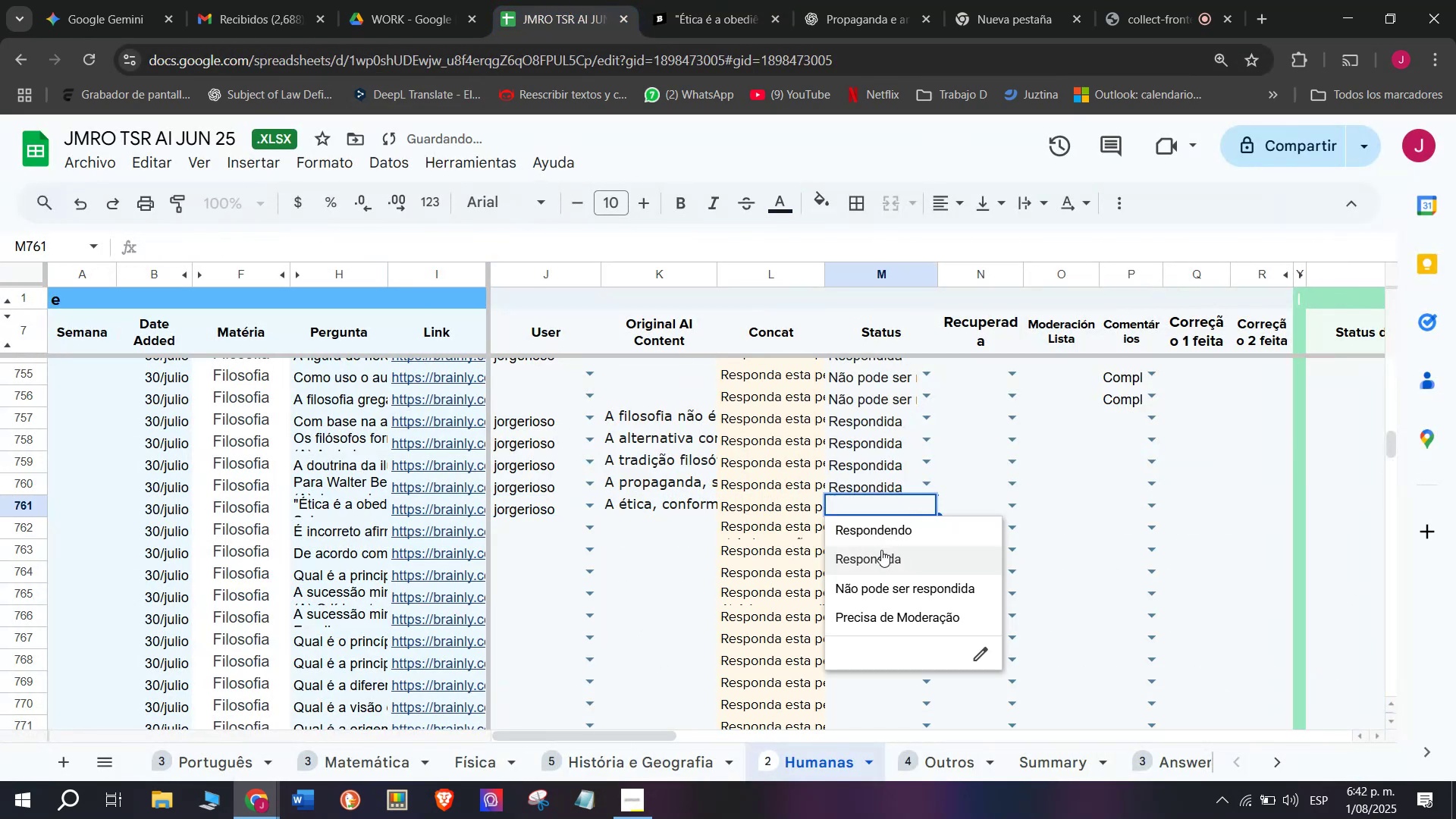 
left_click([880, 552])
 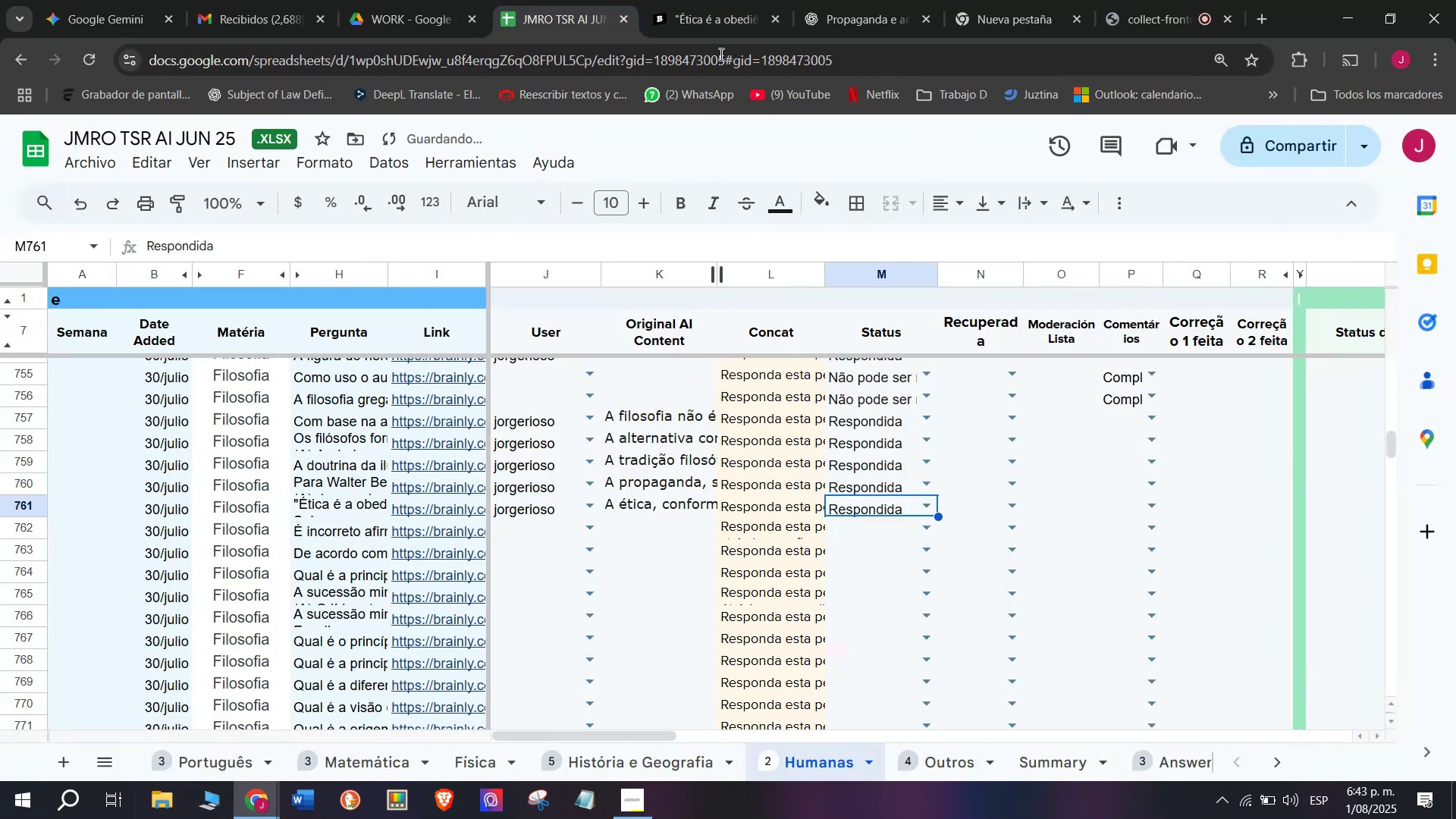 
left_click([735, 0])
 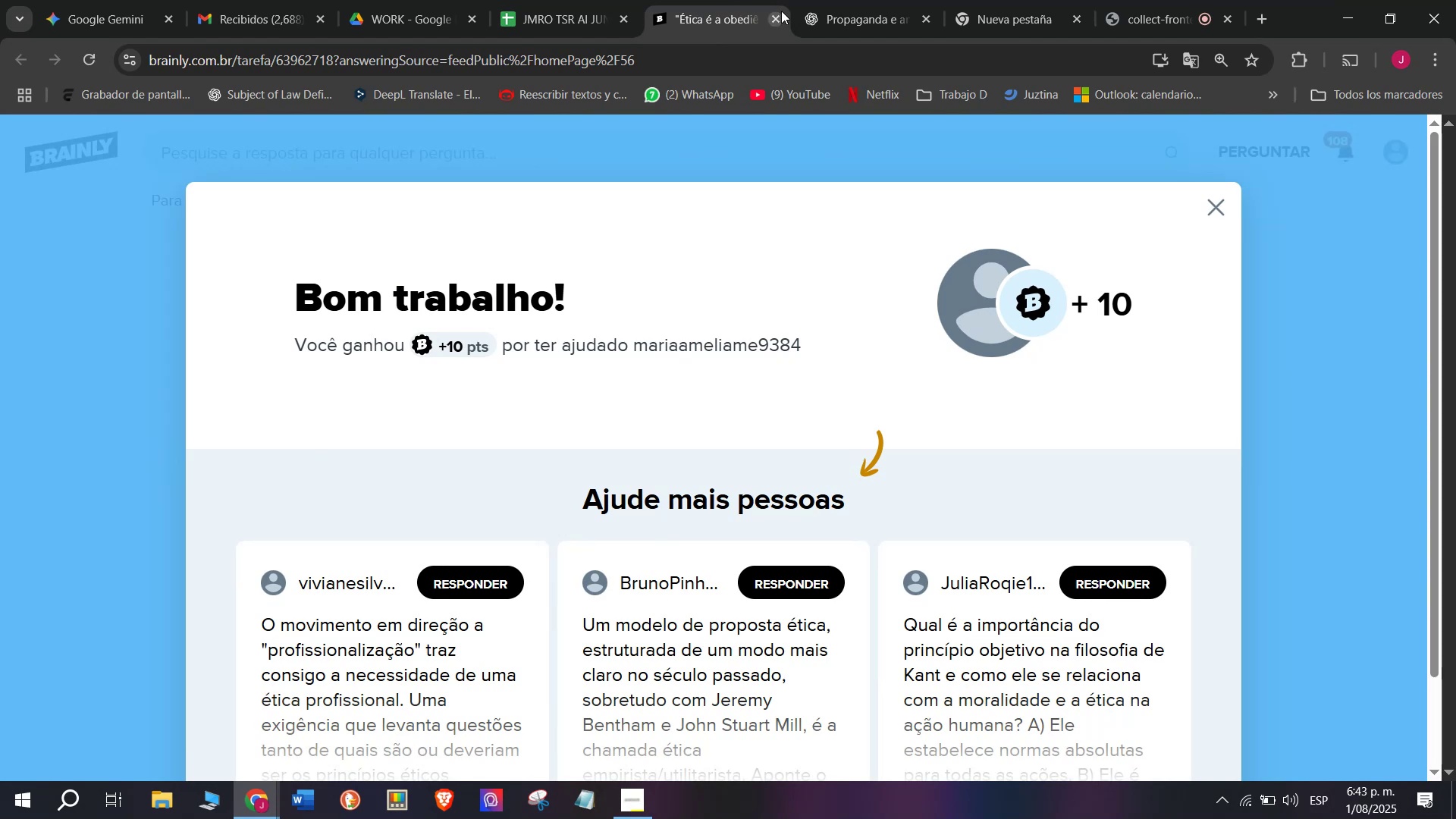 
left_click([782, 24])
 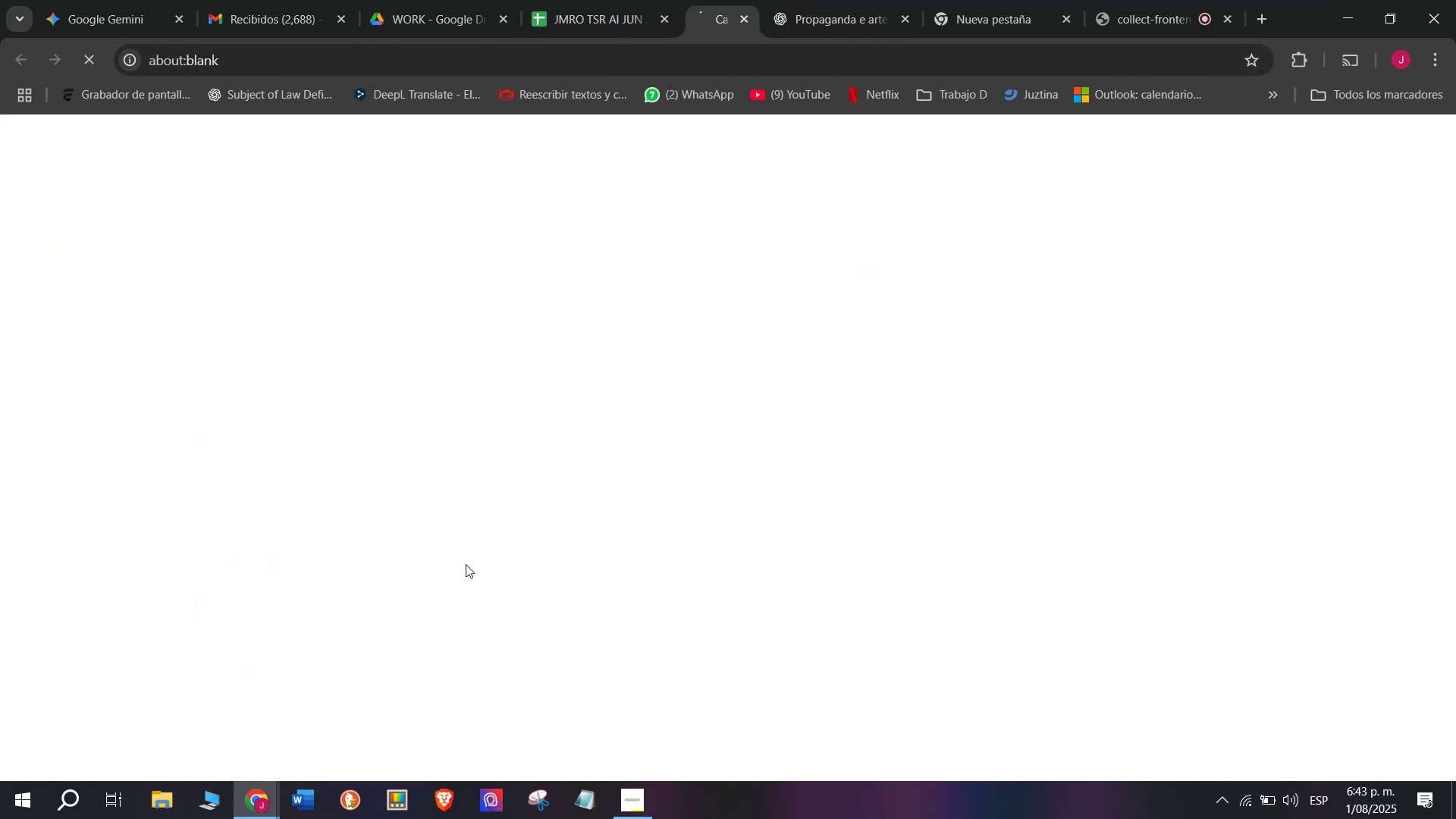 
left_click([714, 0])
 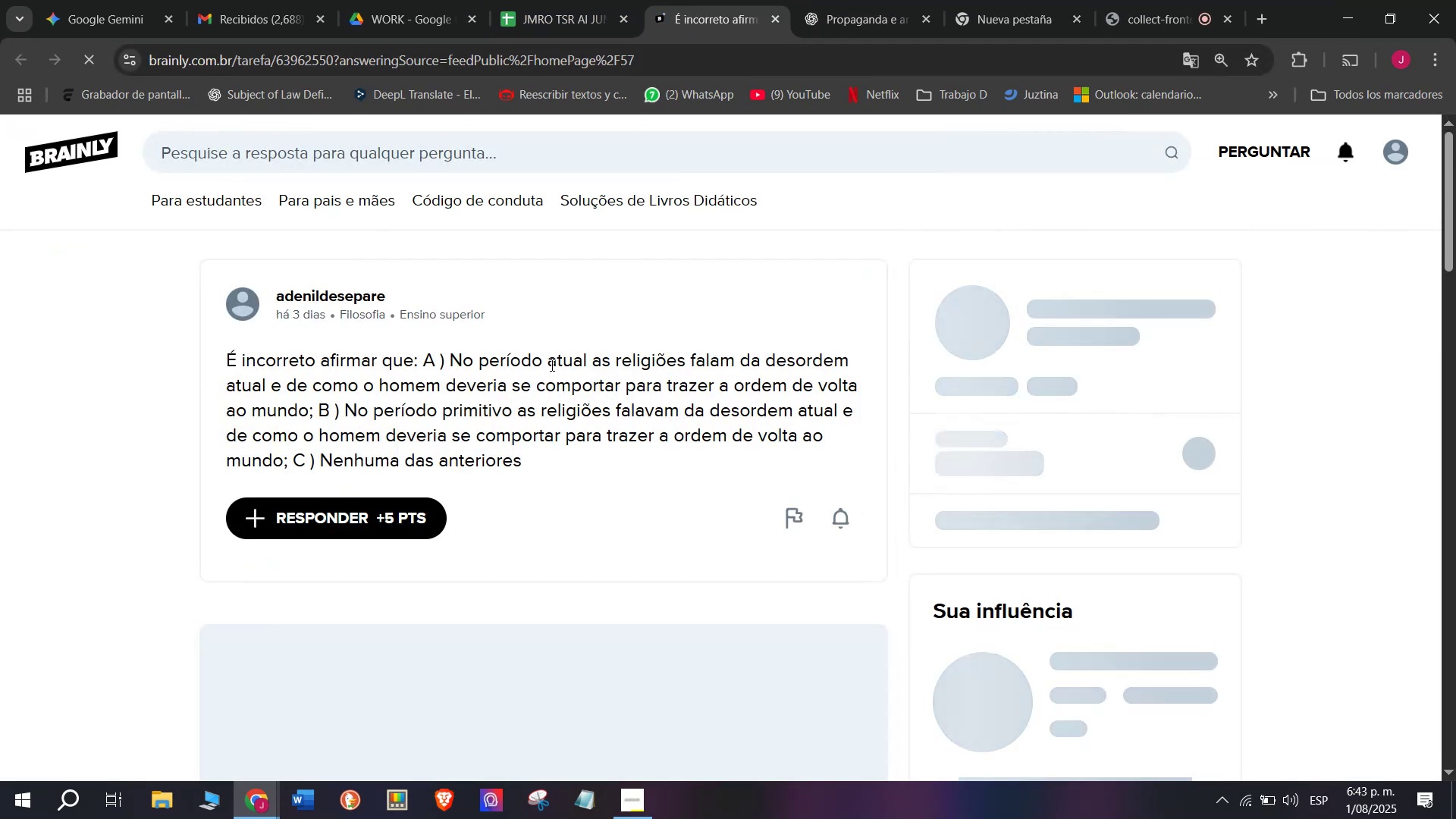 
left_click_drag(start_coordinate=[529, 473], to_coordinate=[207, 354])
 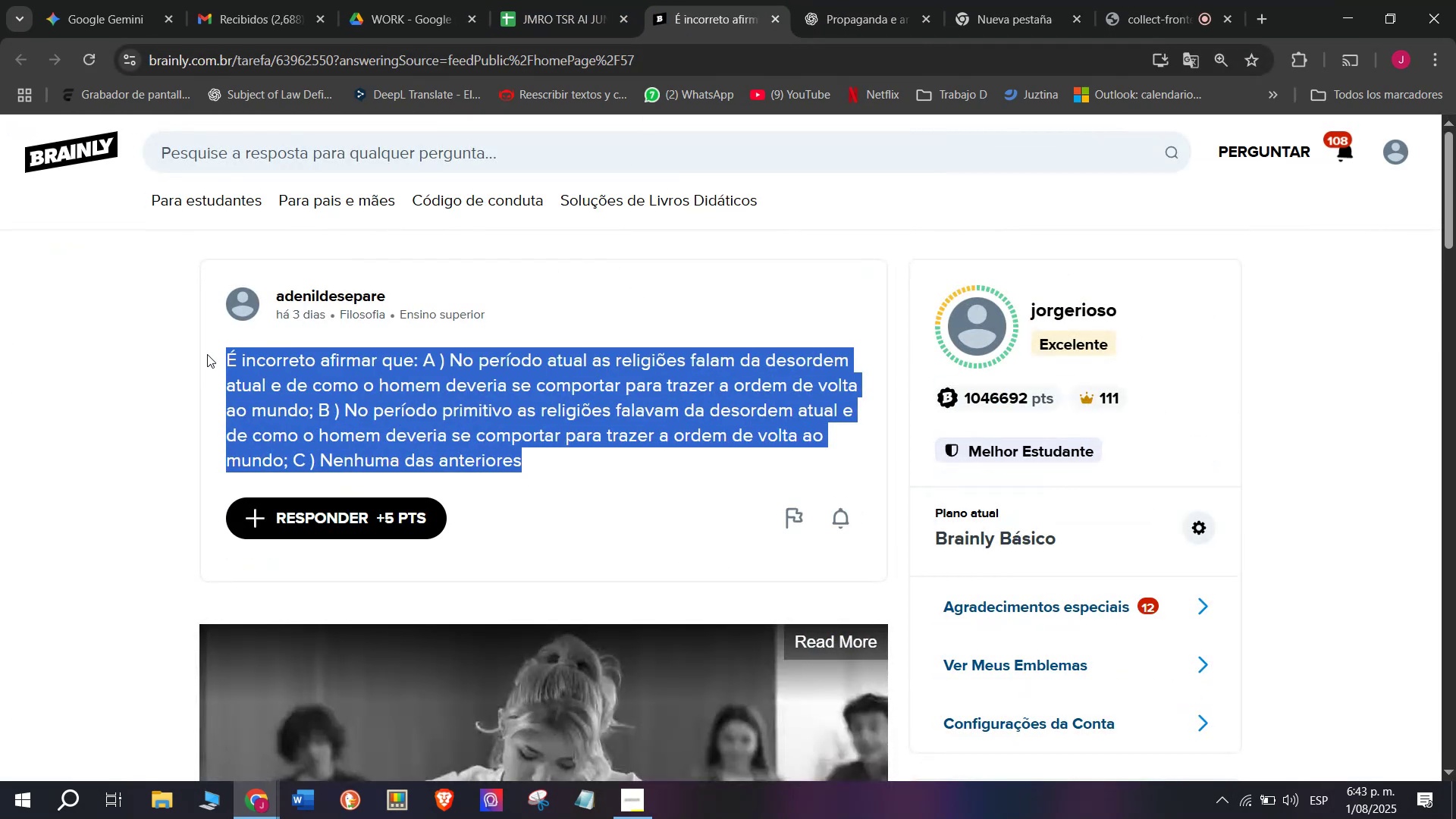 
key(Control+C)
 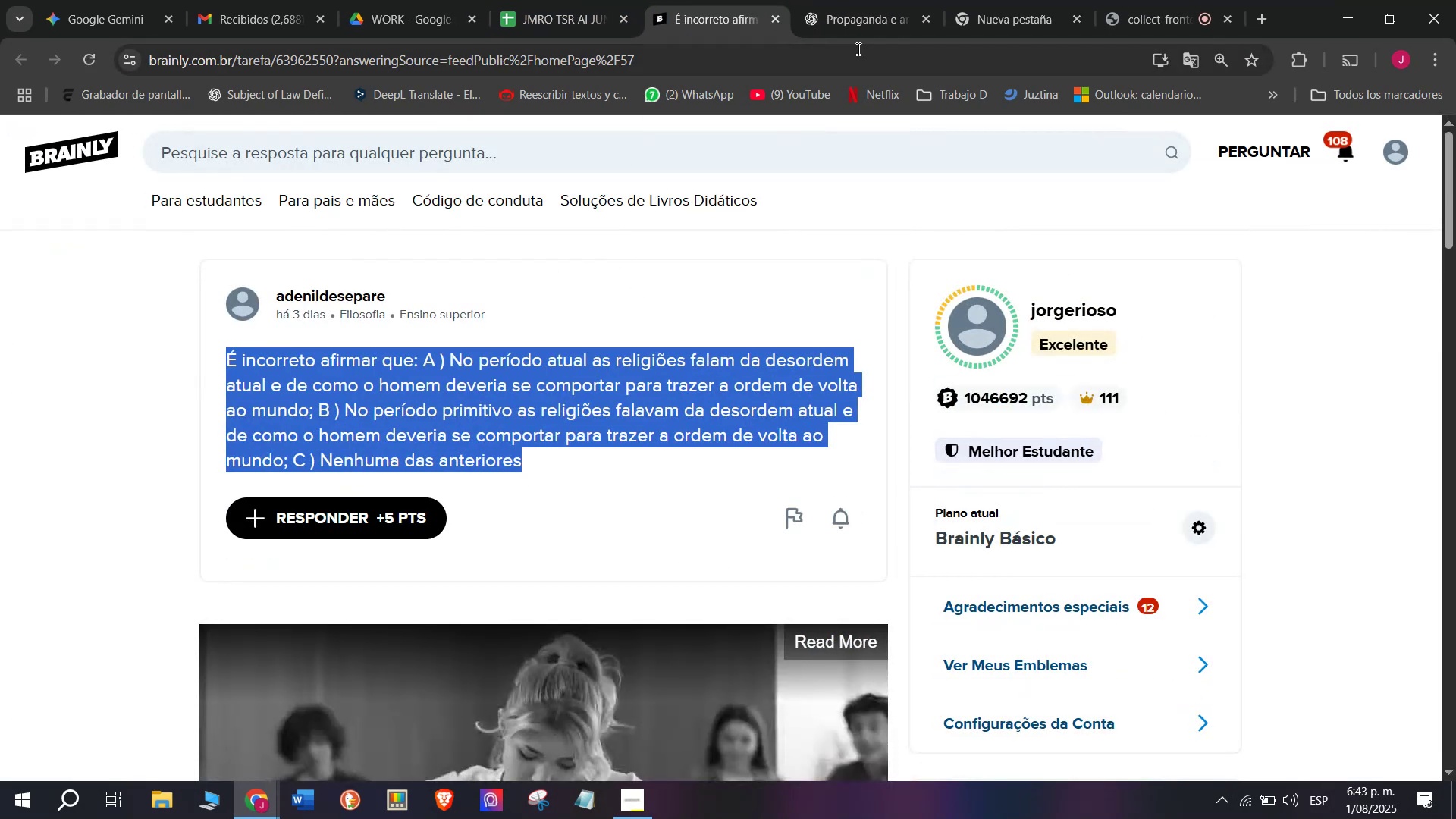 
left_click([872, 0])
 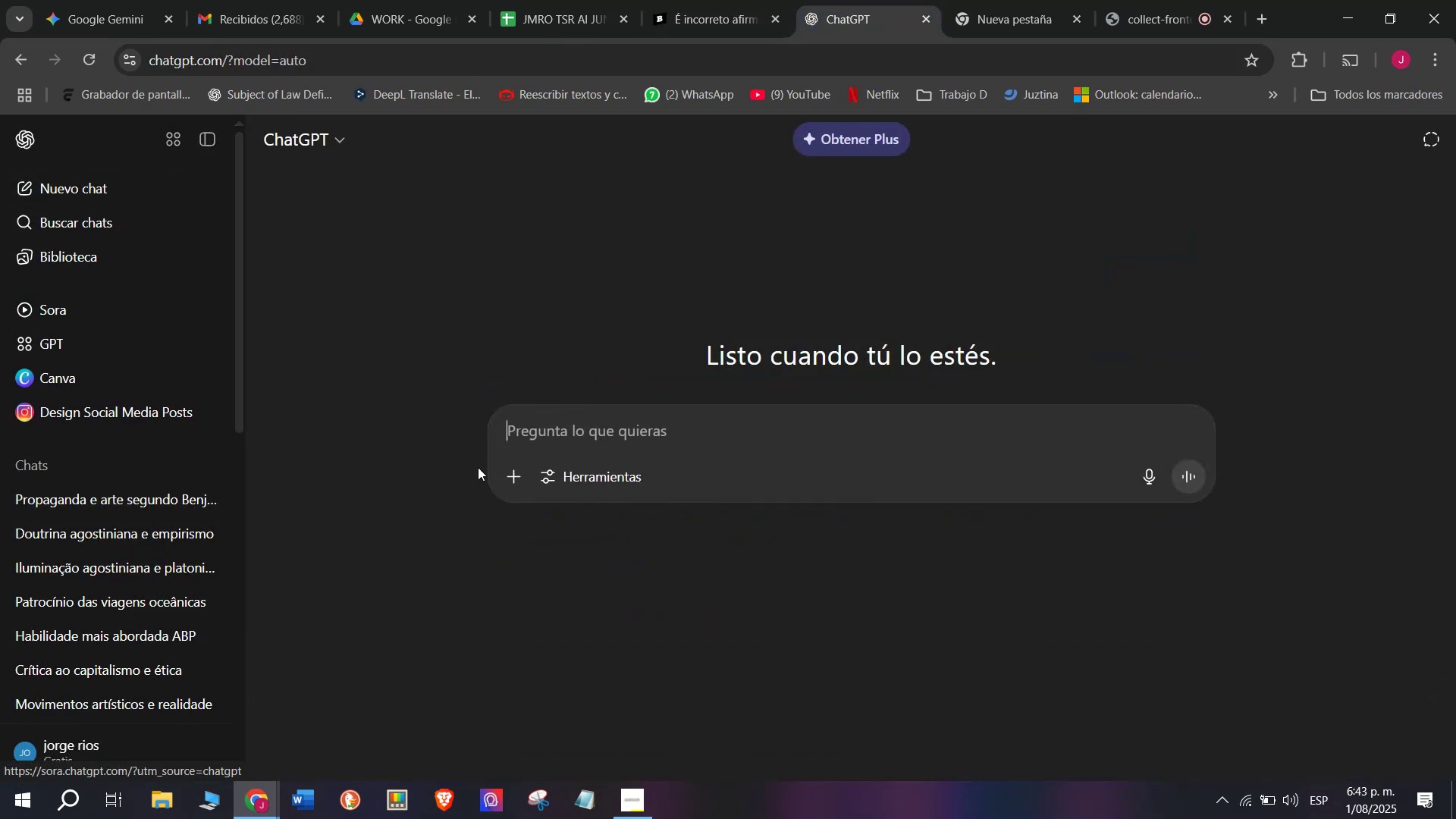 
key(Meta+V)
 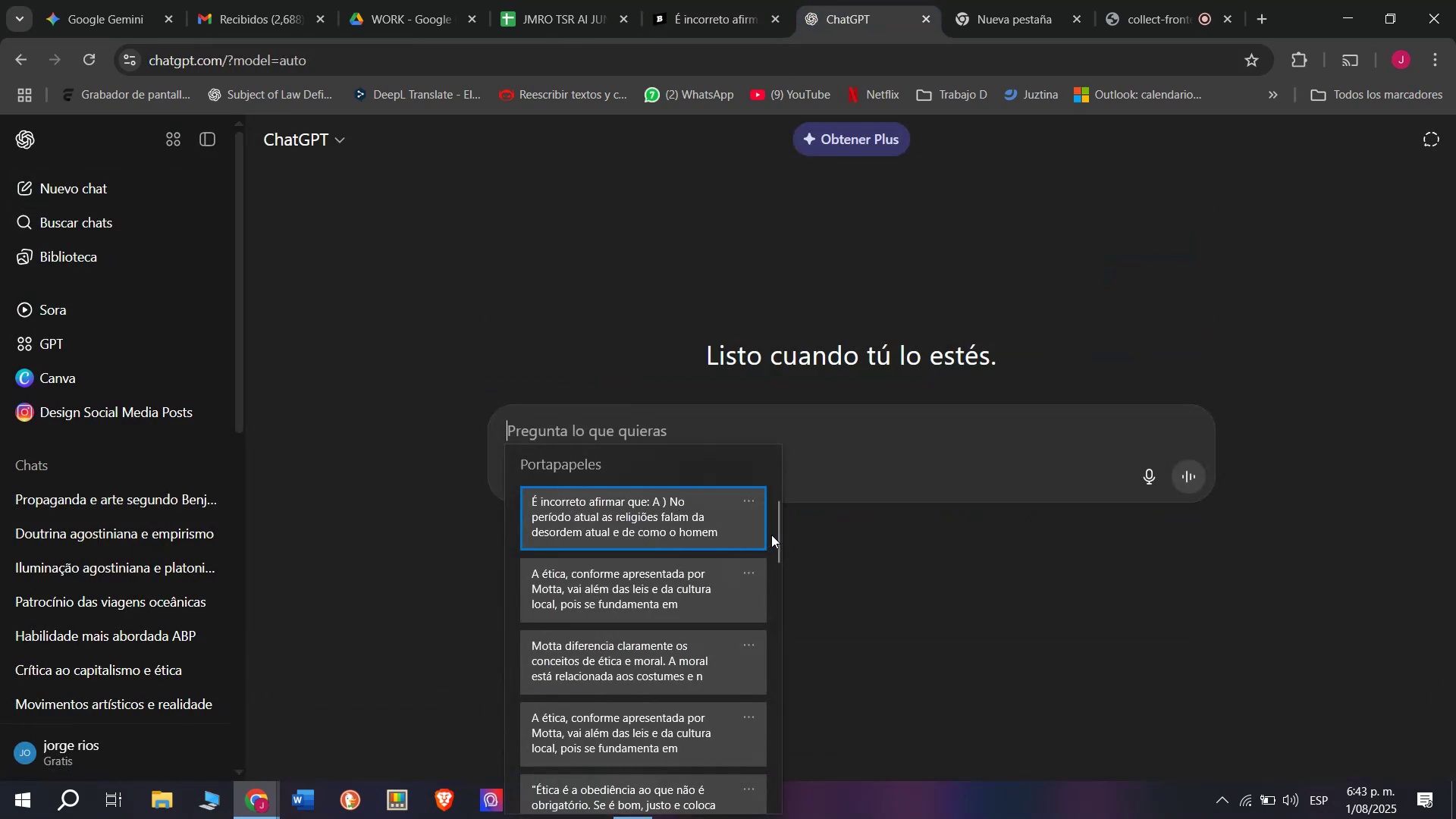 
left_click_drag(start_coordinate=[773, 536], to_coordinate=[748, 818])
 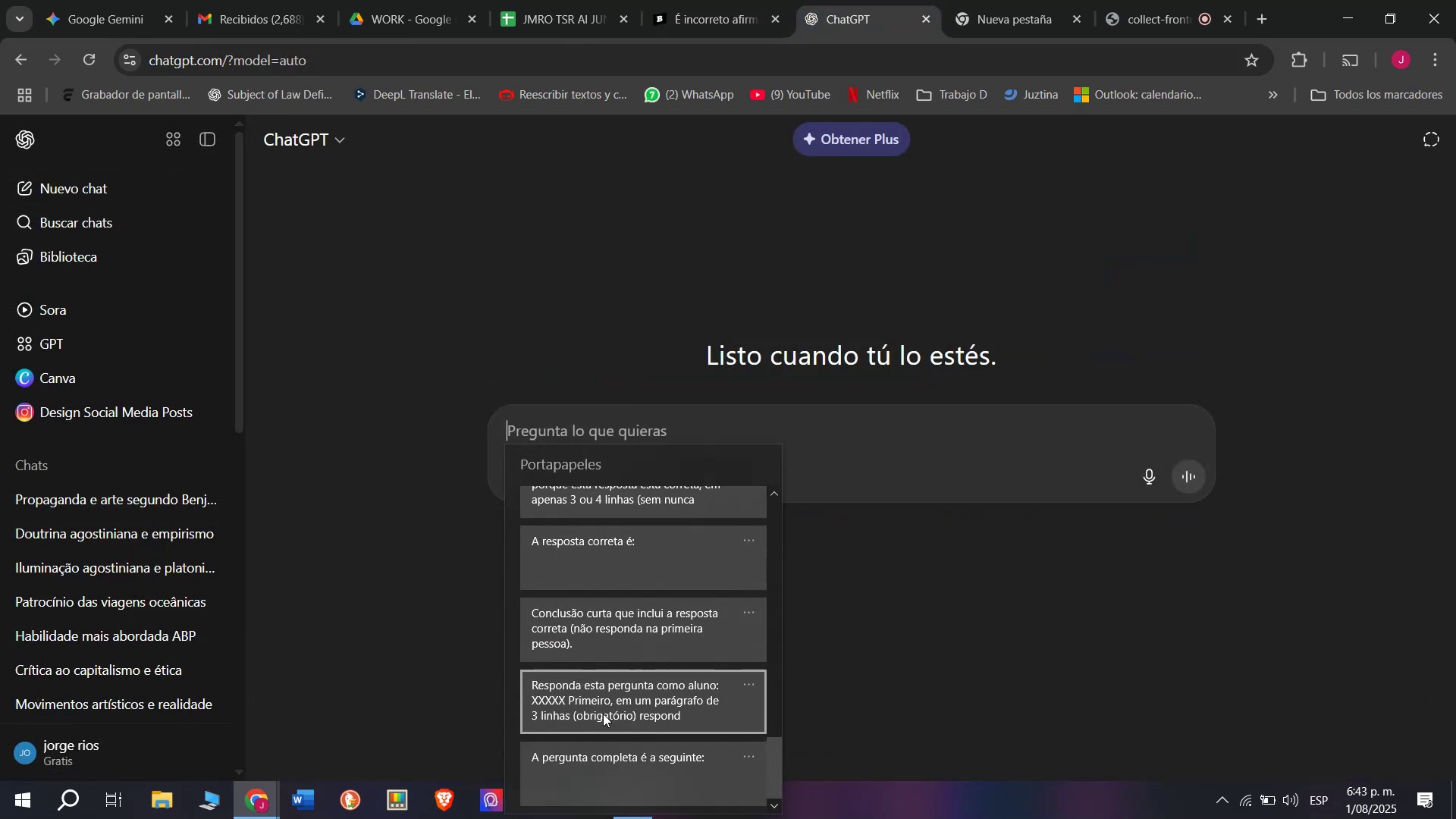 
key(Control+ControlLeft)
 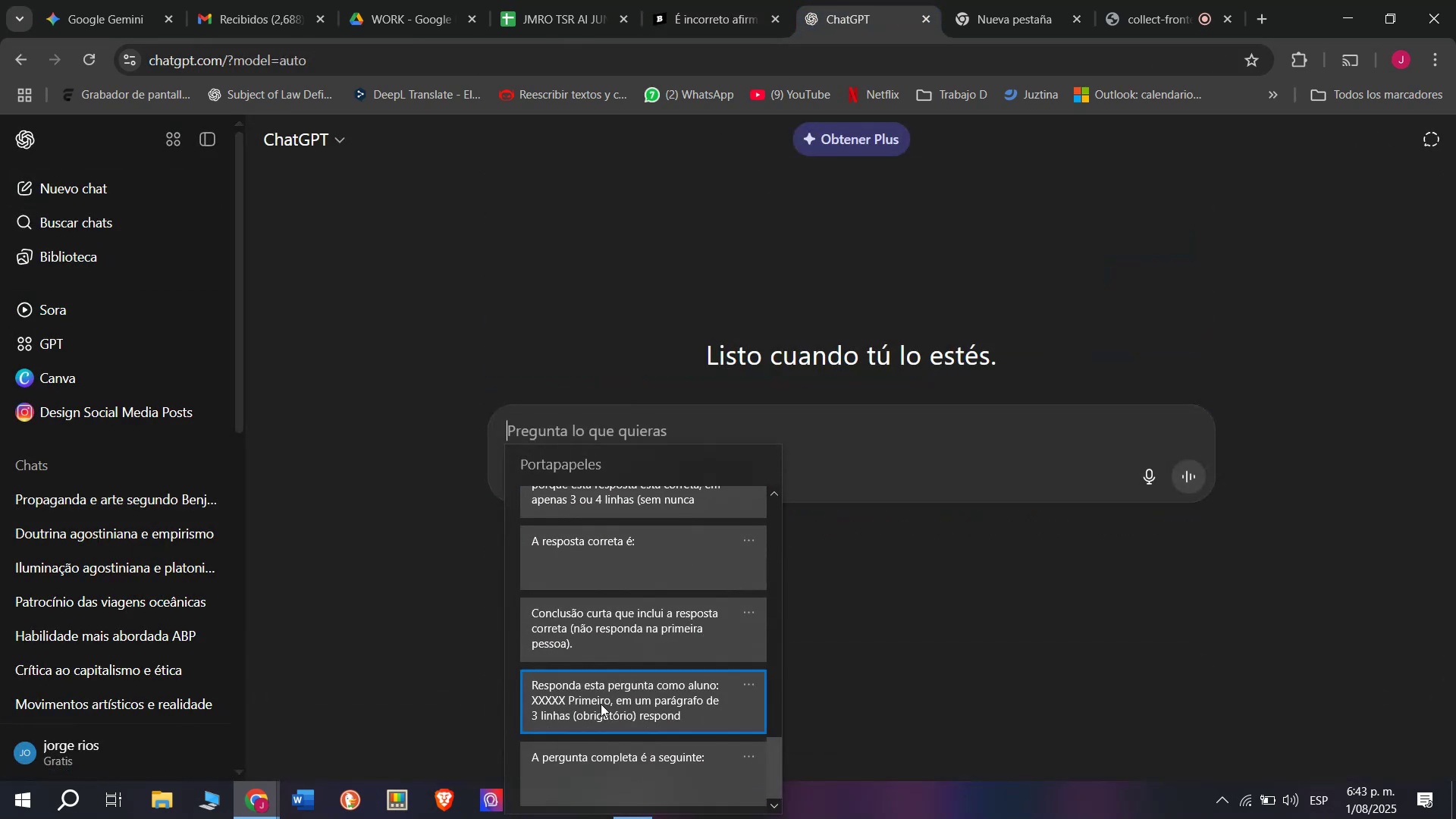 
key(Control+V)
 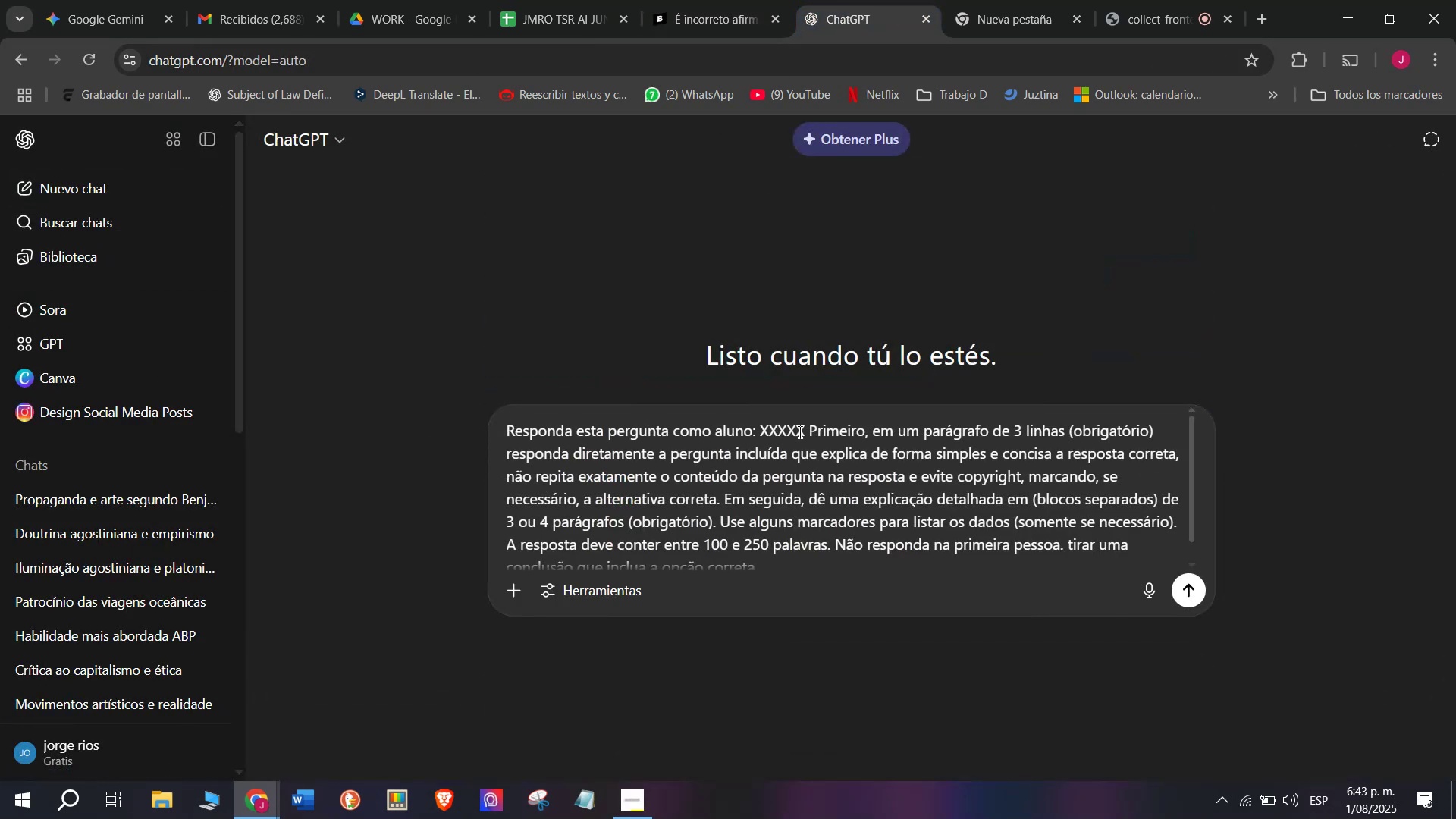 
left_click_drag(start_coordinate=[808, 432], to_coordinate=[764, 432])
 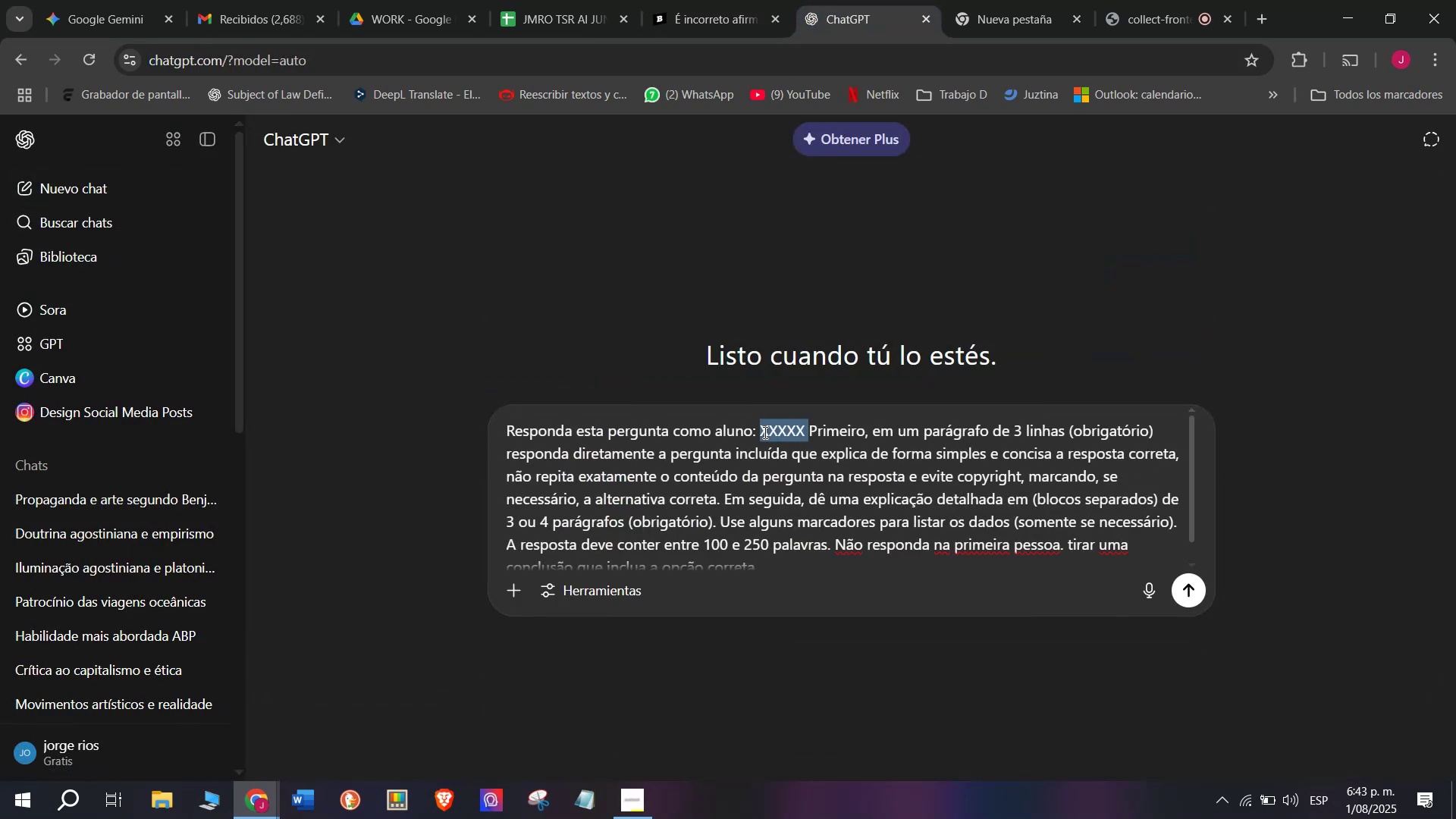 
key(Meta+V)
 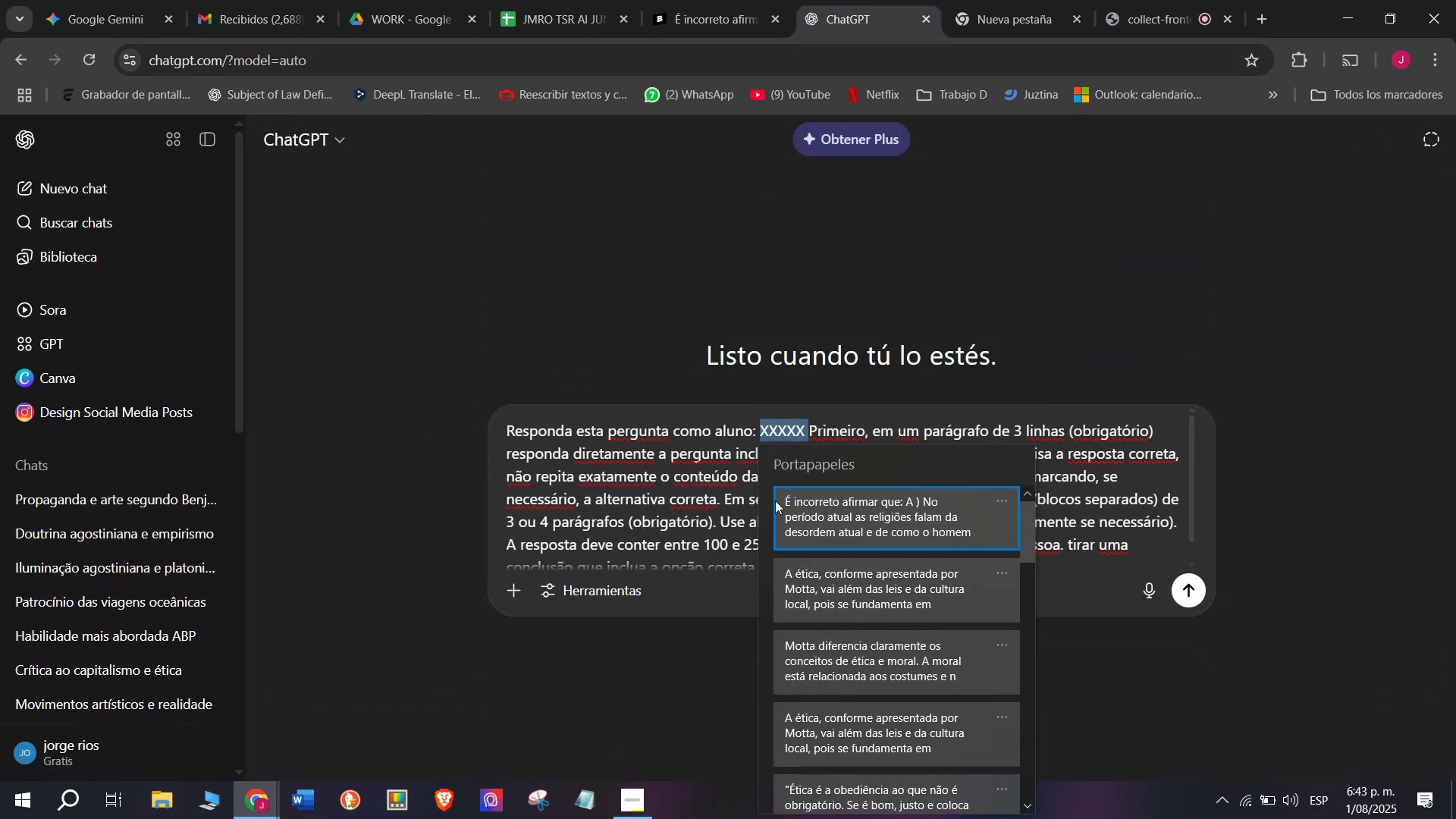 
left_click([782, 504])
 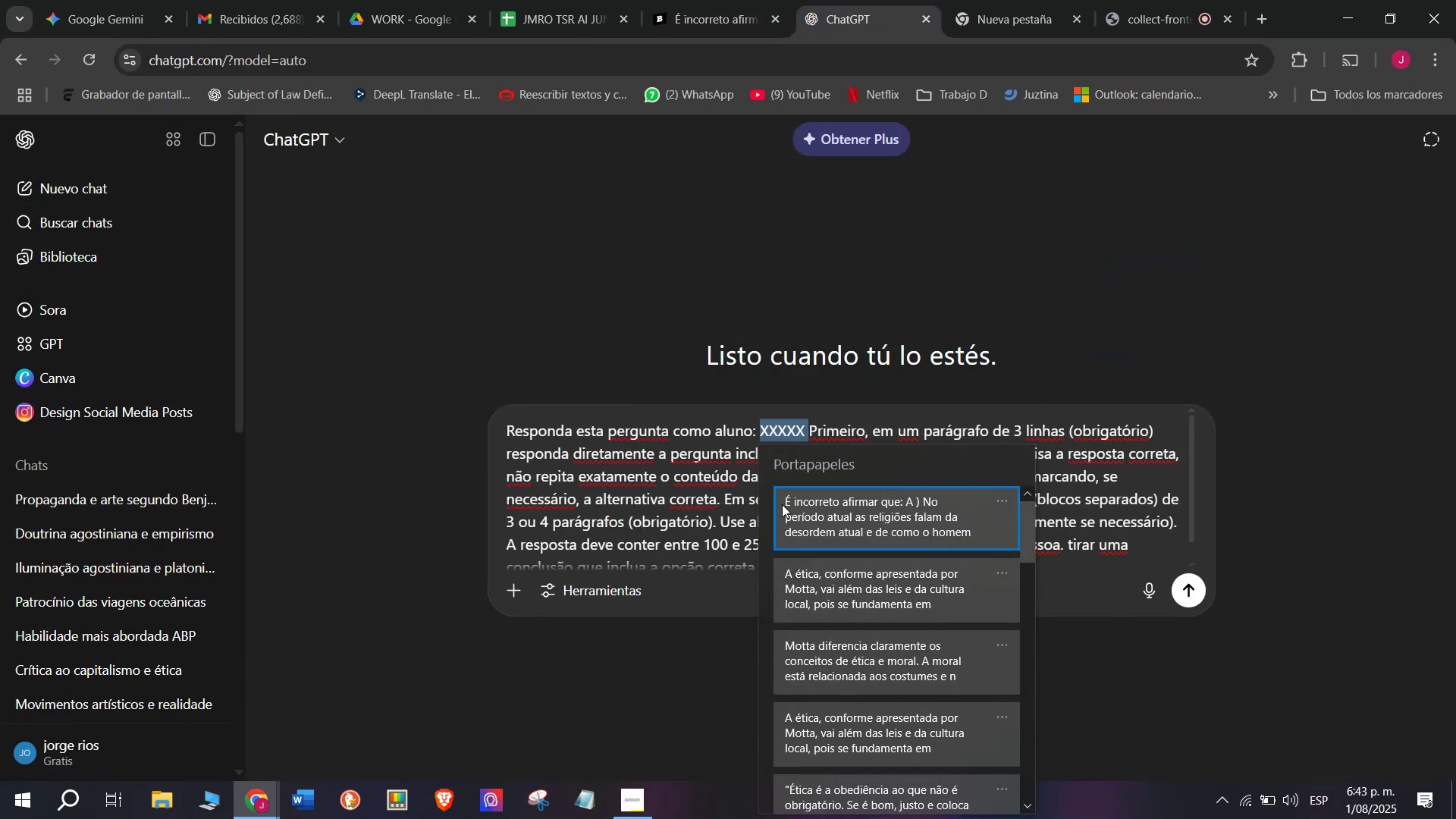 
key(Control+ControlLeft)
 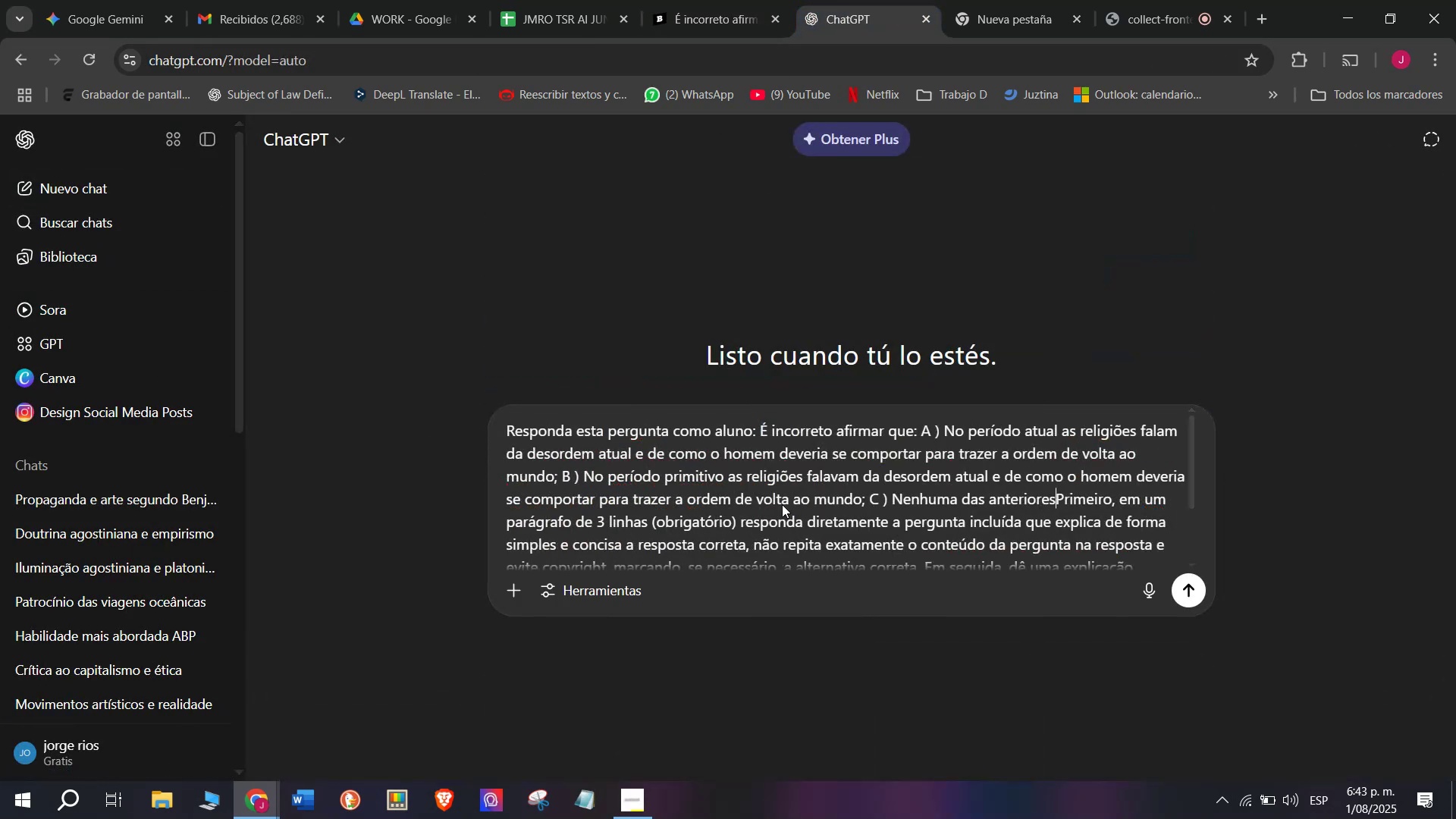 
key(Control+V)
 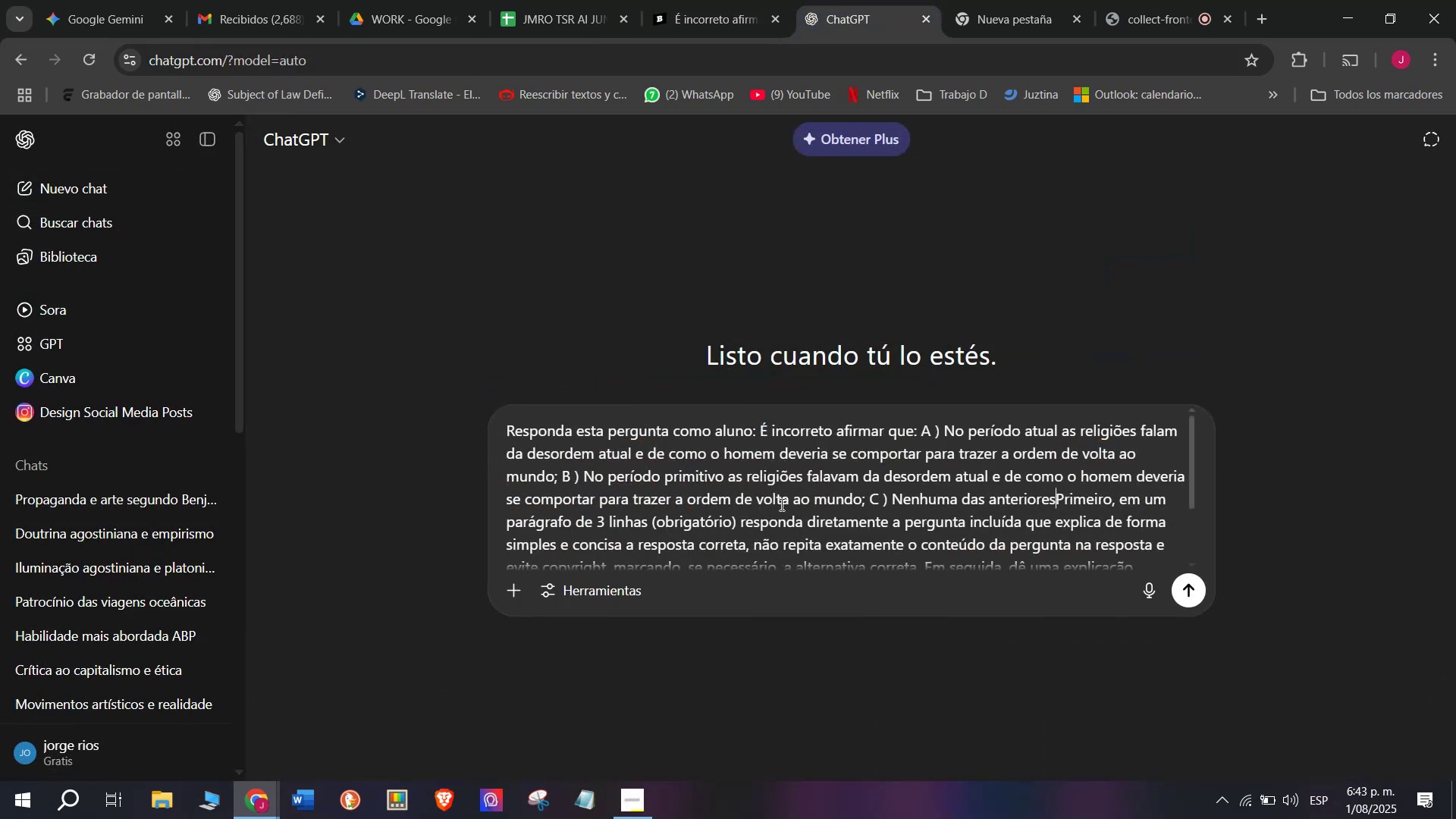 
key(Enter)
 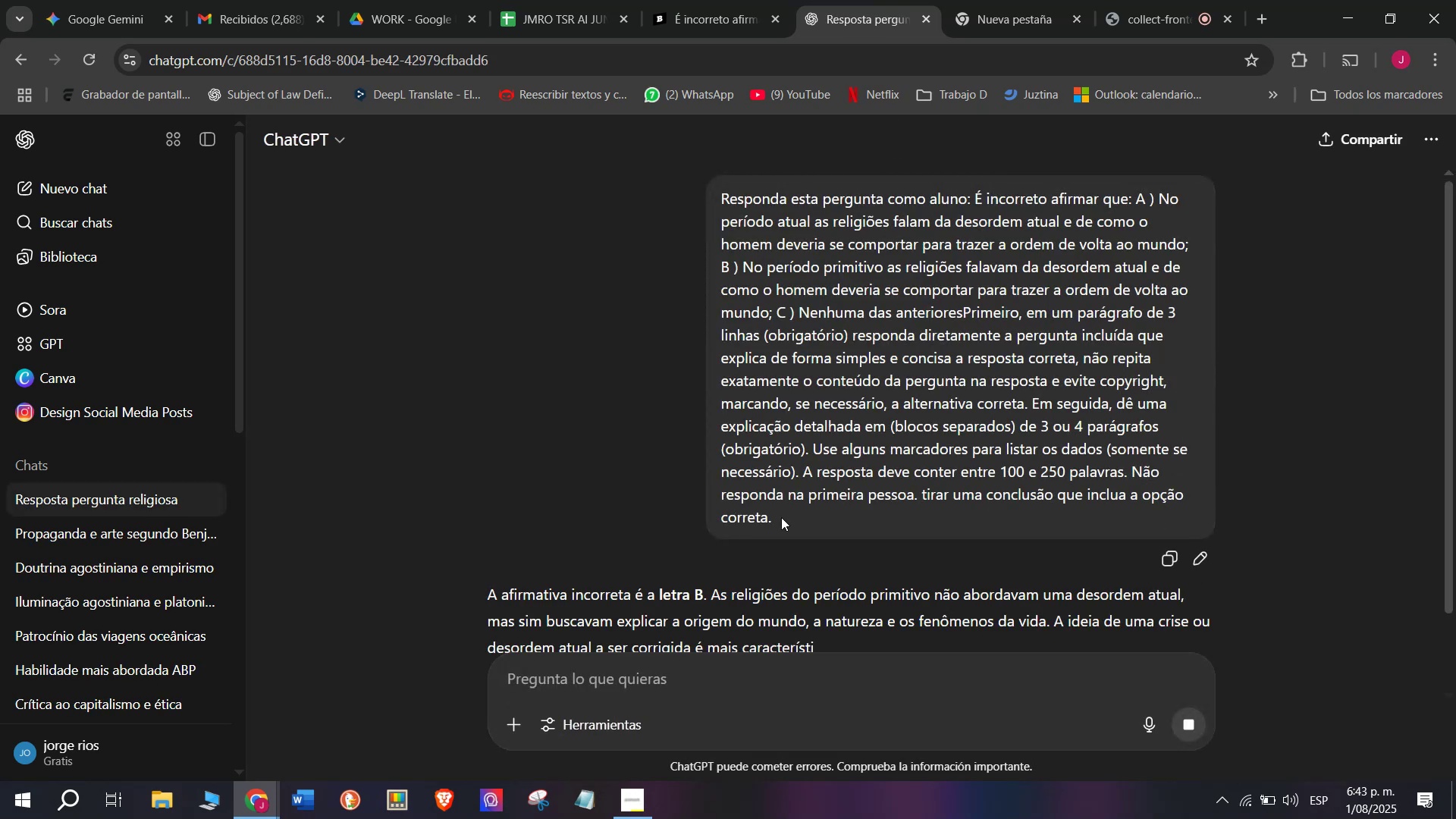 
scroll: coordinate [798, 435], scroll_direction: down, amount: 1.0
 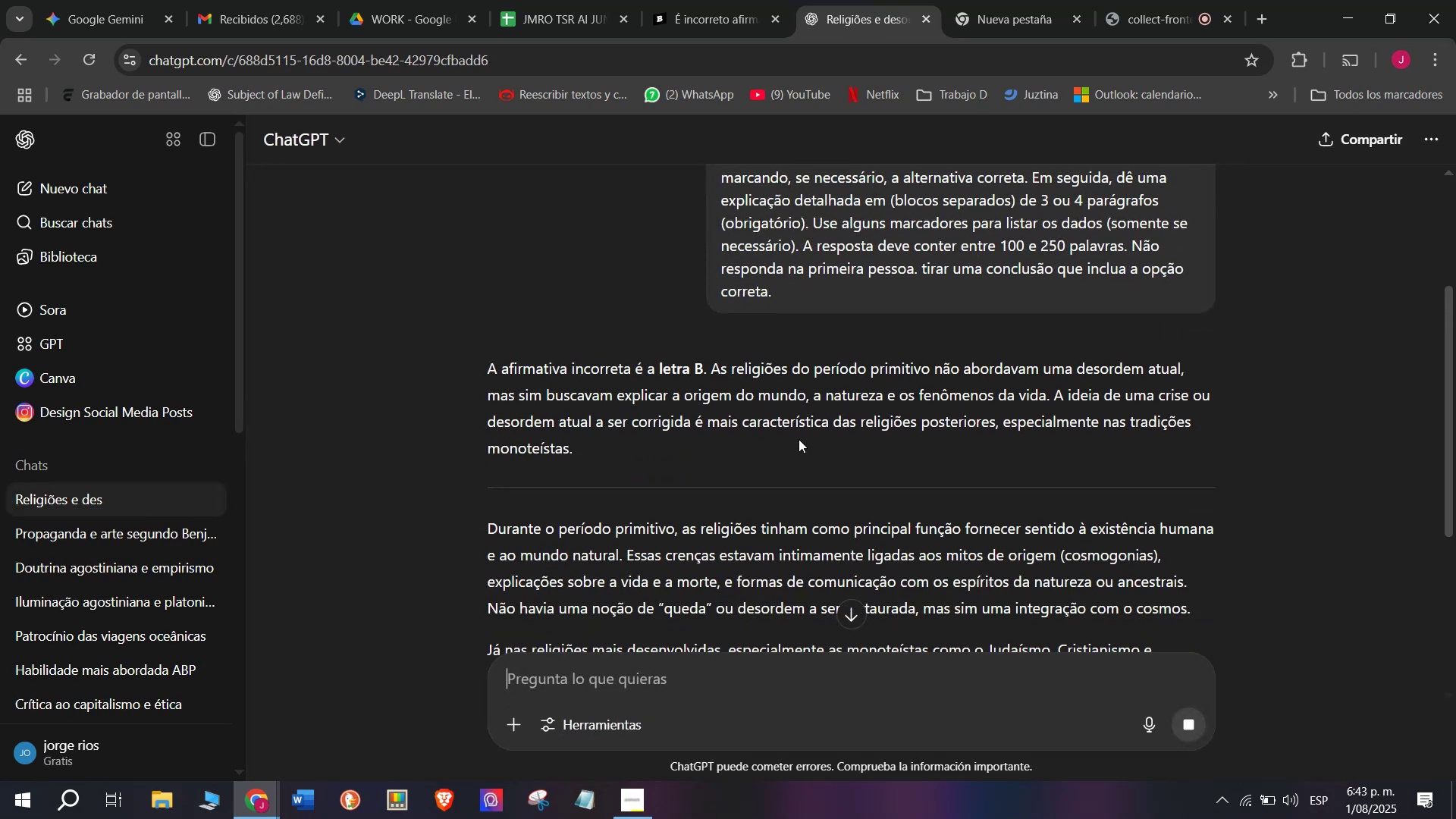 
left_click_drag(start_coordinate=[582, 448], to_coordinate=[488, 375])
 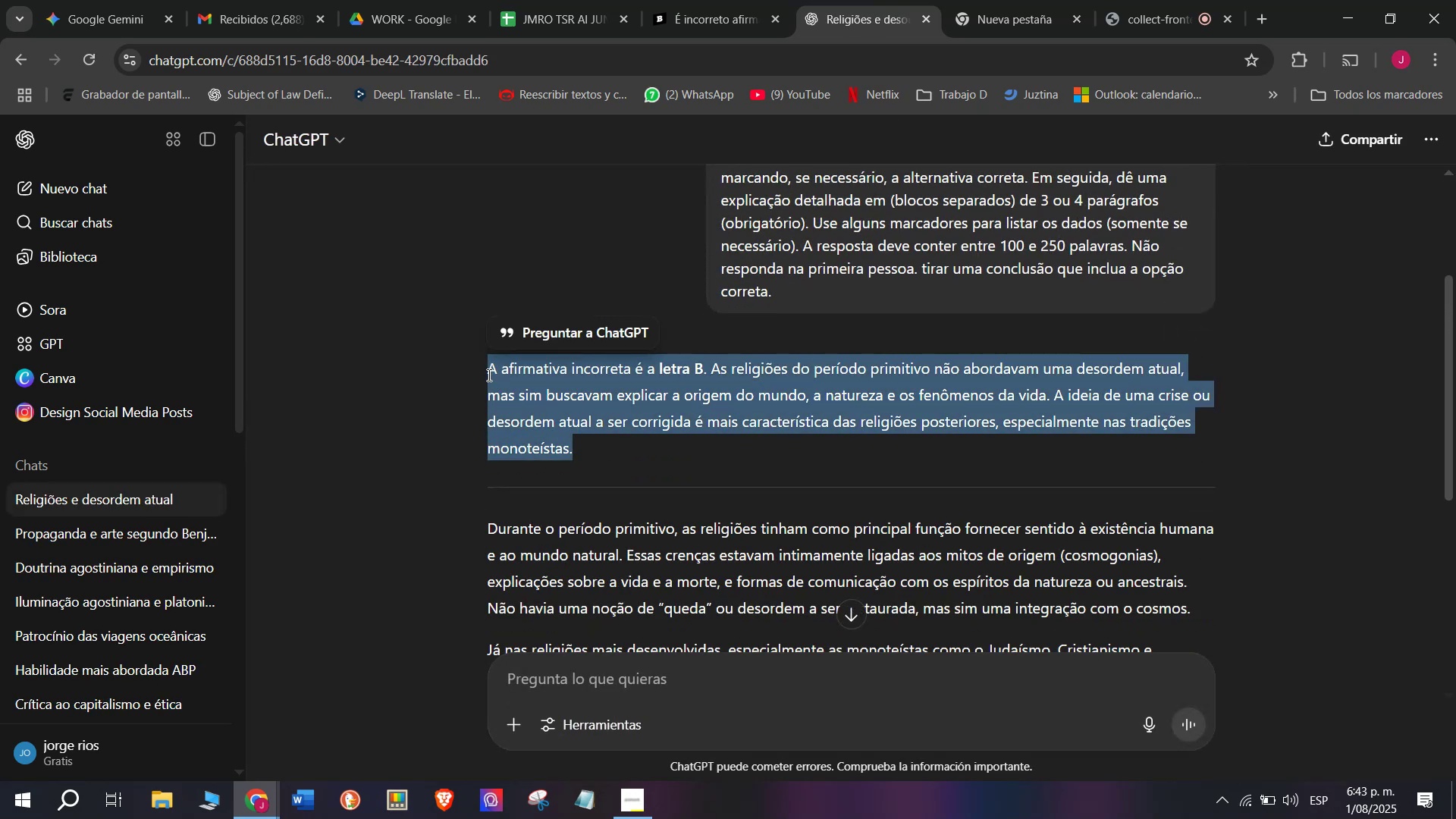 
key(Control+C)
 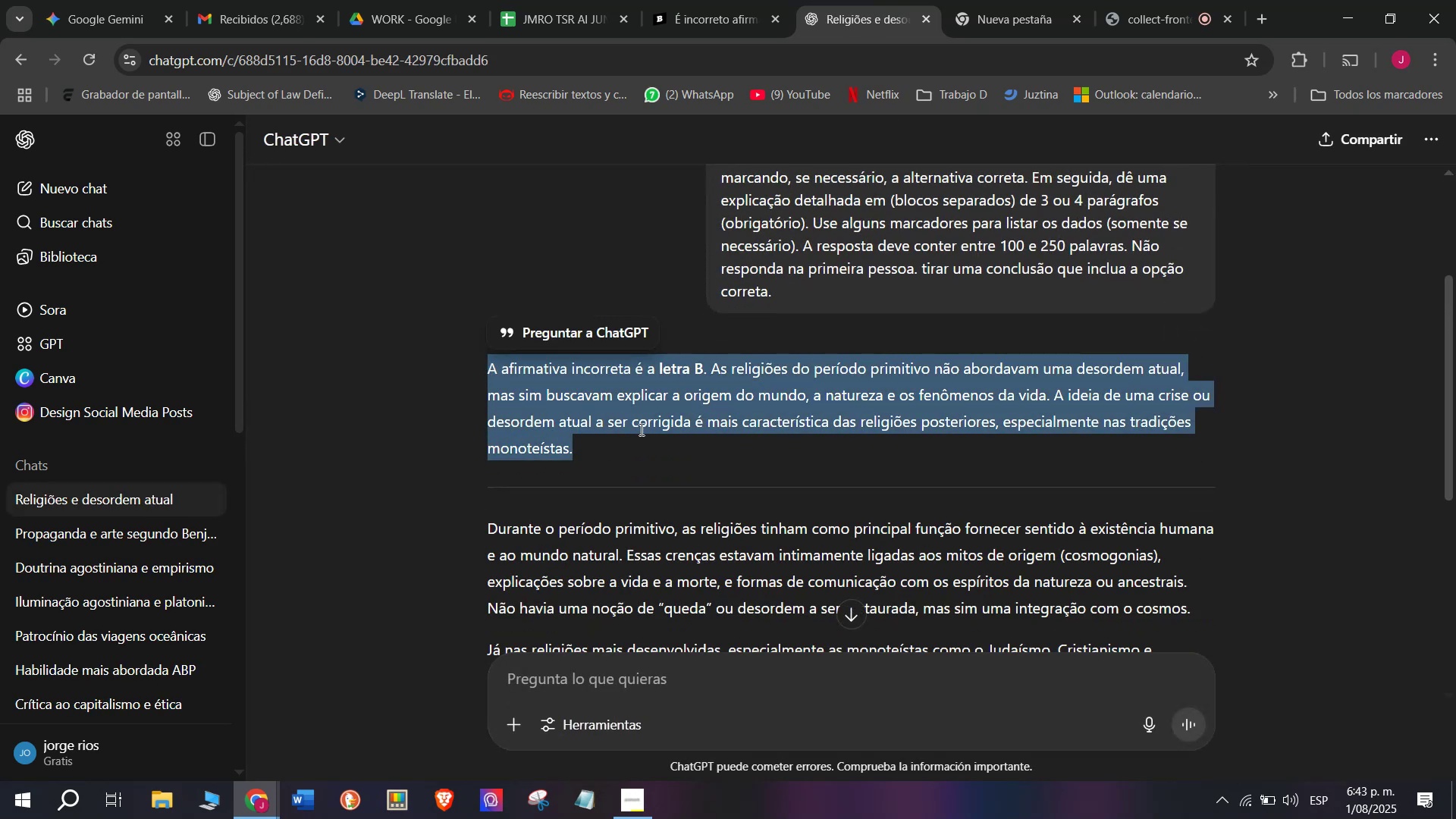 
scroll: coordinate [648, 440], scroll_direction: down, amount: 1.0
 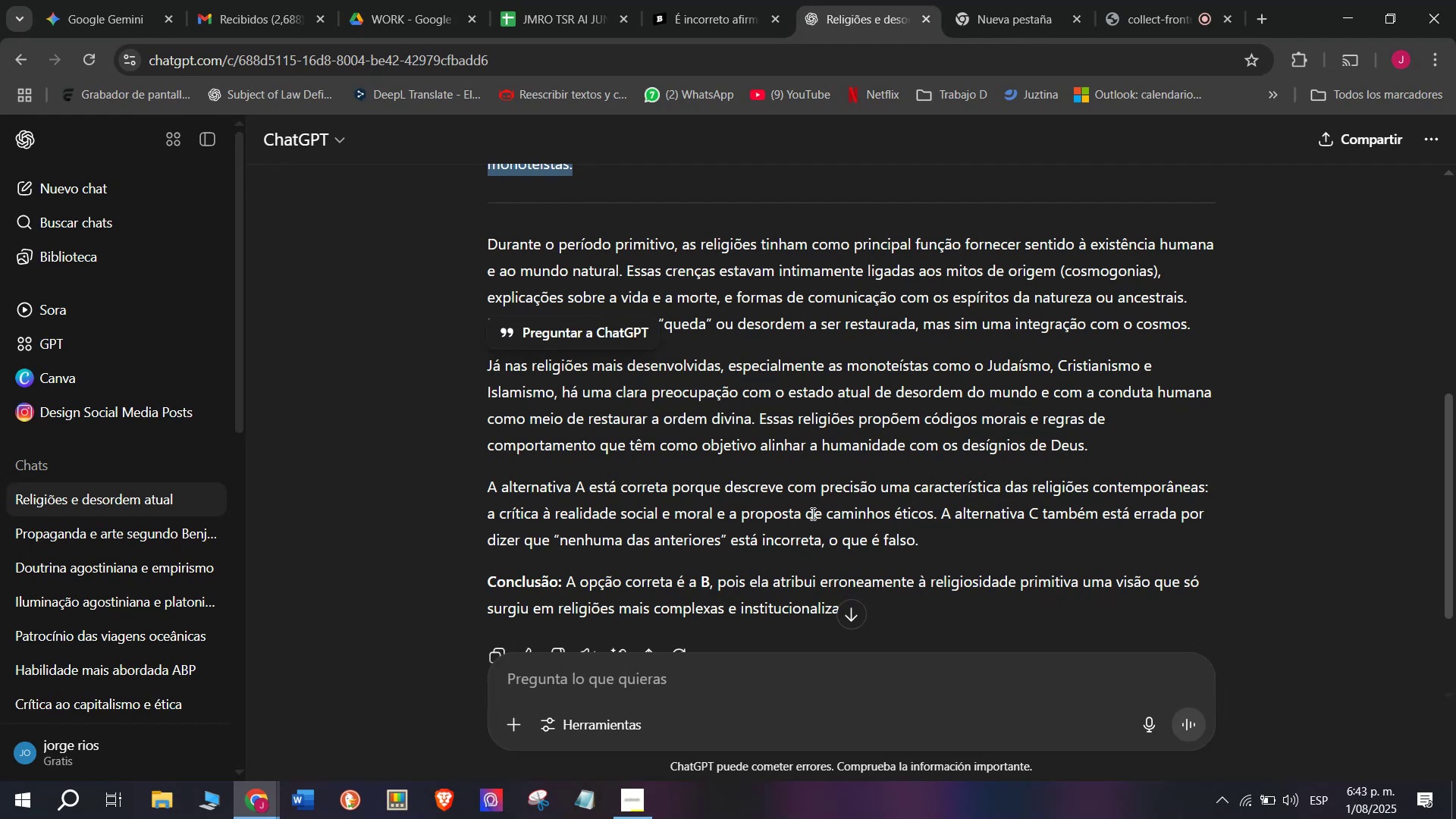 
left_click_drag(start_coordinate=[1099, 448], to_coordinate=[485, 249])
 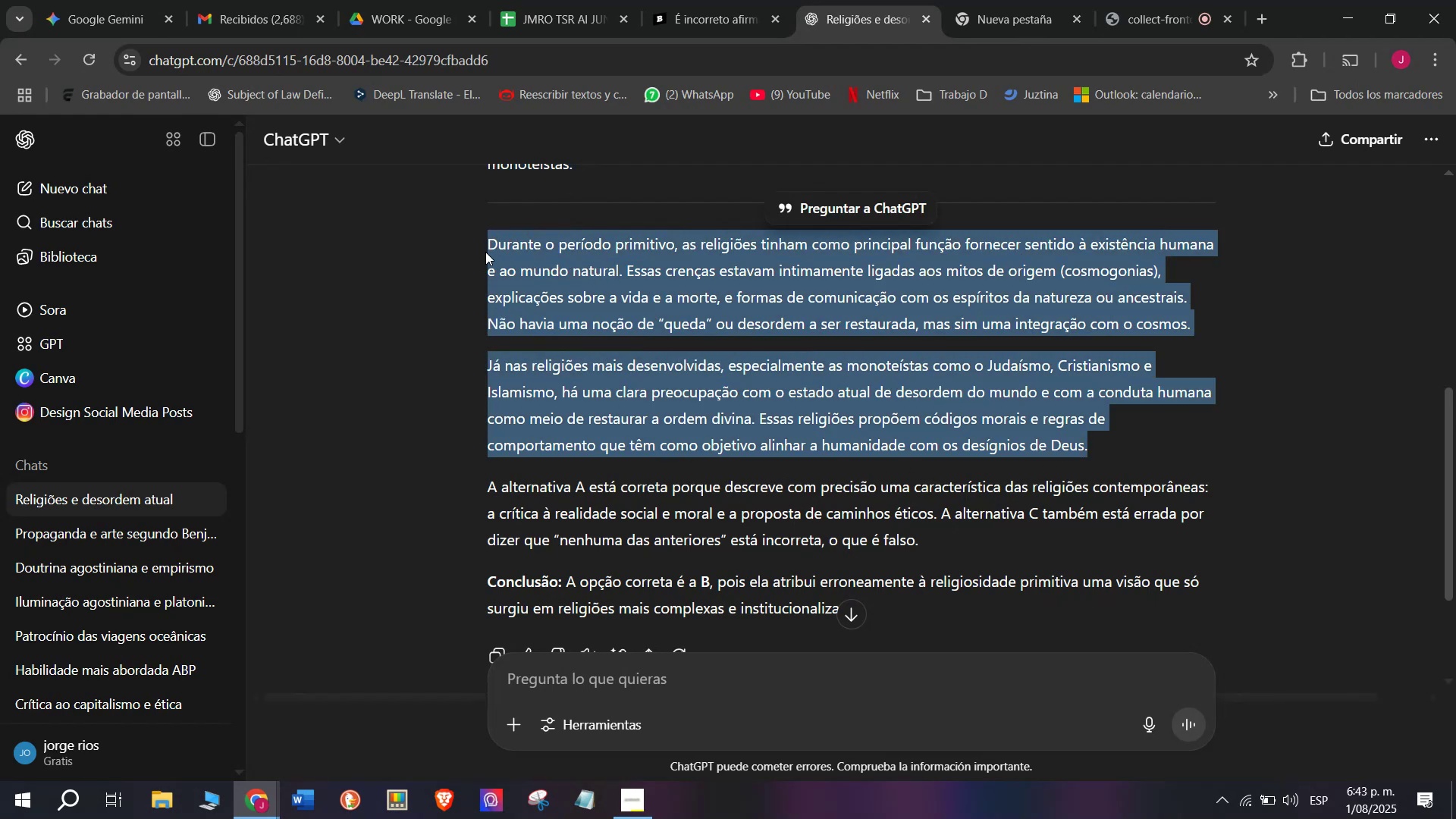 
key(Control+C)
 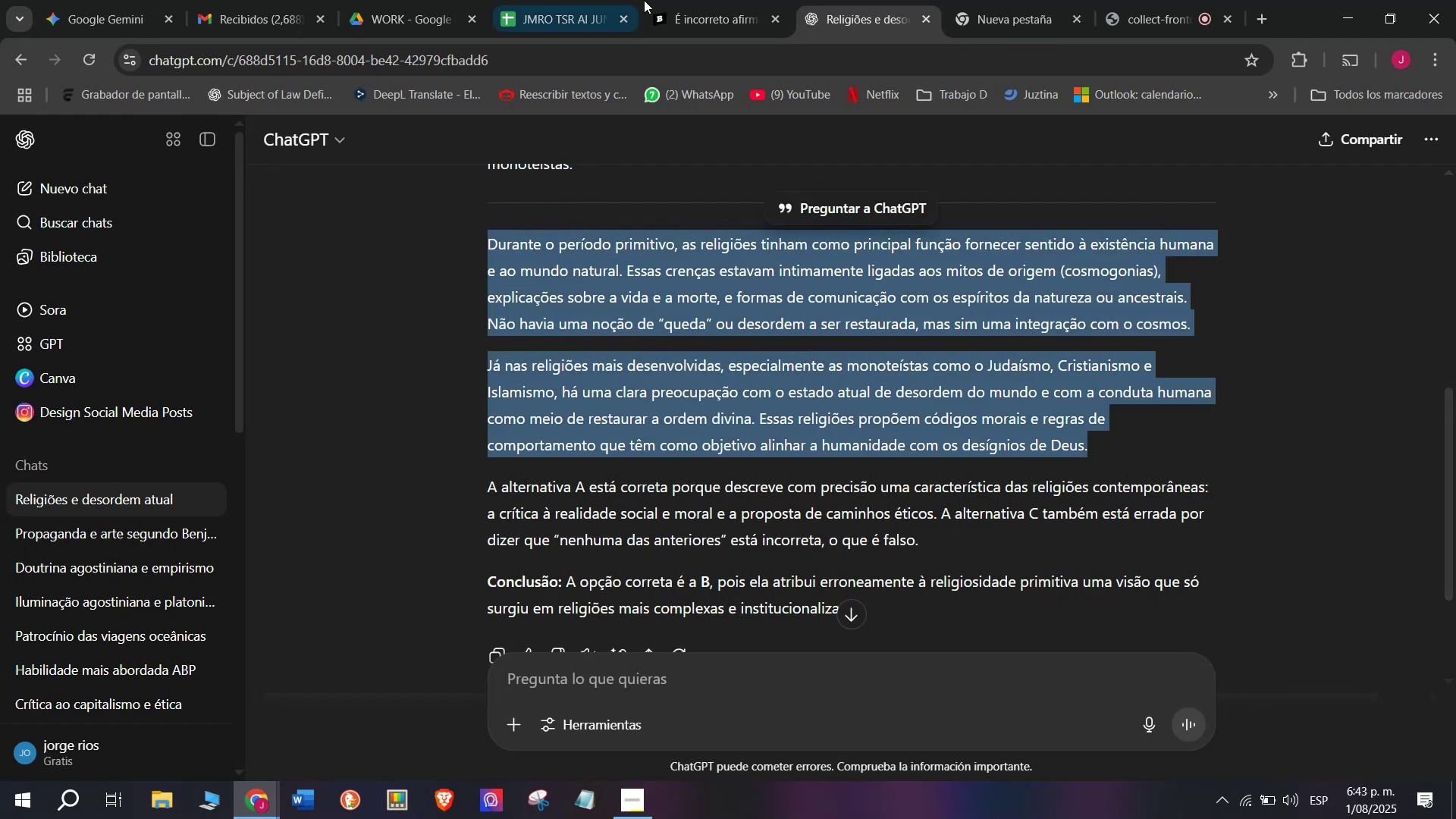 
left_click([714, 0])
 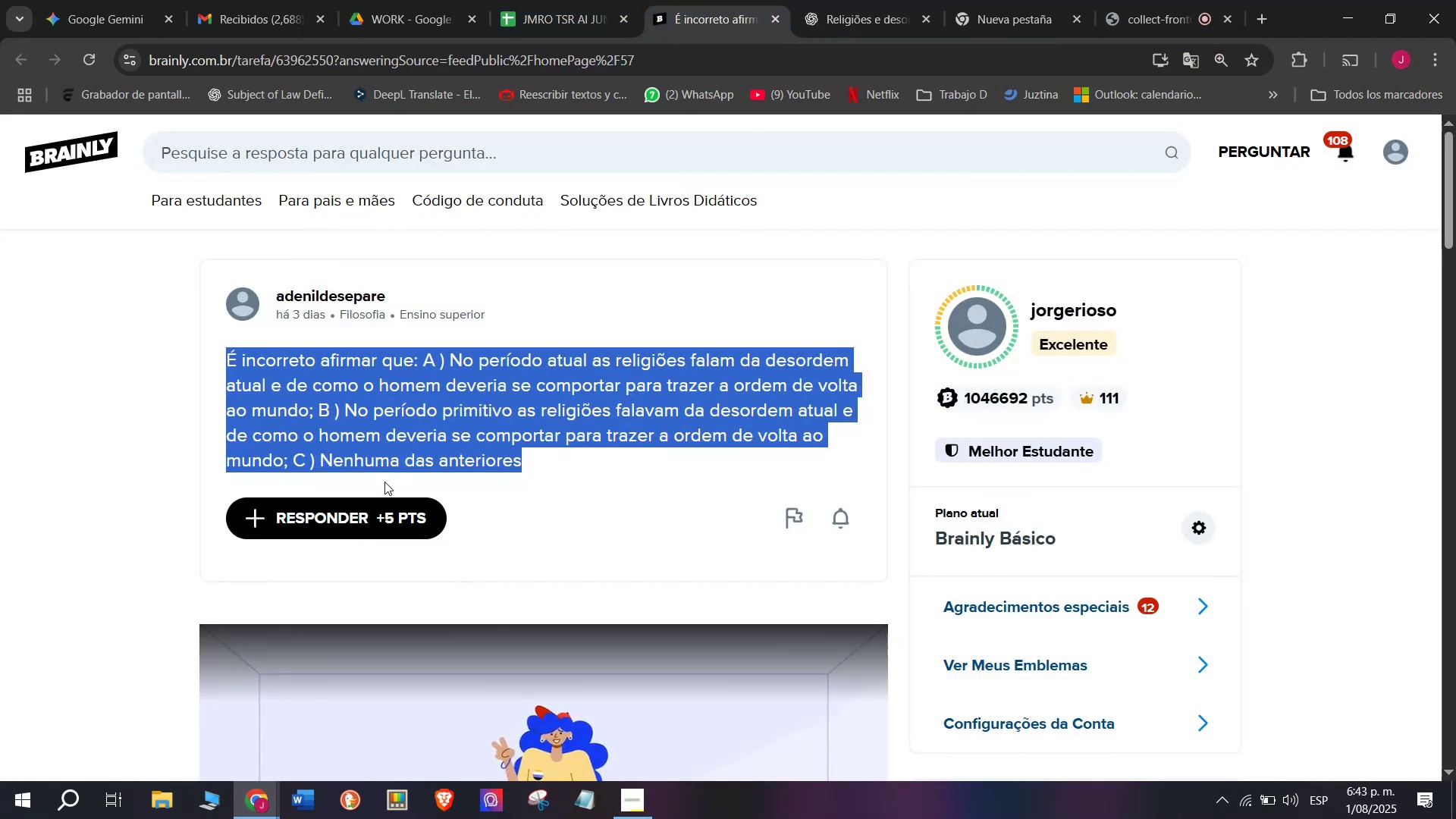 
left_click([361, 518])
 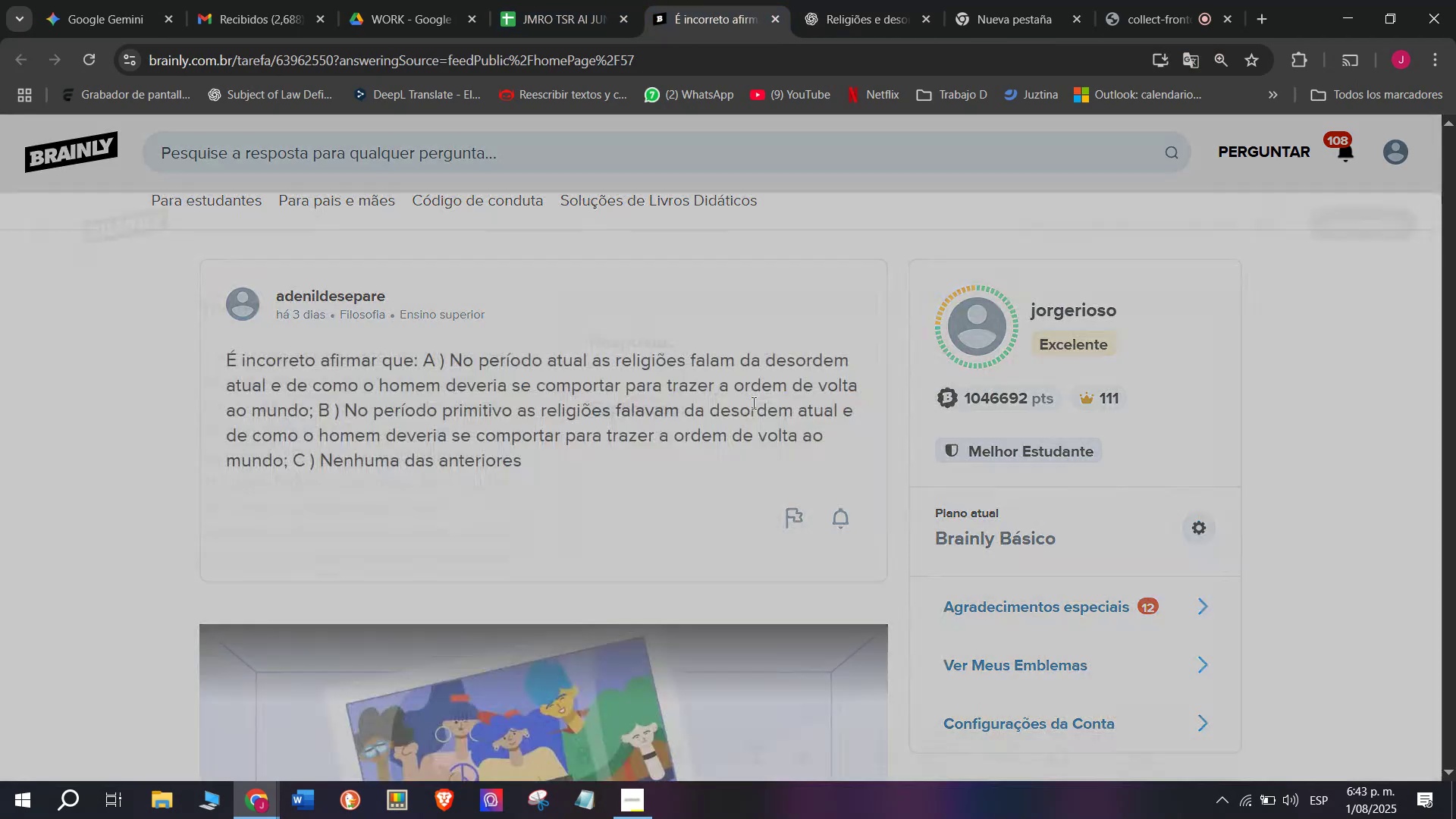 
left_click_drag(start_coordinate=[708, 353], to_coordinate=[542, 211])
 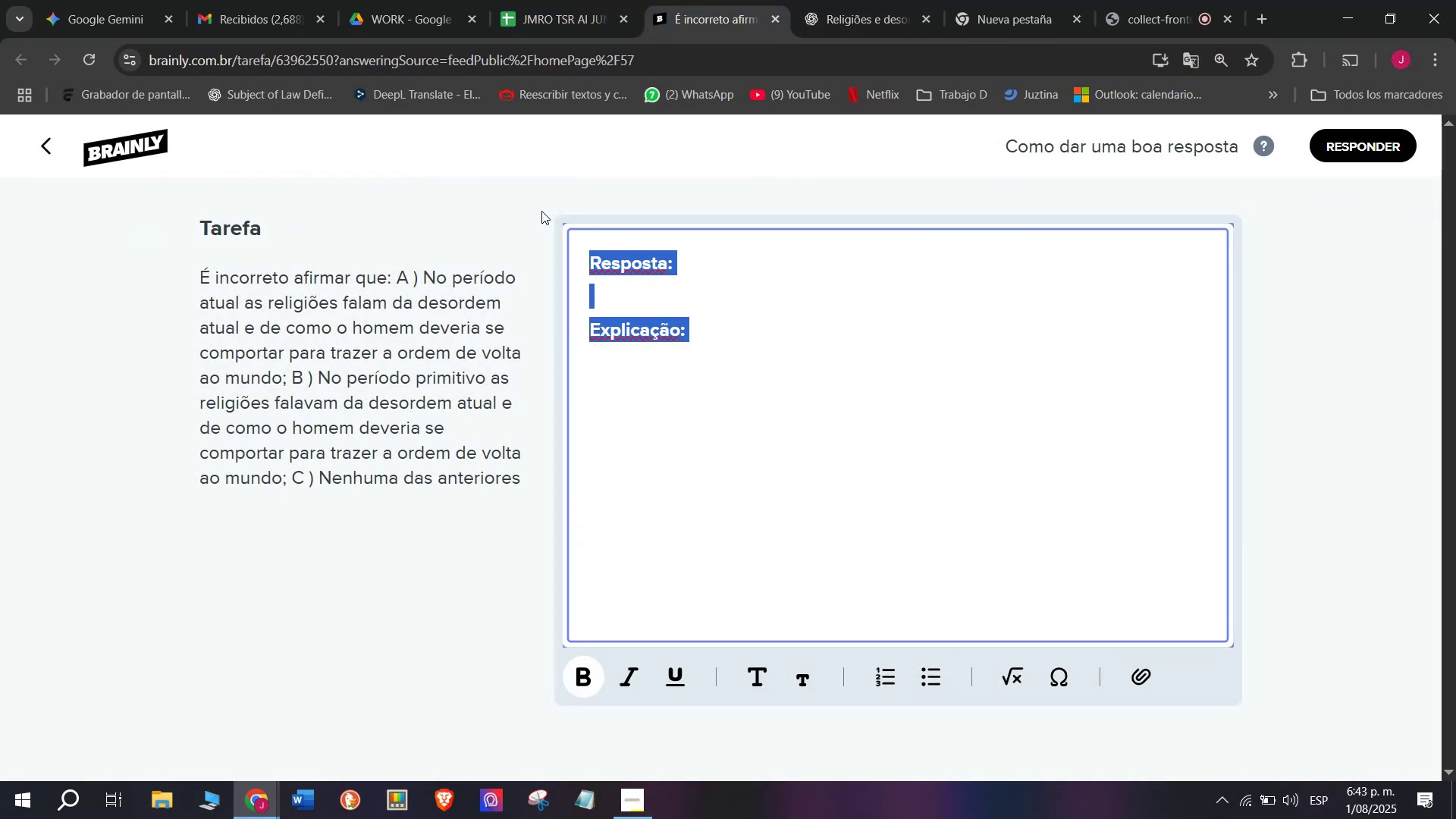 
key(Meta+MetaLeft)
 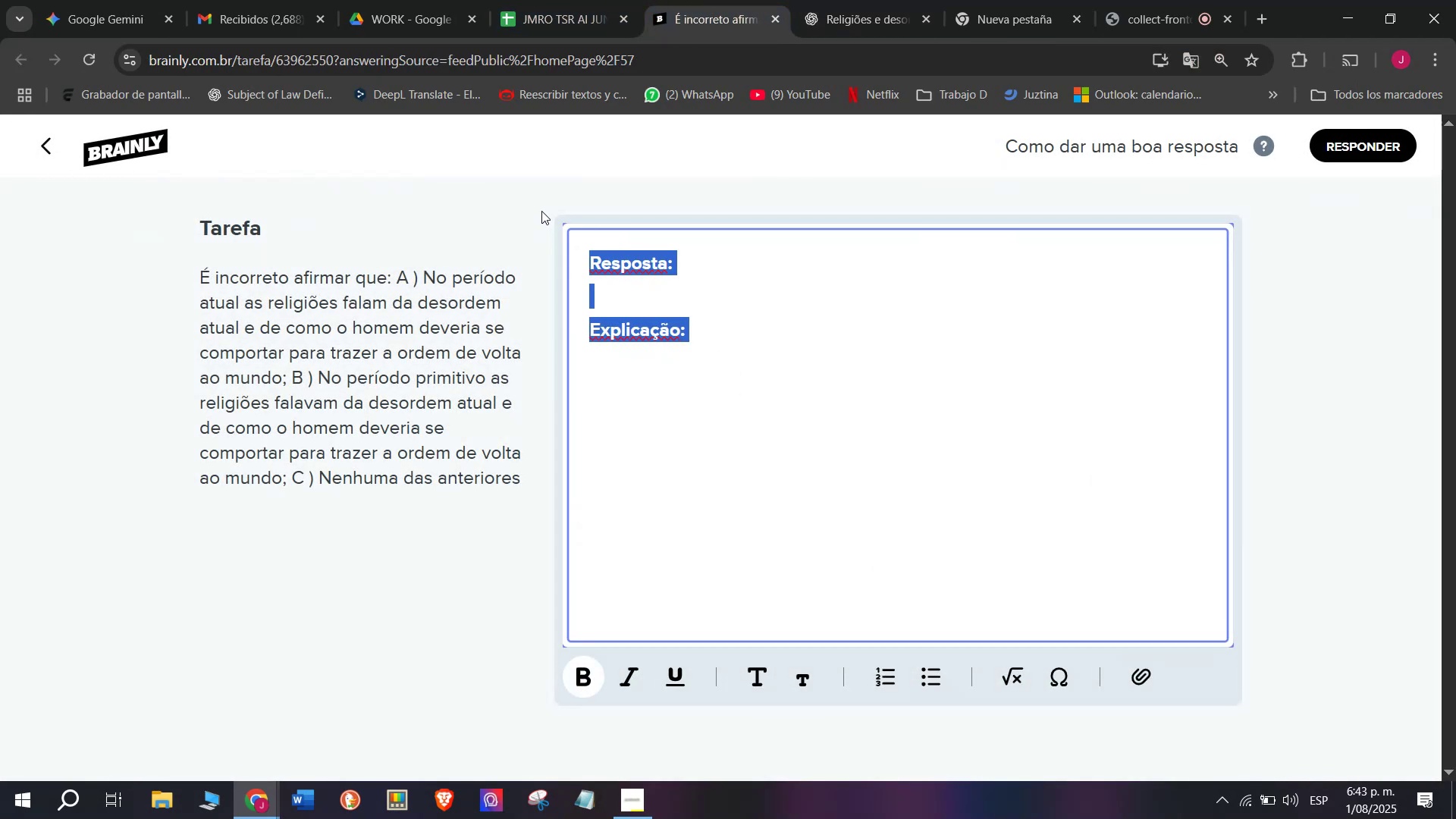 
key(Meta+V)
 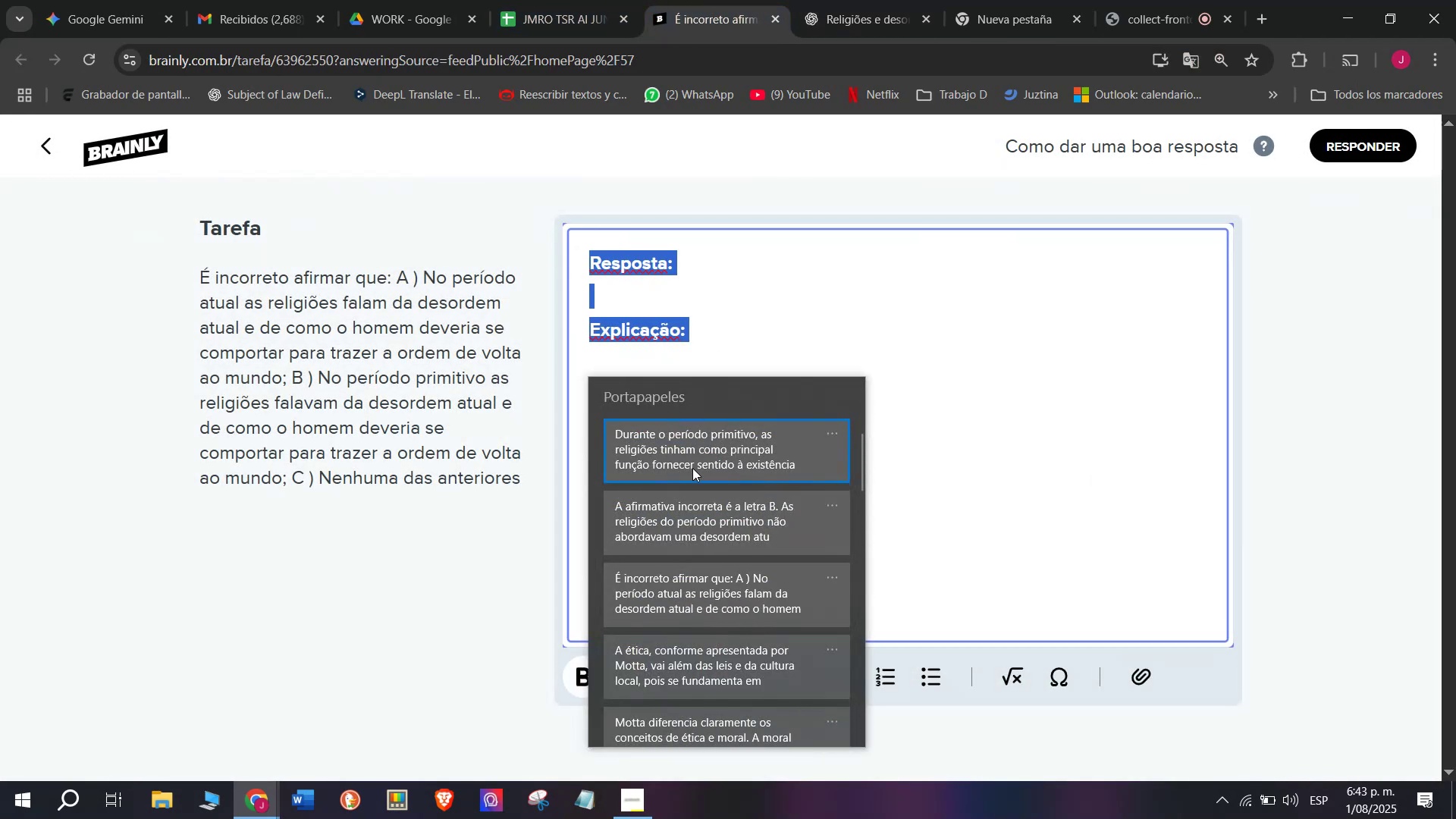 
left_click([685, 499])
 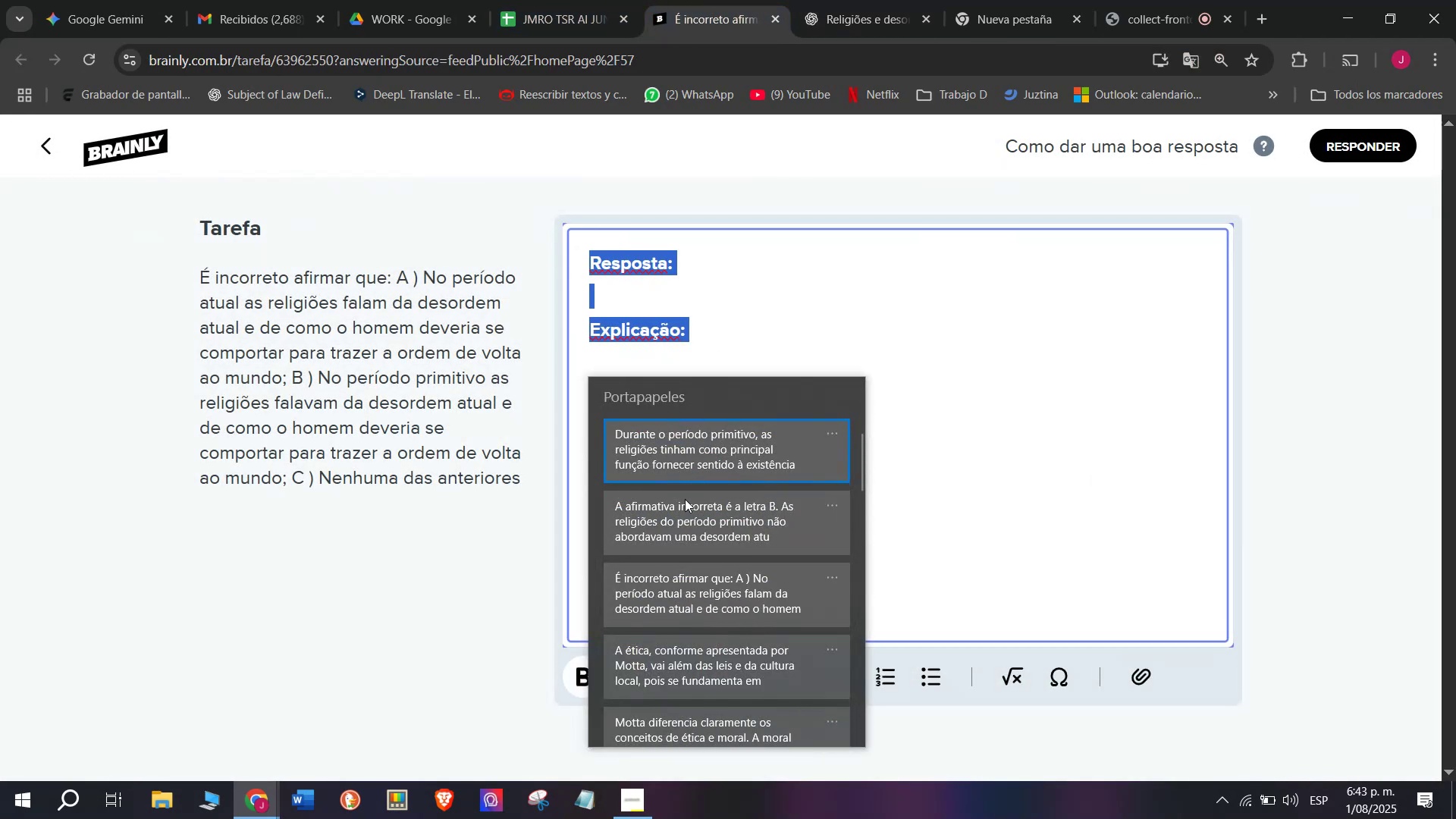 
key(Control+ControlLeft)
 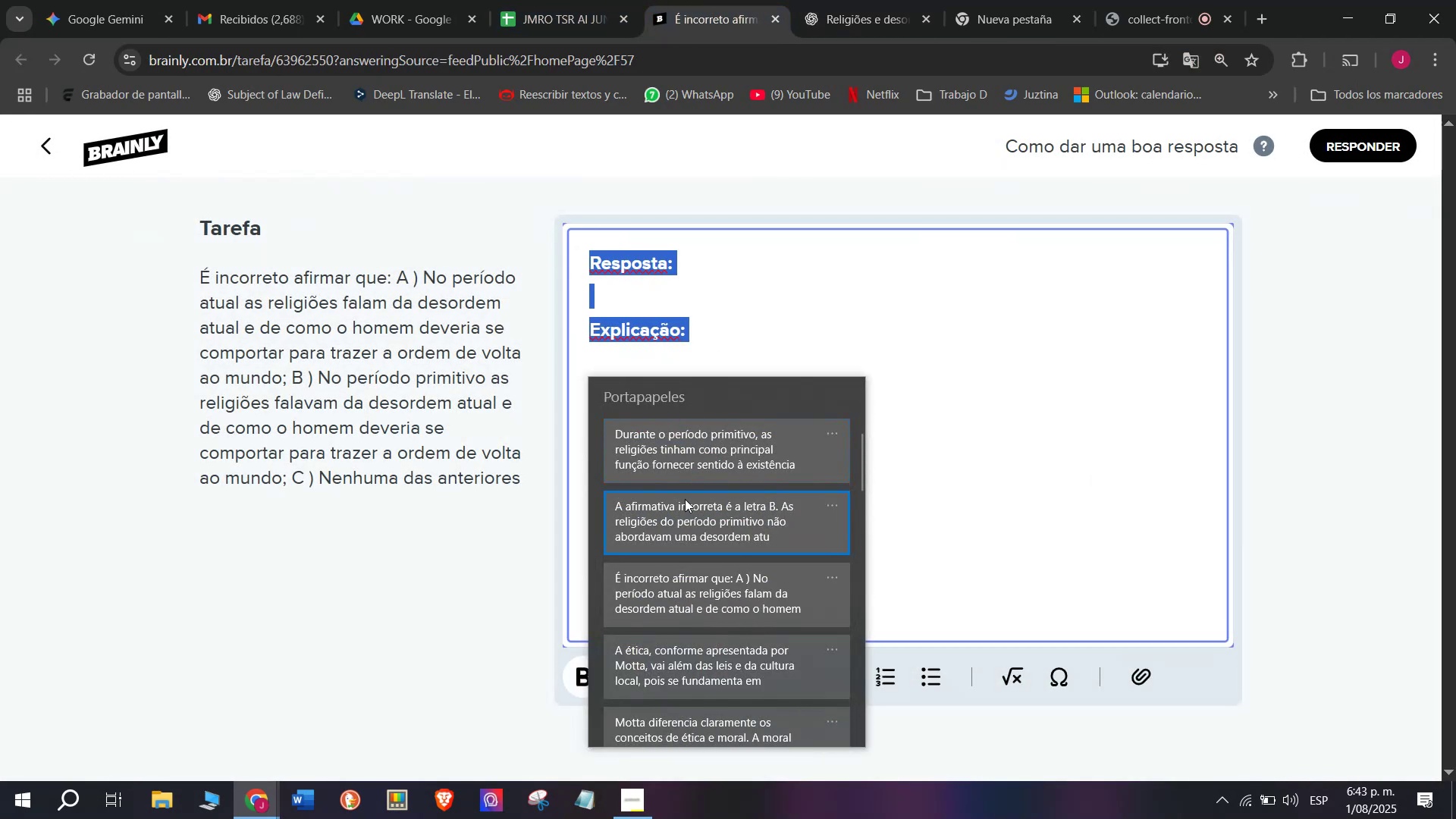 
key(Control+V)
 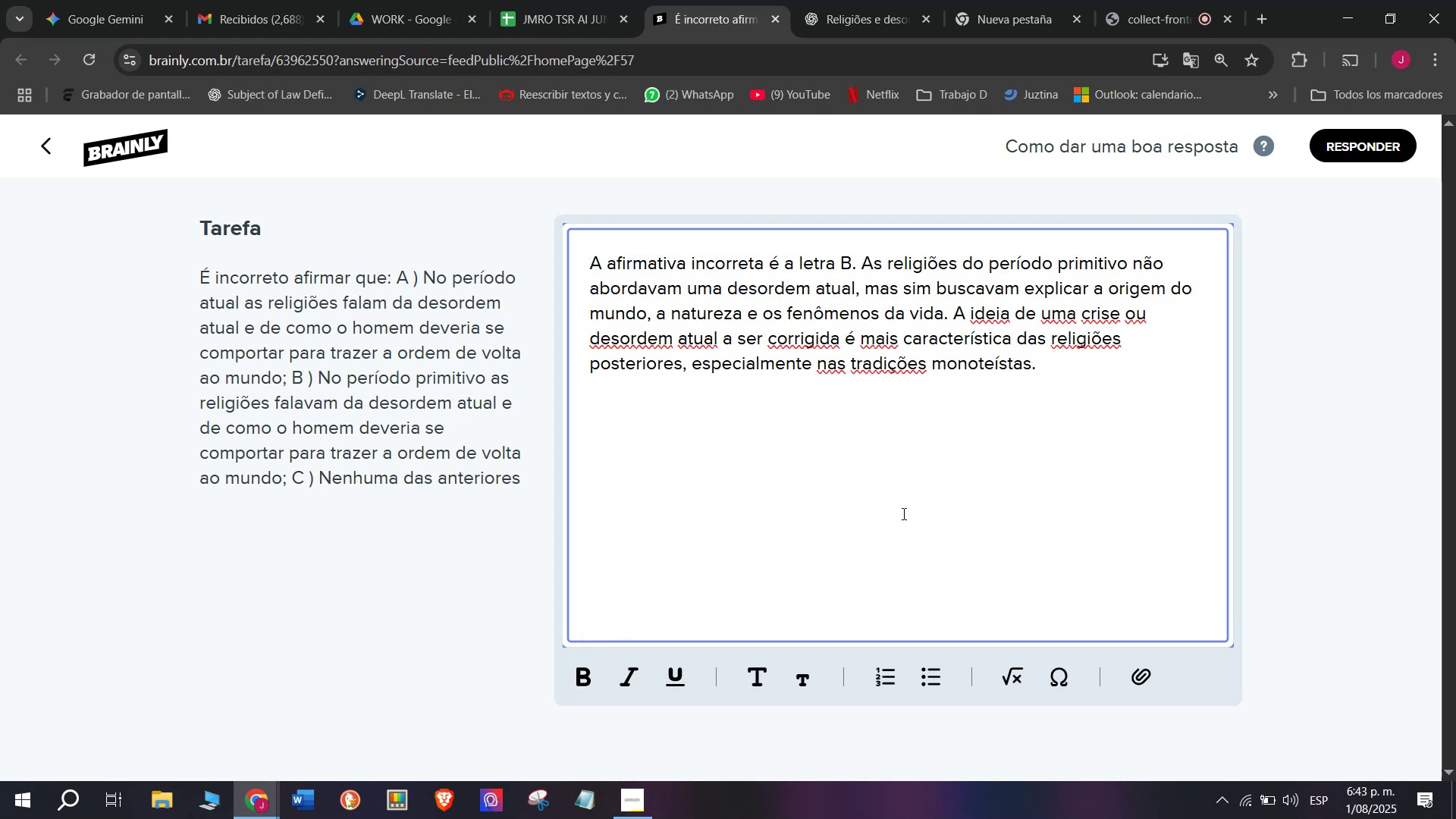 
key(Enter)
 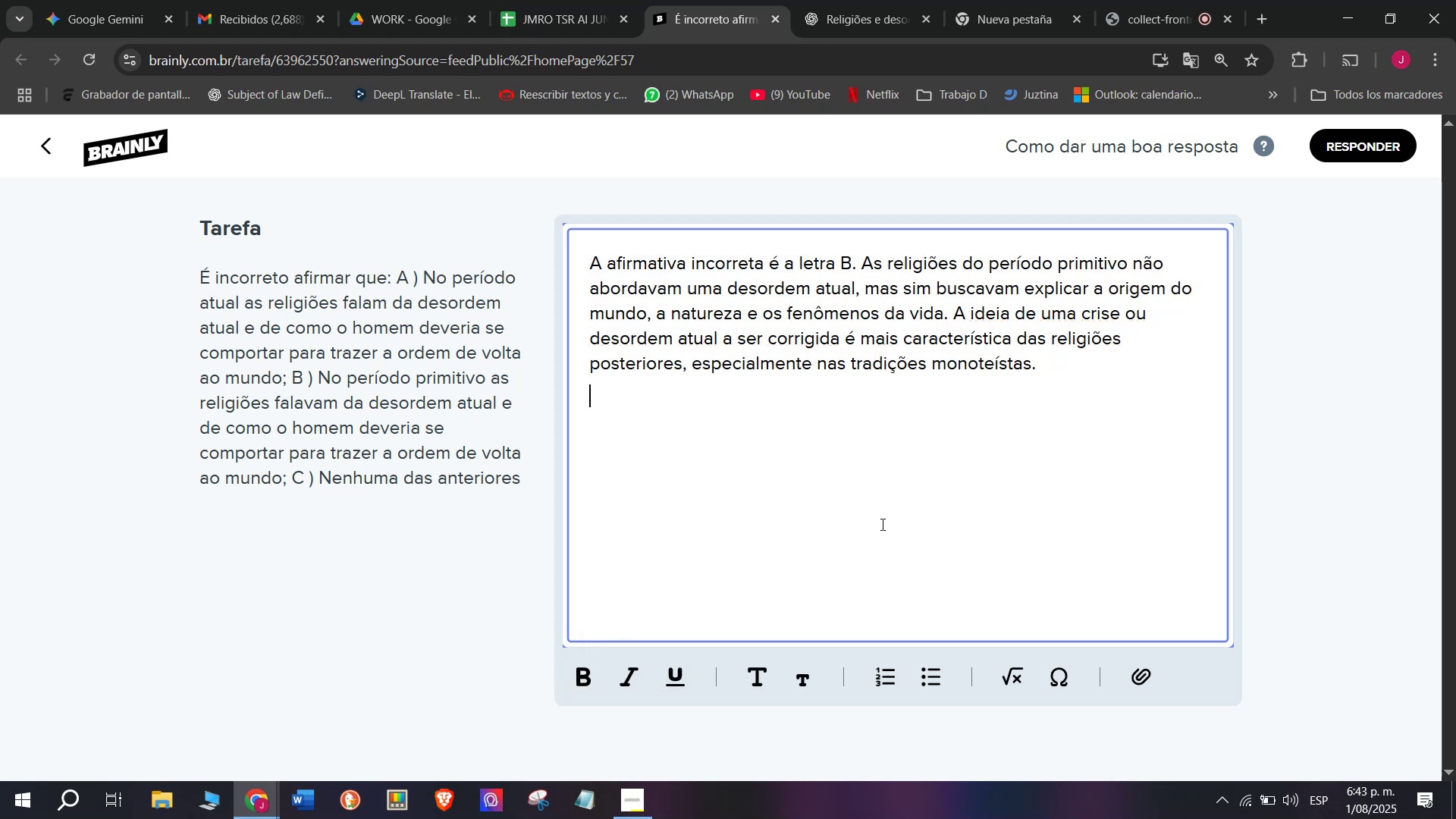 
key(Enter)
 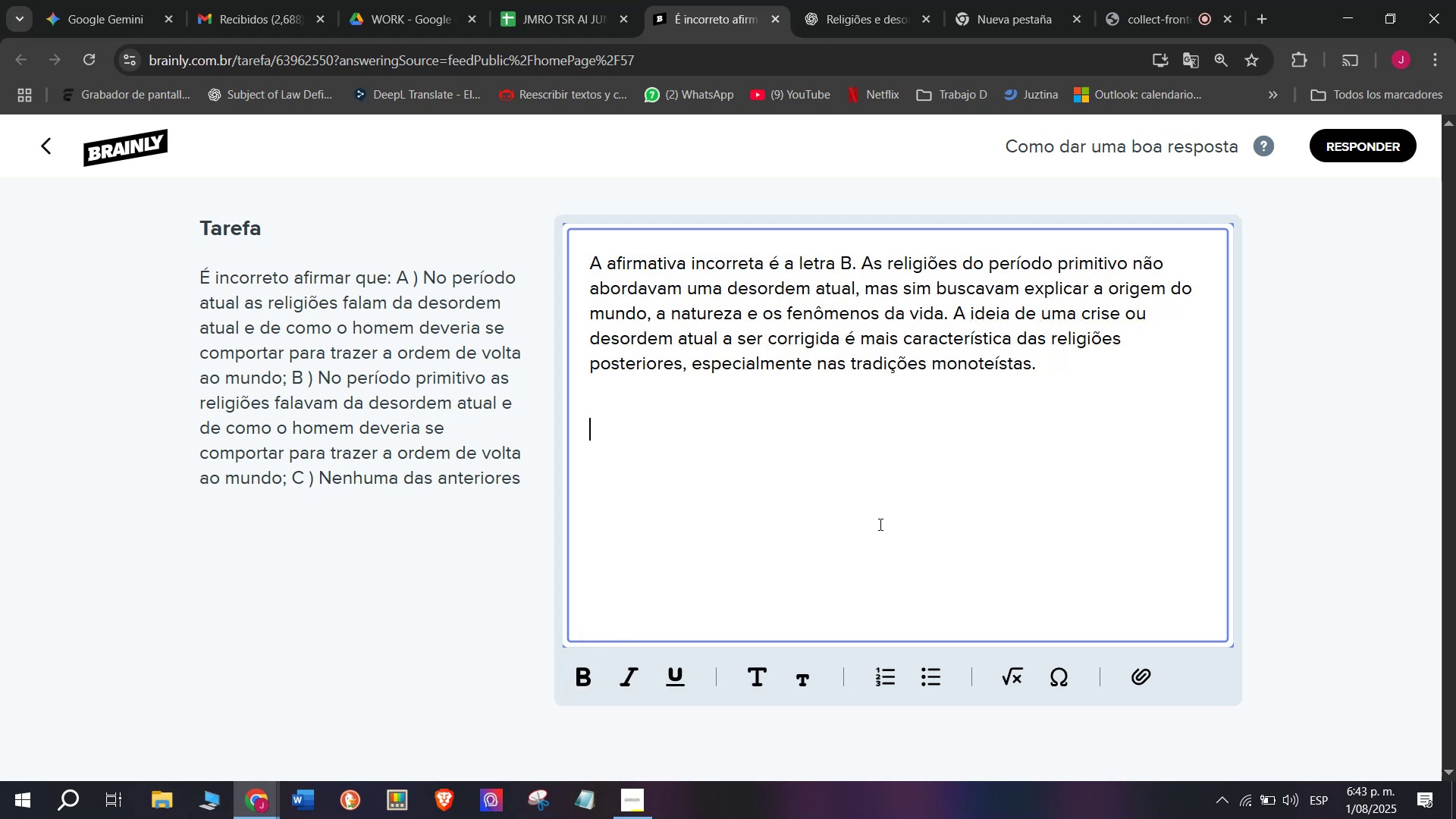 
key(Meta+V)
 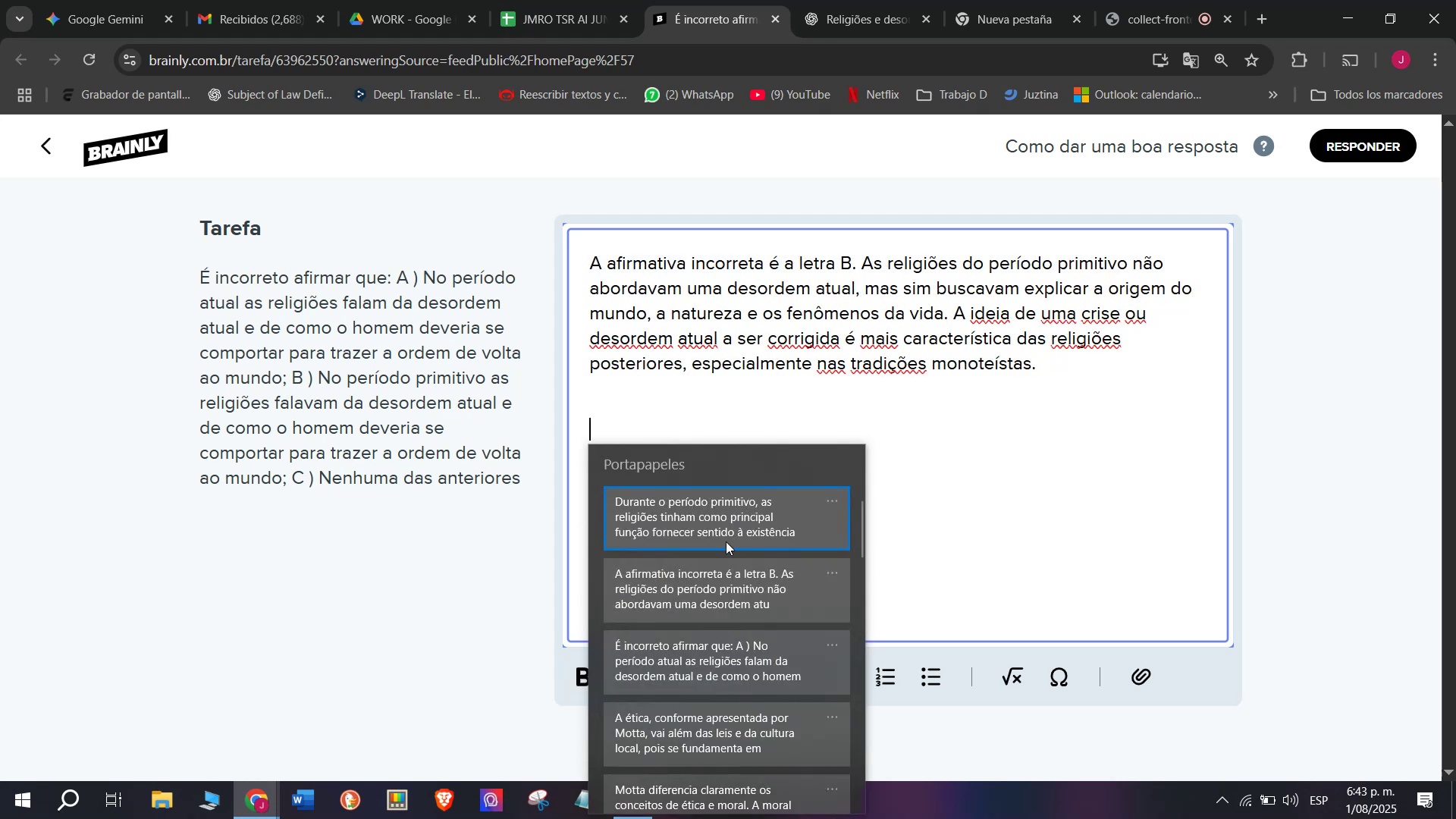 
key(Control+ControlLeft)
 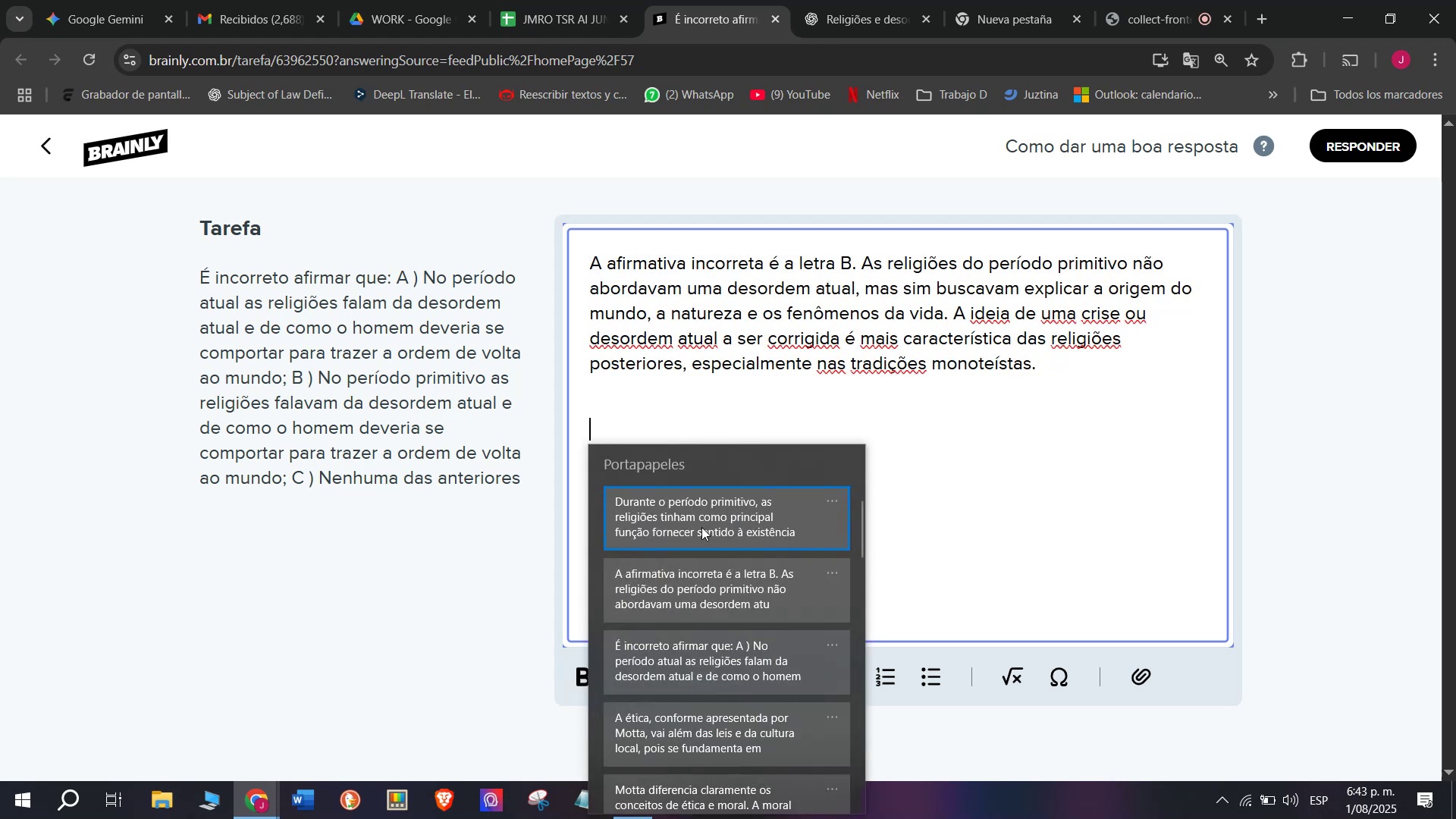 
key(Control+V)
 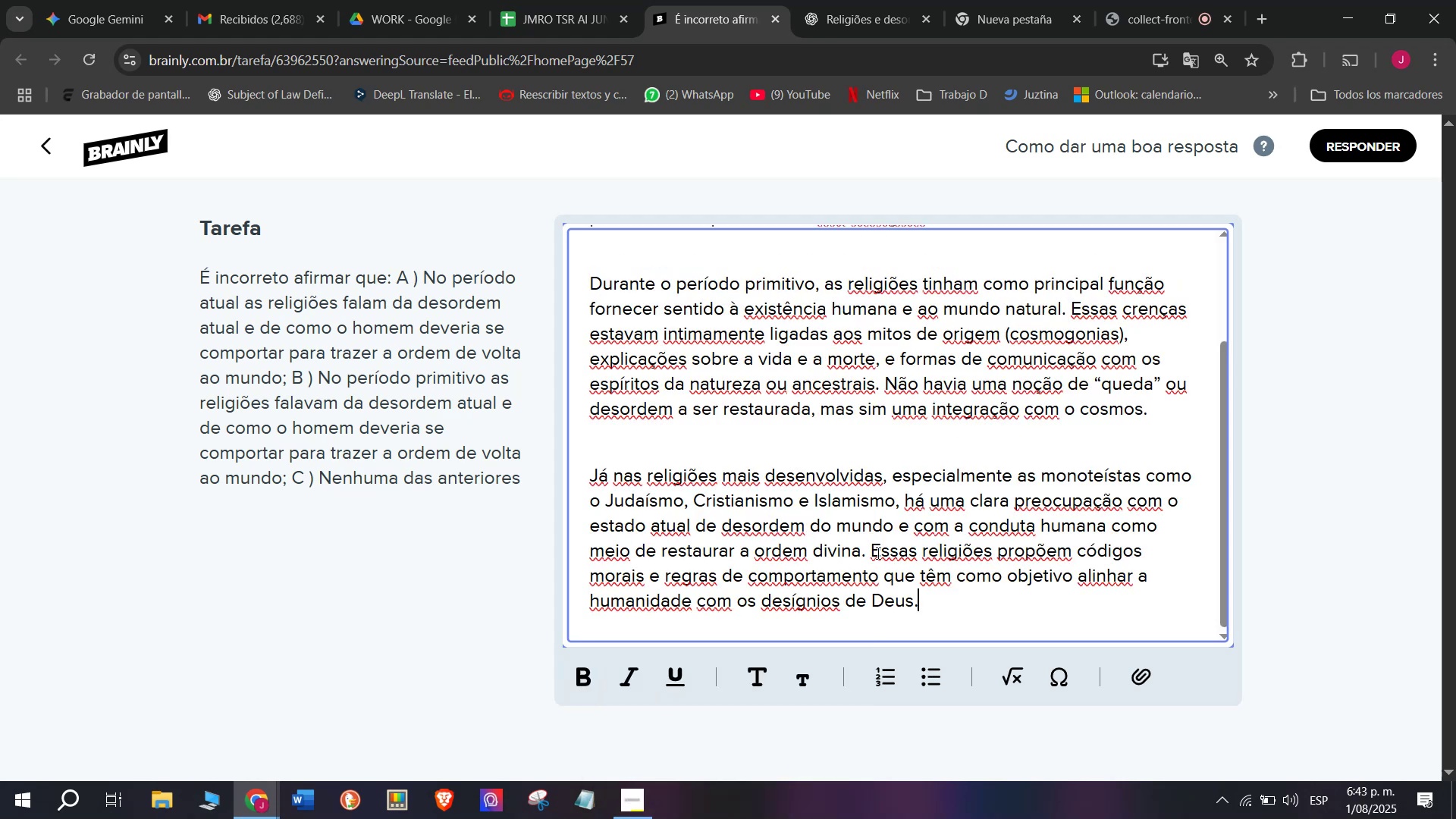 
left_click_drag(start_coordinate=[864, 552], to_coordinate=[940, 592])
 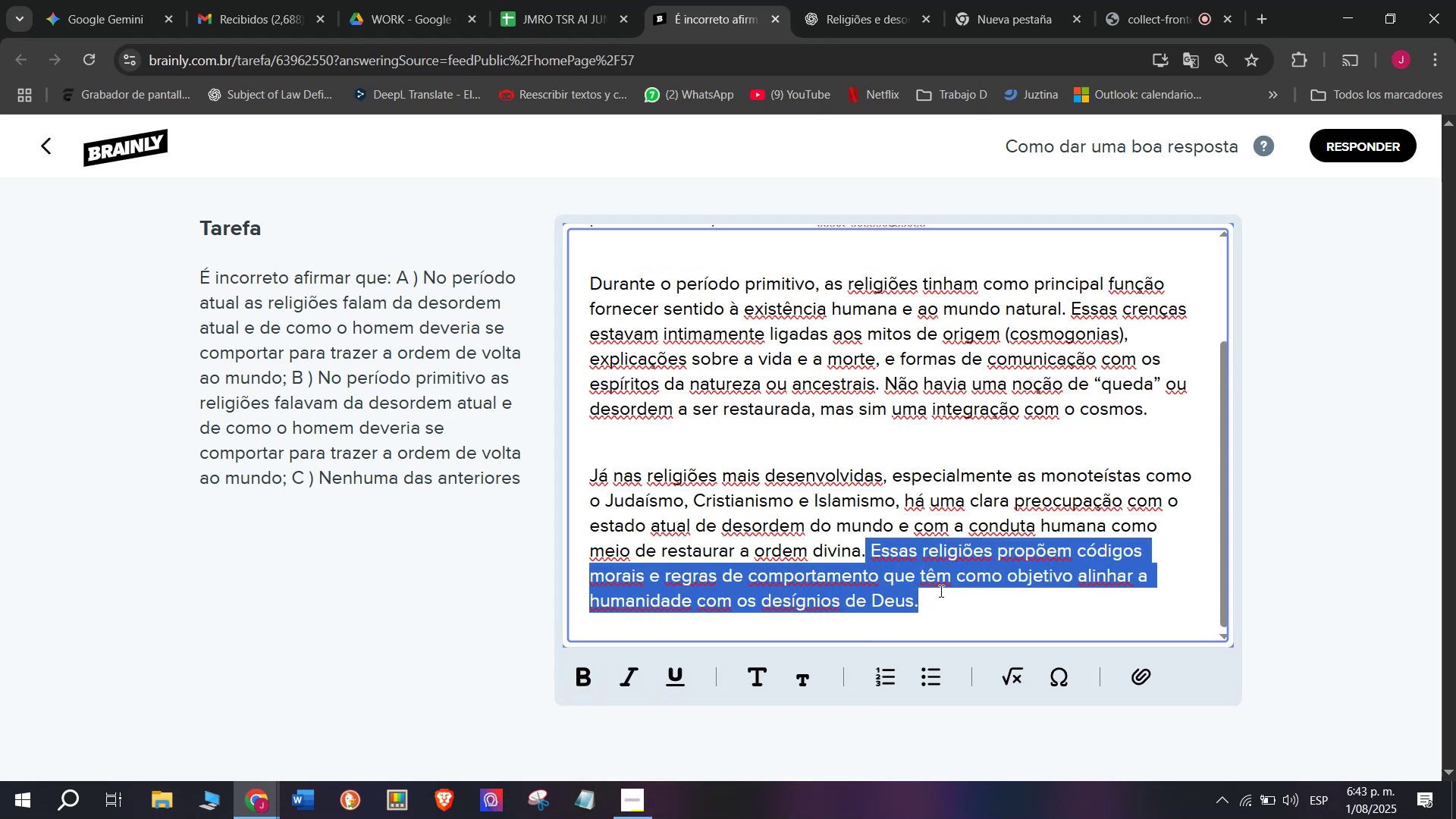 
key(Backspace)
 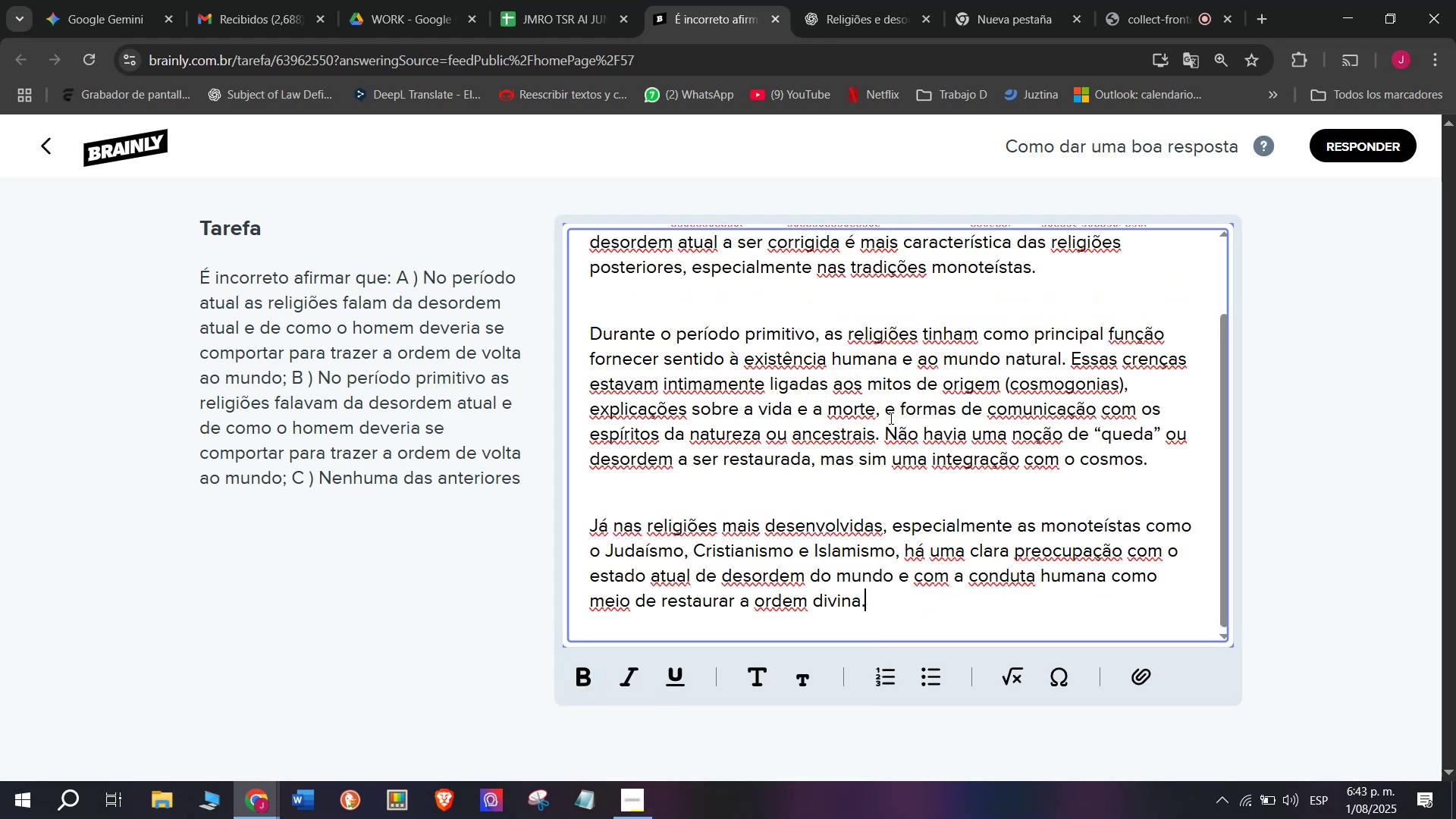 
left_click_drag(start_coordinate=[883, 429], to_coordinate=[1213, 463])
 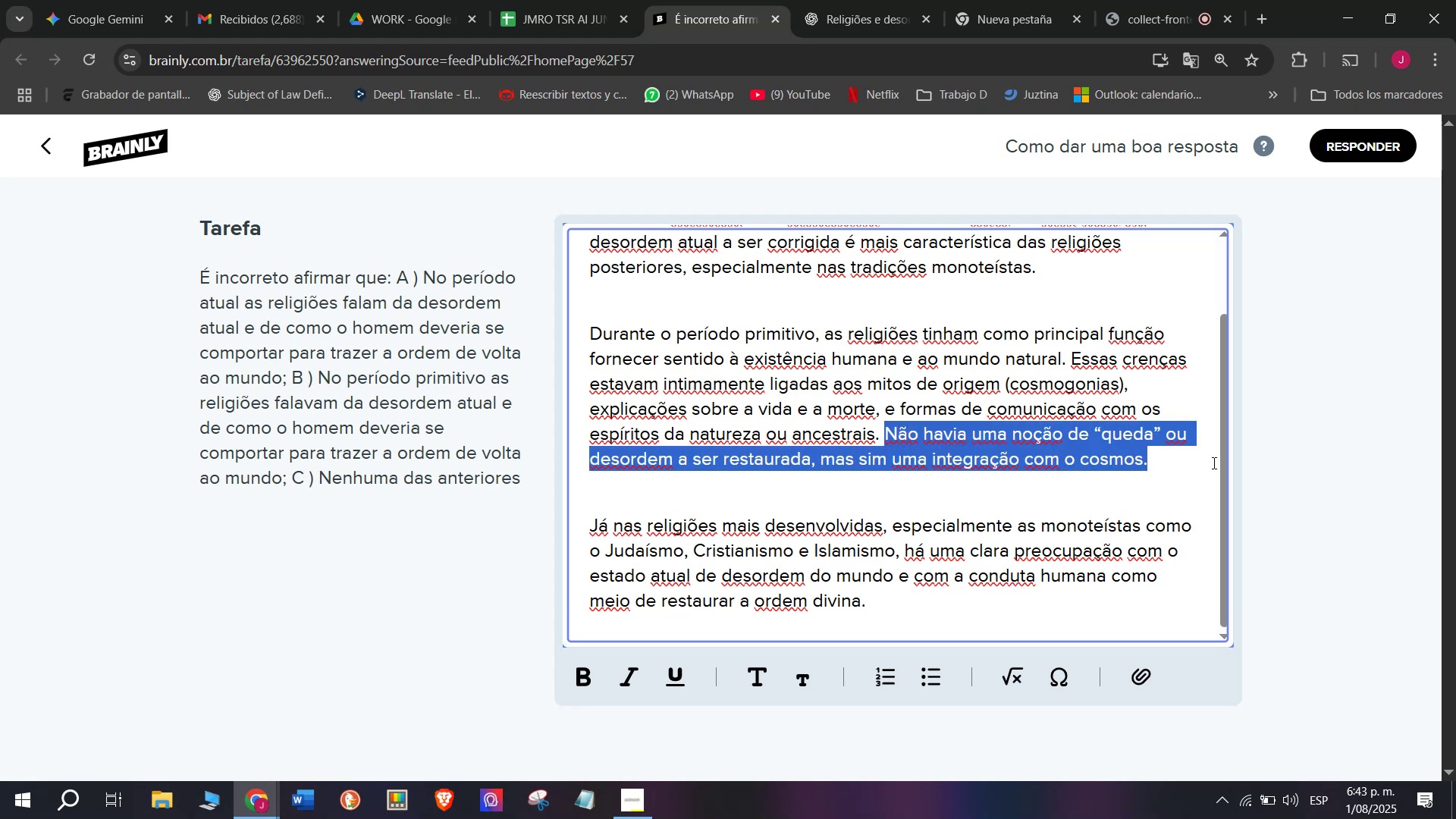 
key(Backspace)
 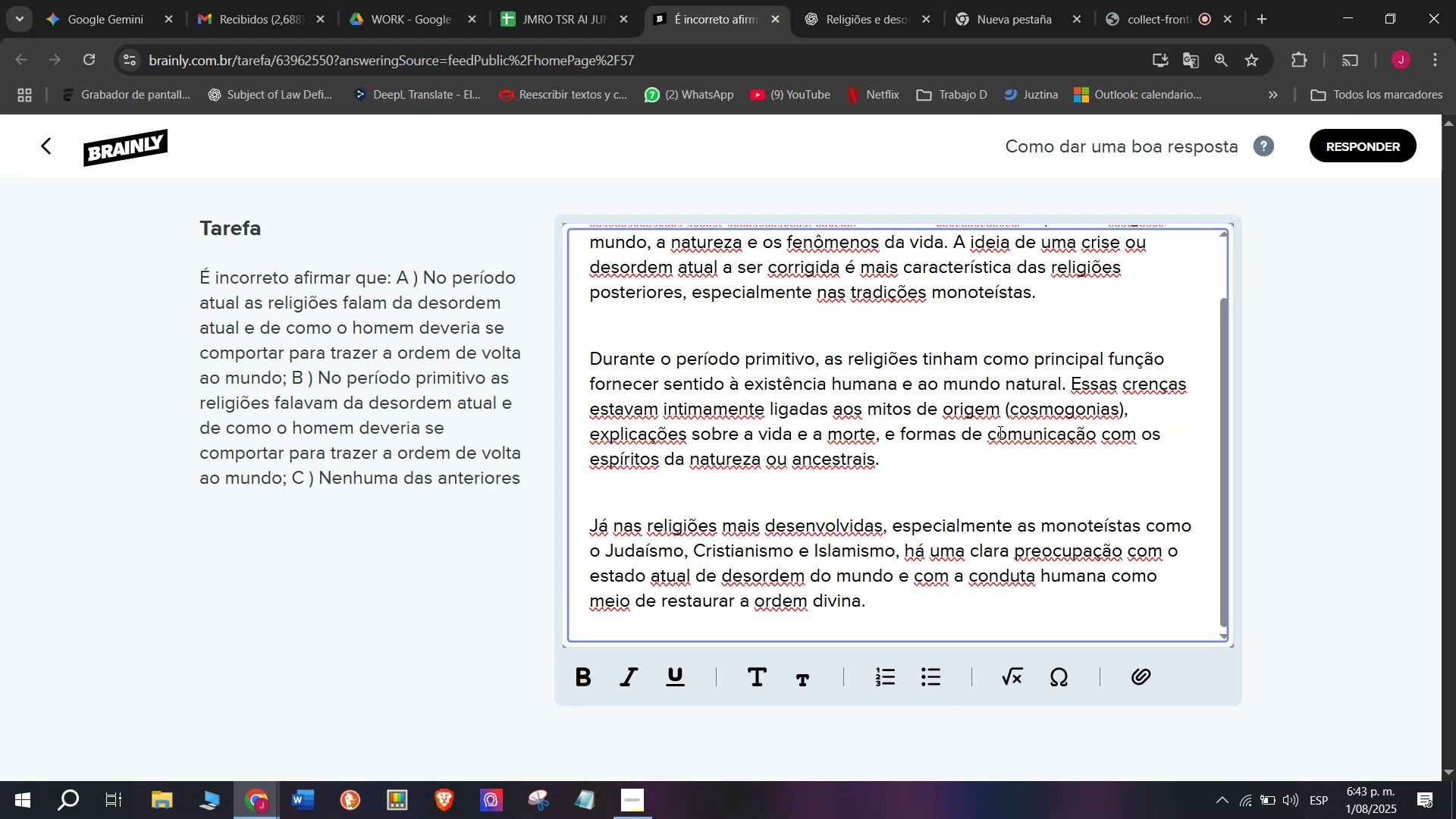 
scroll: coordinate [1000, 446], scroll_direction: up, amount: 3.0
 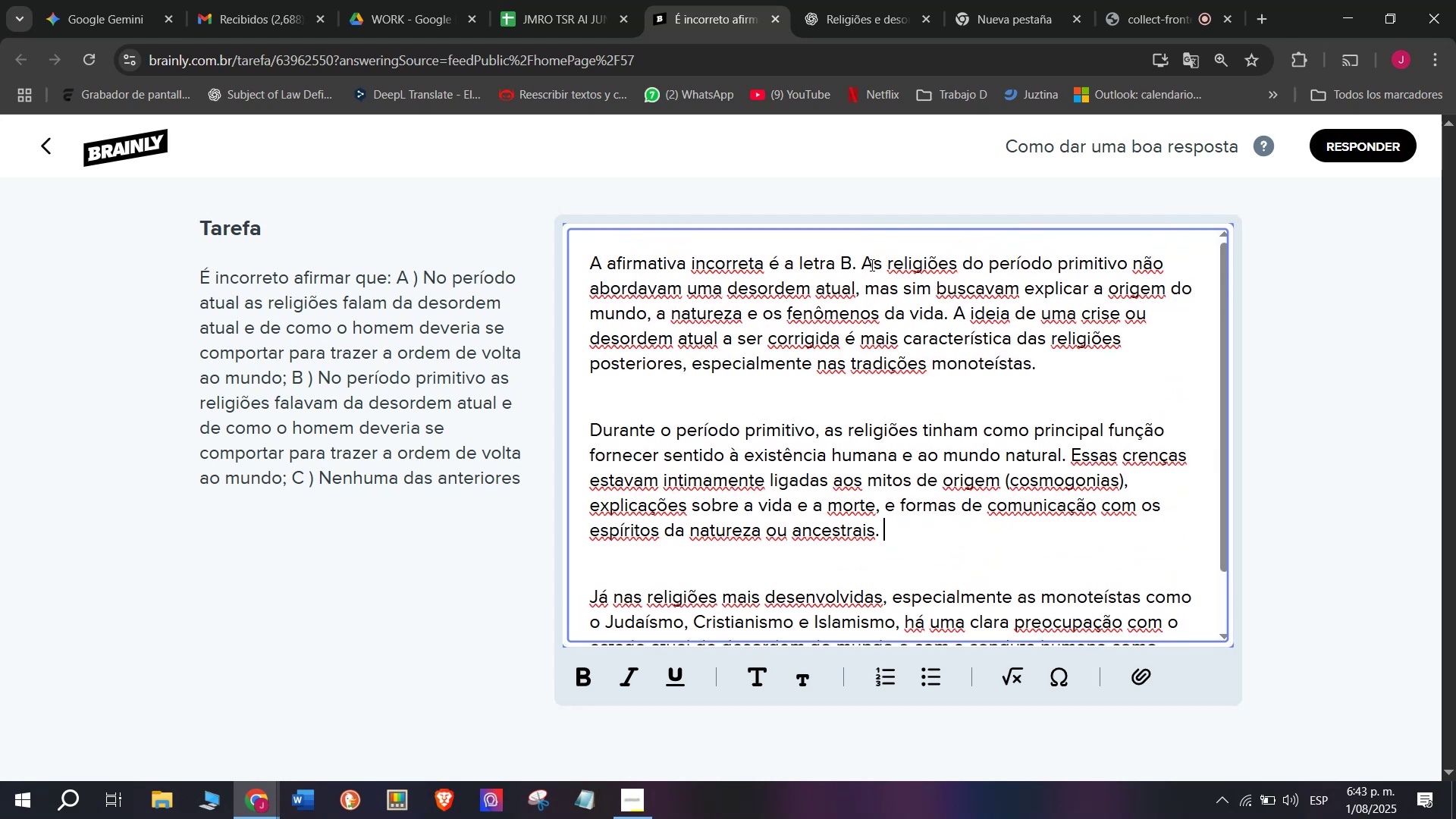 
left_click_drag(start_coordinate=[855, 253], to_coordinate=[453, 249])
 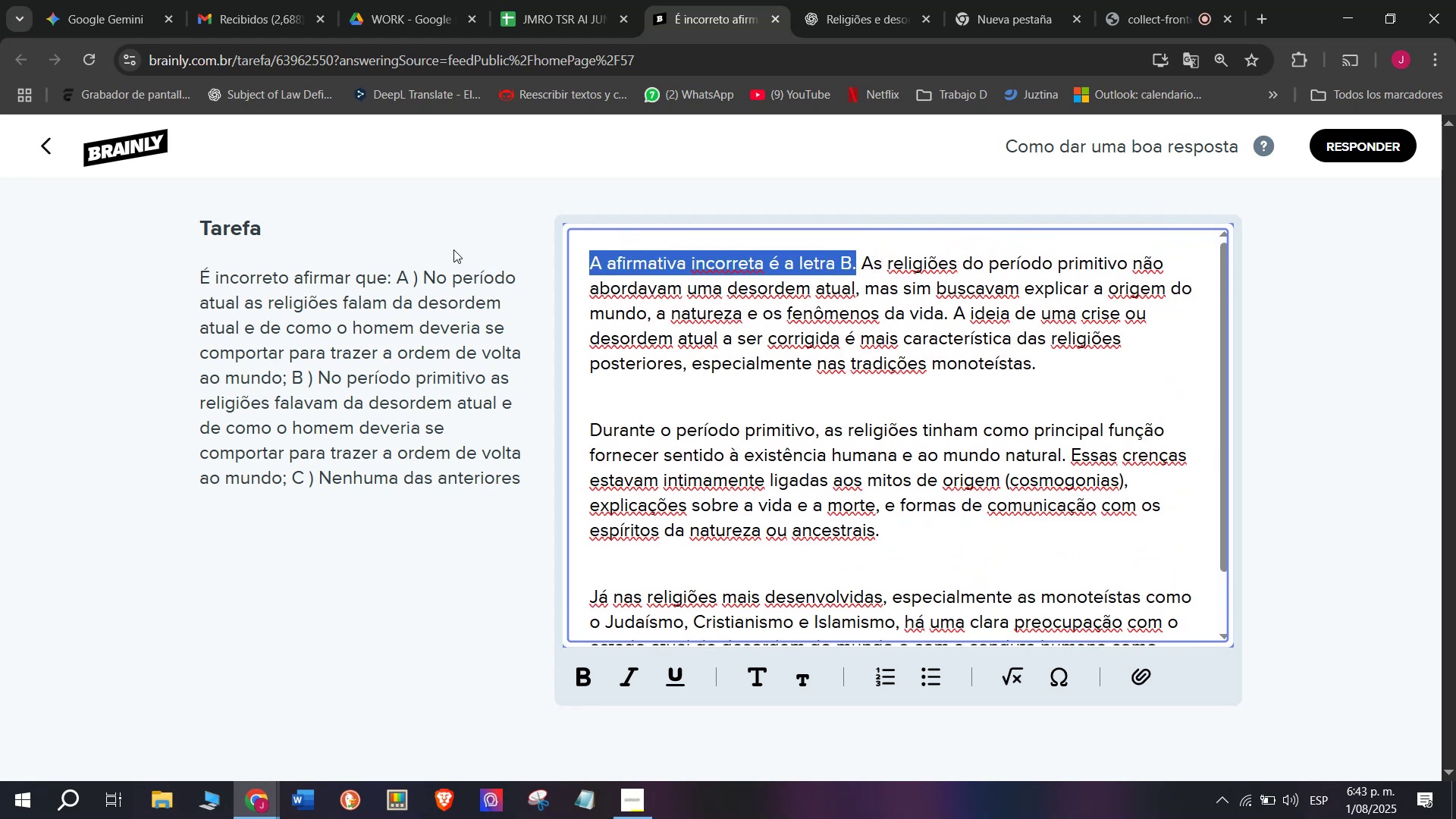 
key(Control+B)
 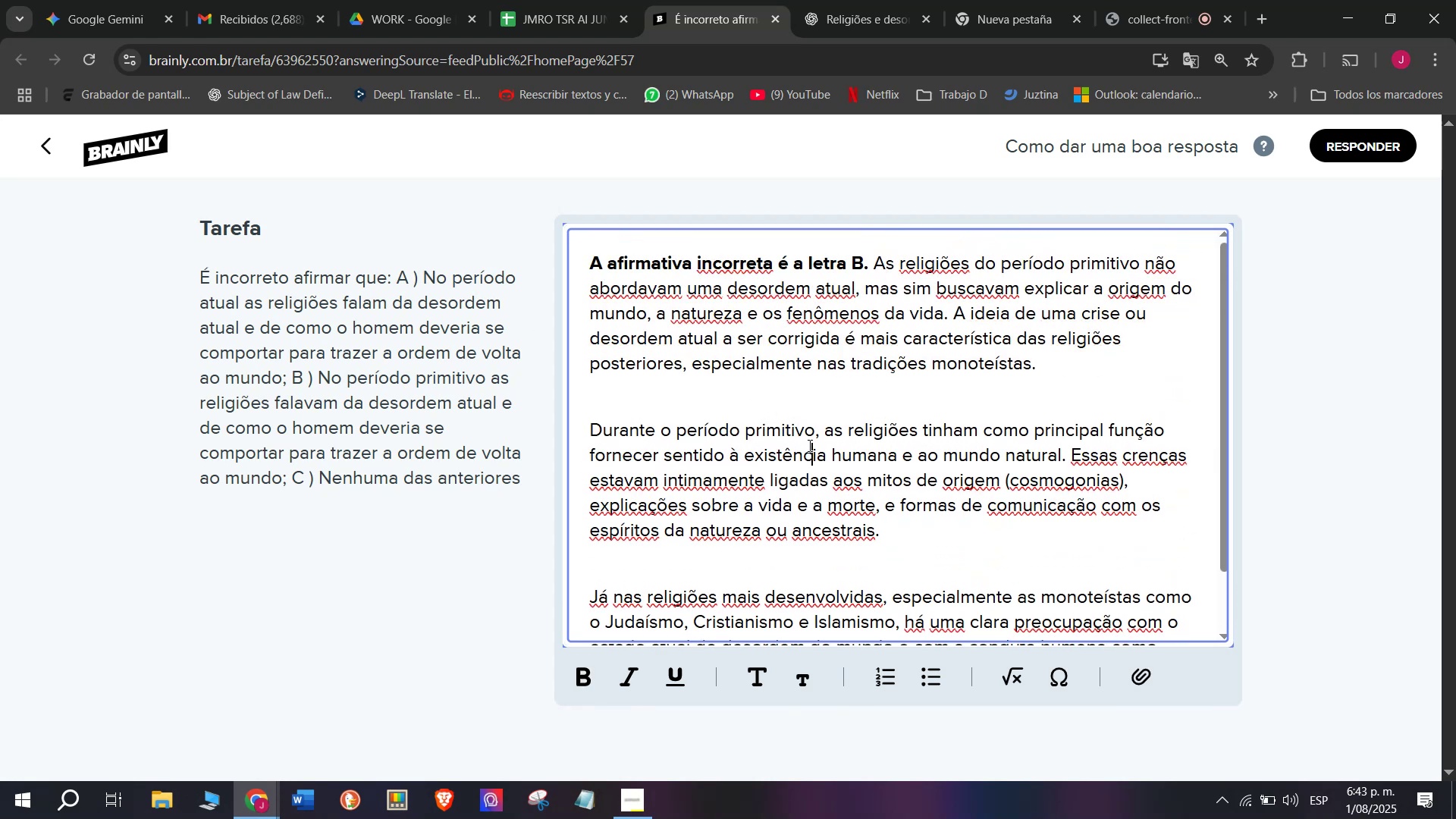 
scroll: coordinate [742, 381], scroll_direction: up, amount: 1.0
 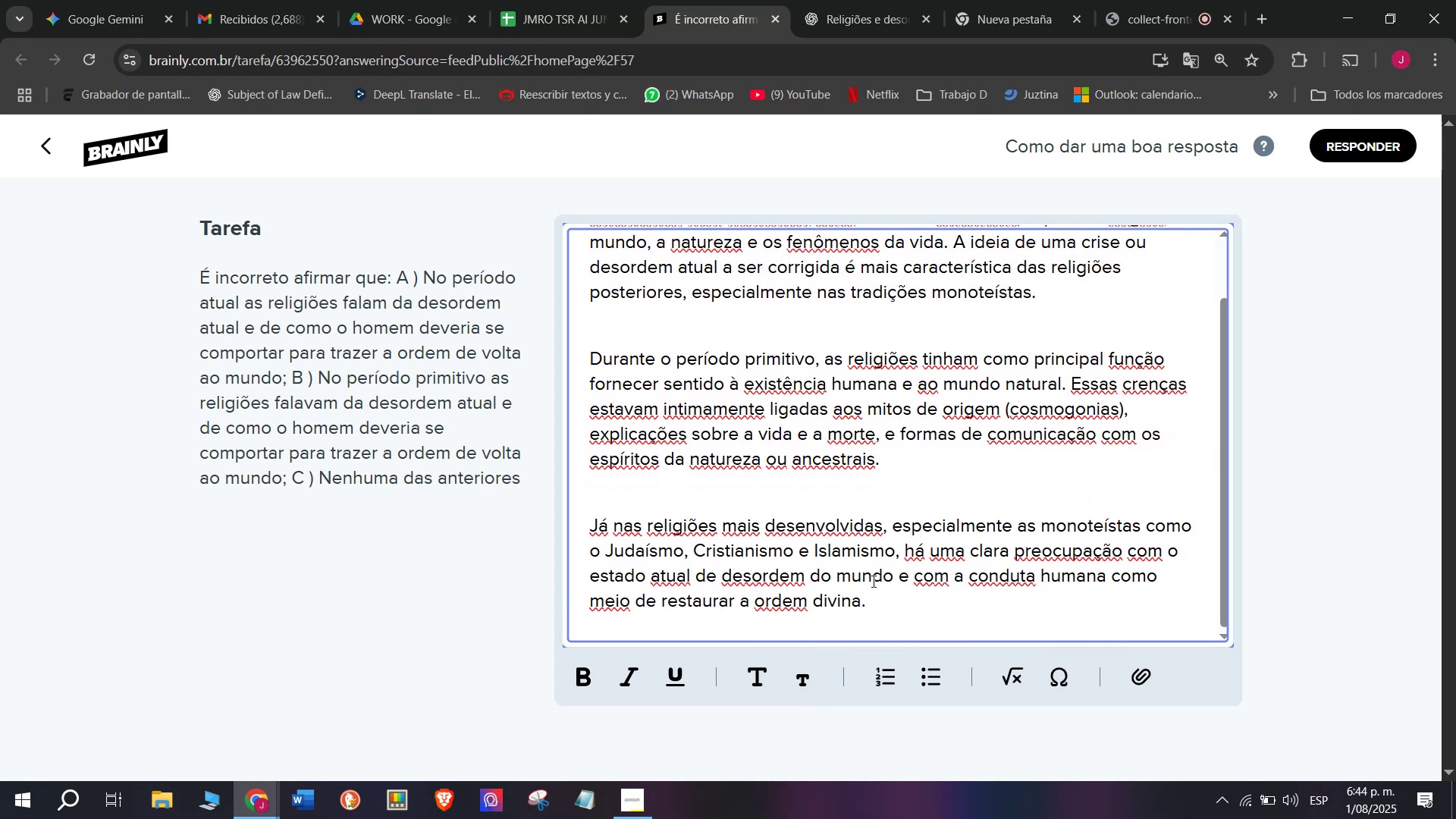 
left_click_drag(start_coordinate=[880, 588], to_coordinate=[471, 162])
 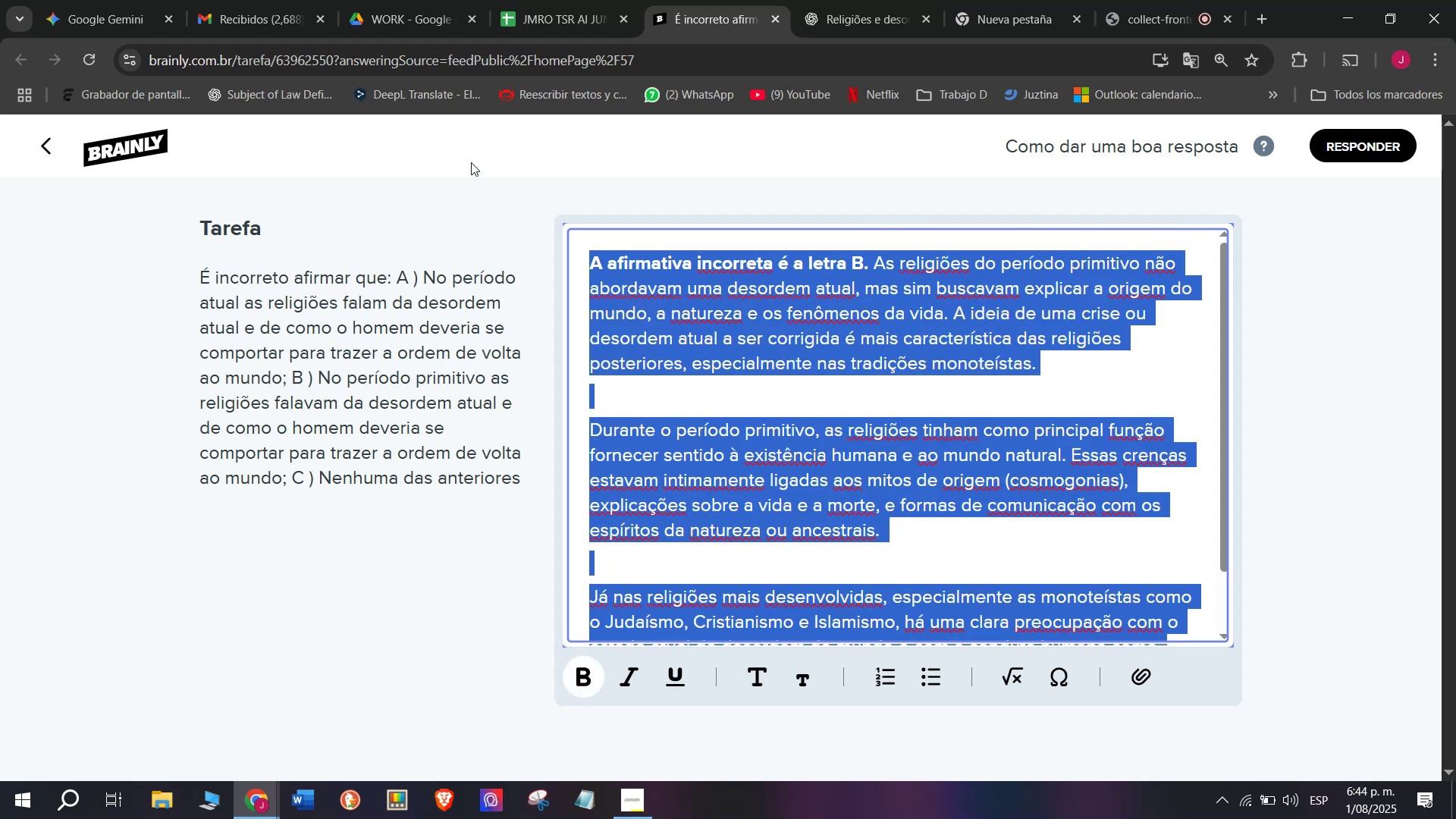 
key(Control+C)
 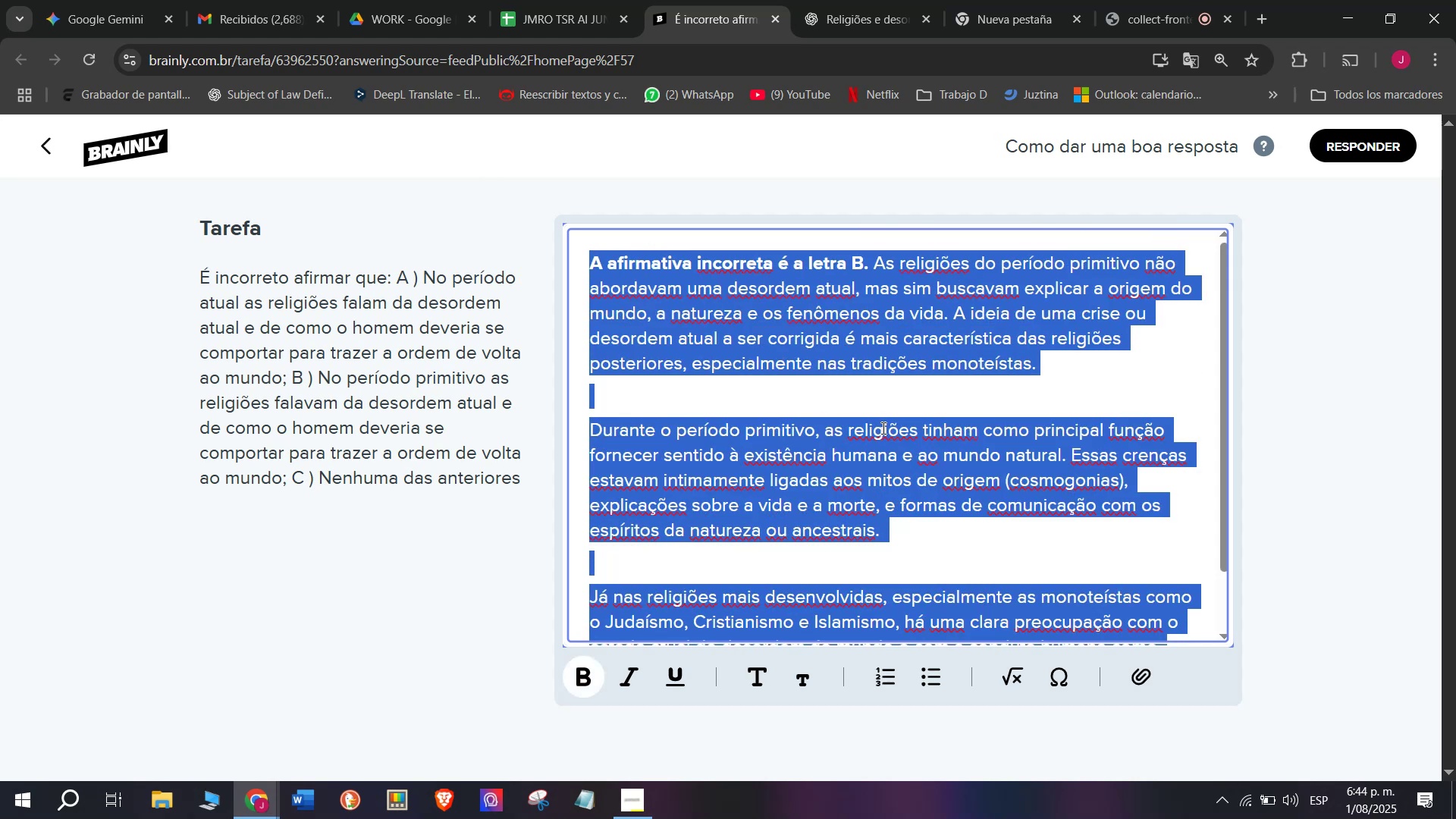 
scroll: coordinate [889, 435], scroll_direction: up, amount: 2.0
 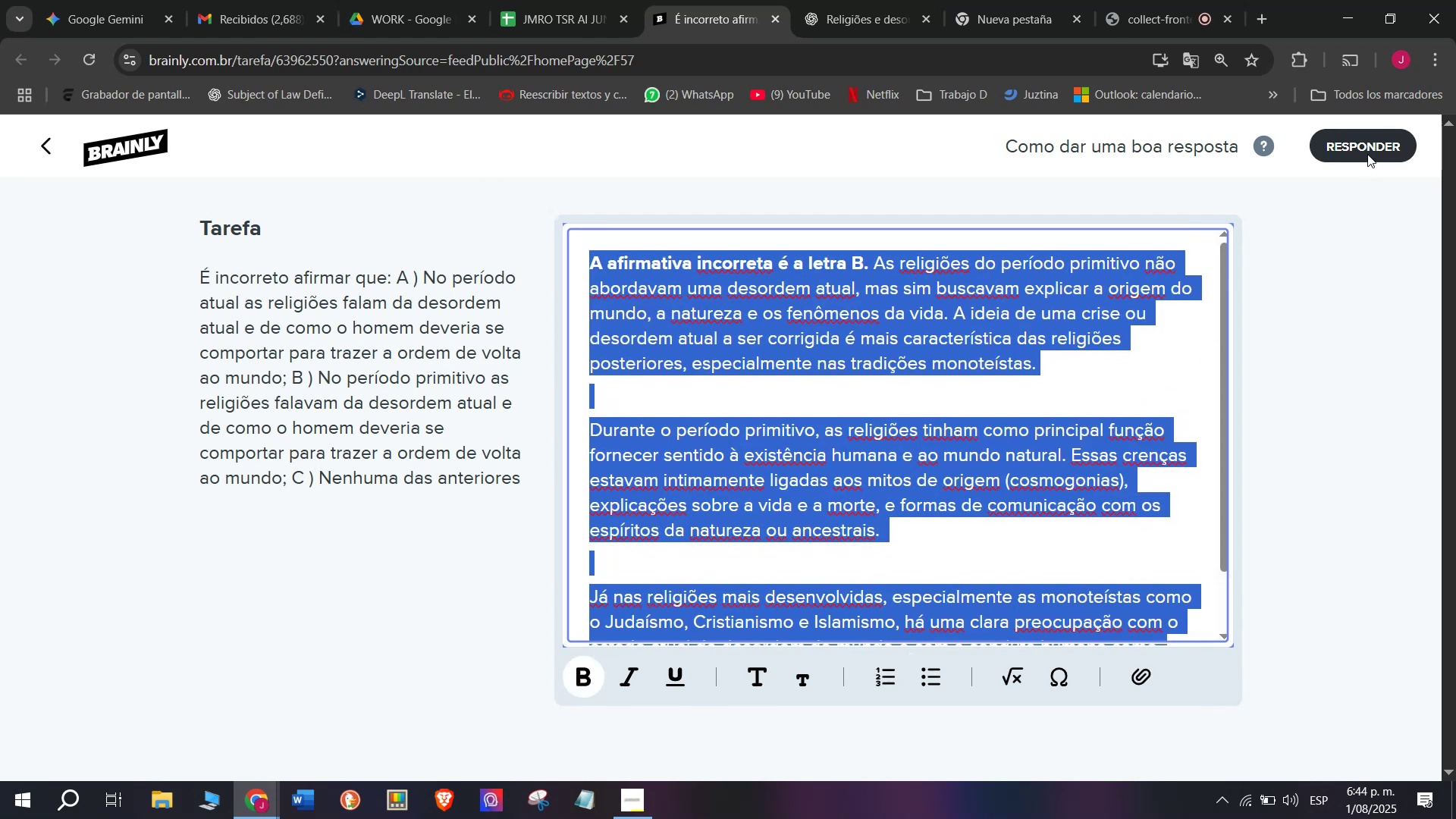 
left_click([1367, 152])
 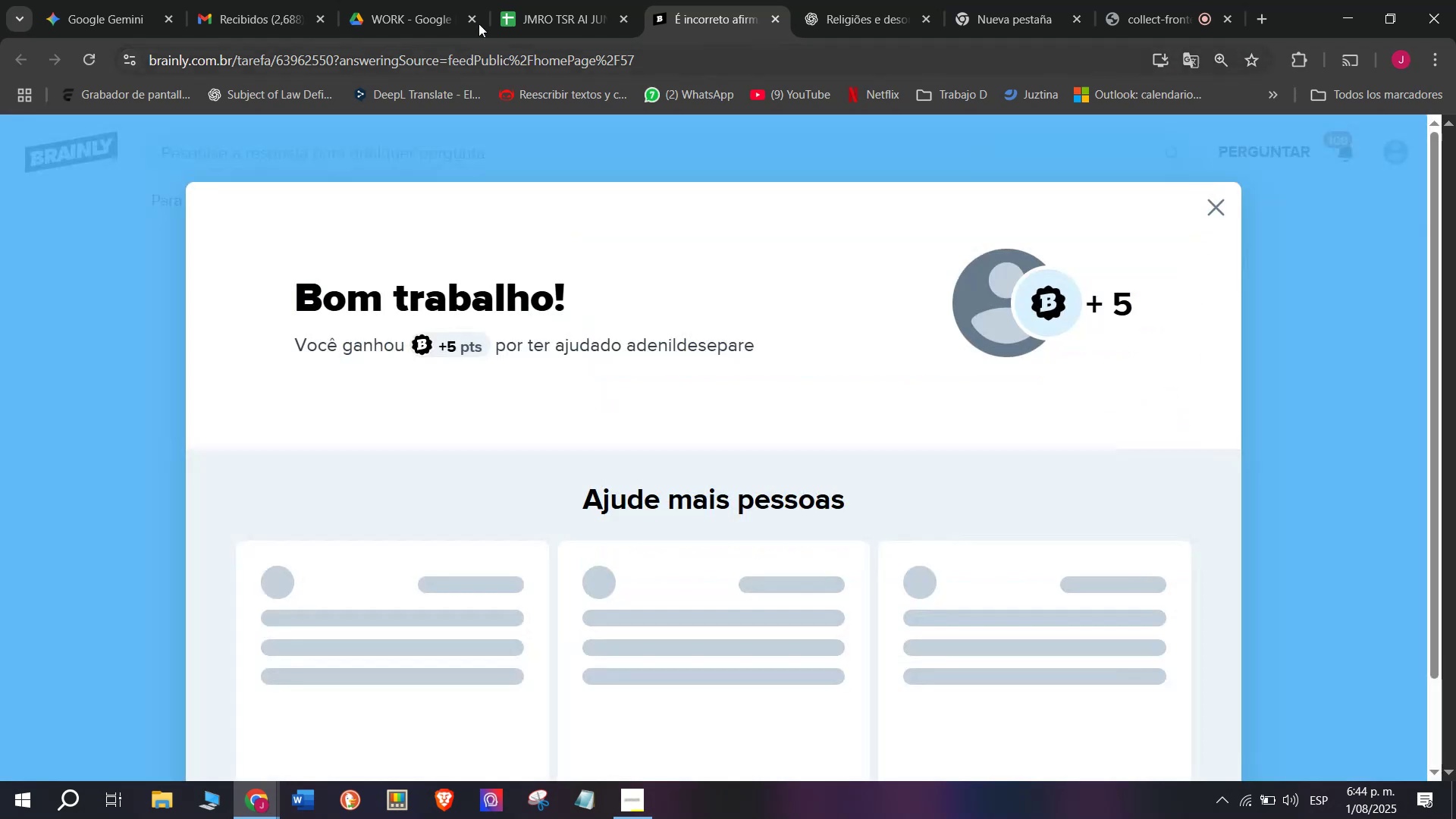 
left_click([585, 0])
 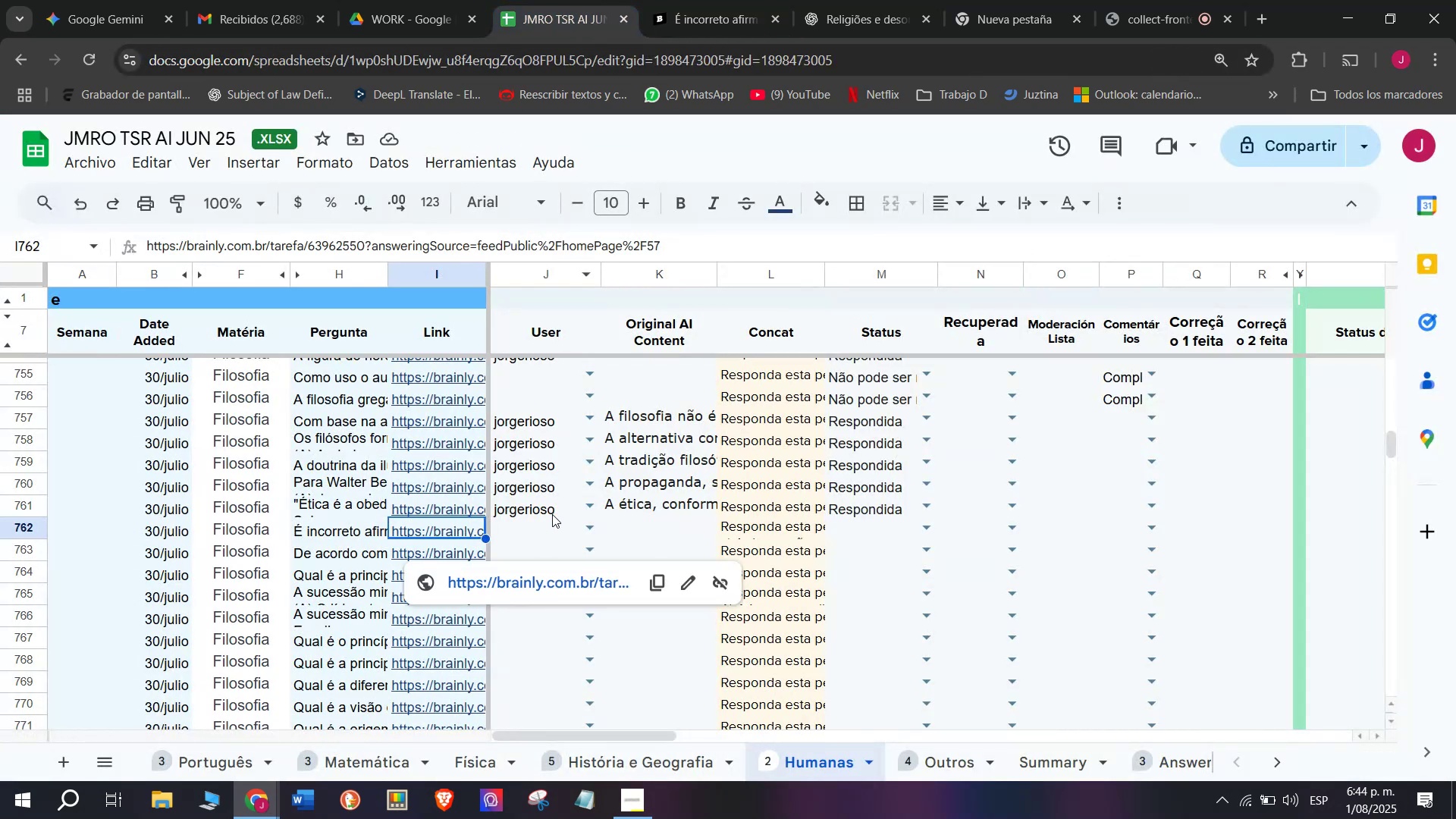 
left_click([547, 520])
 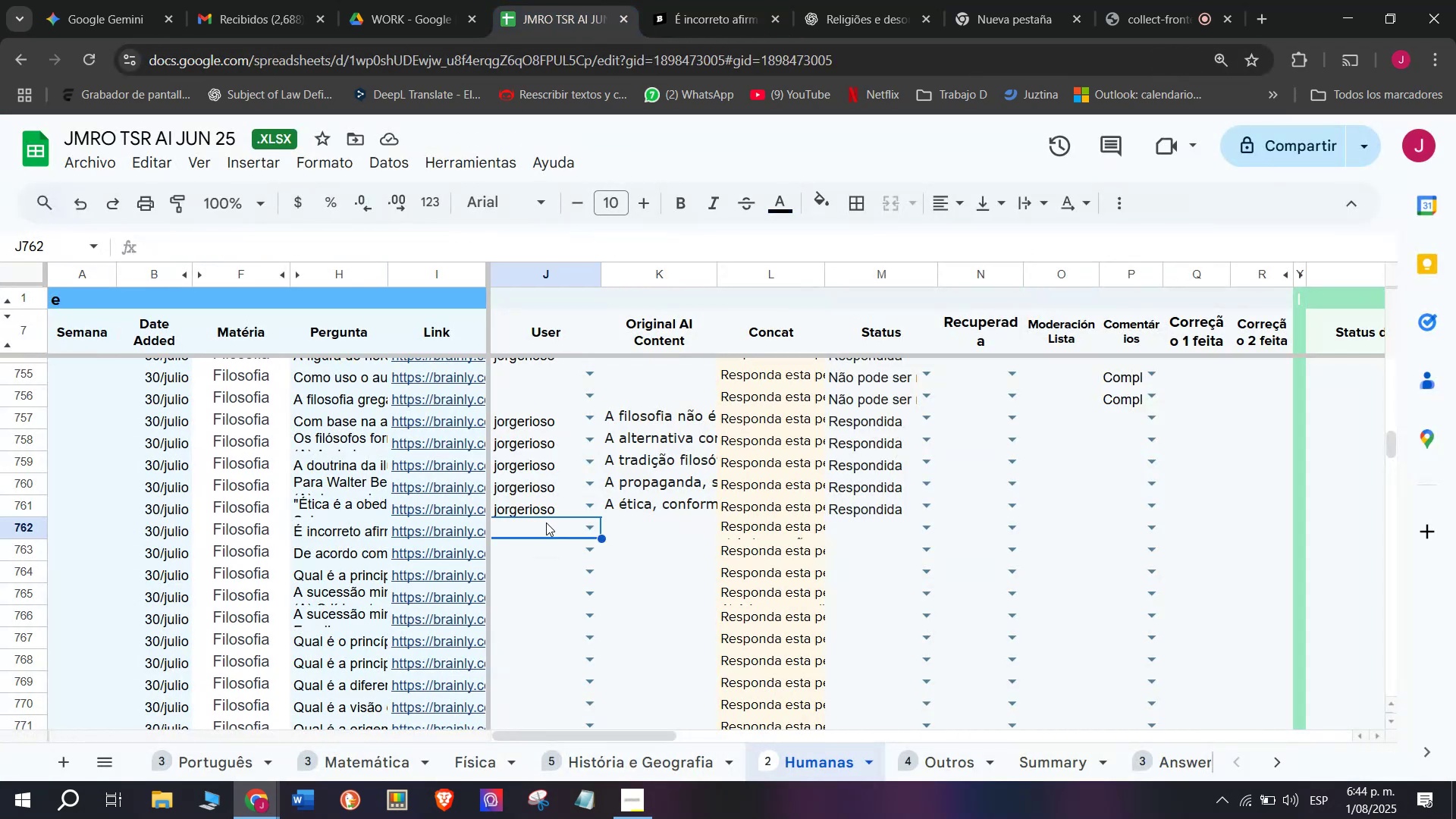 
key(J)
 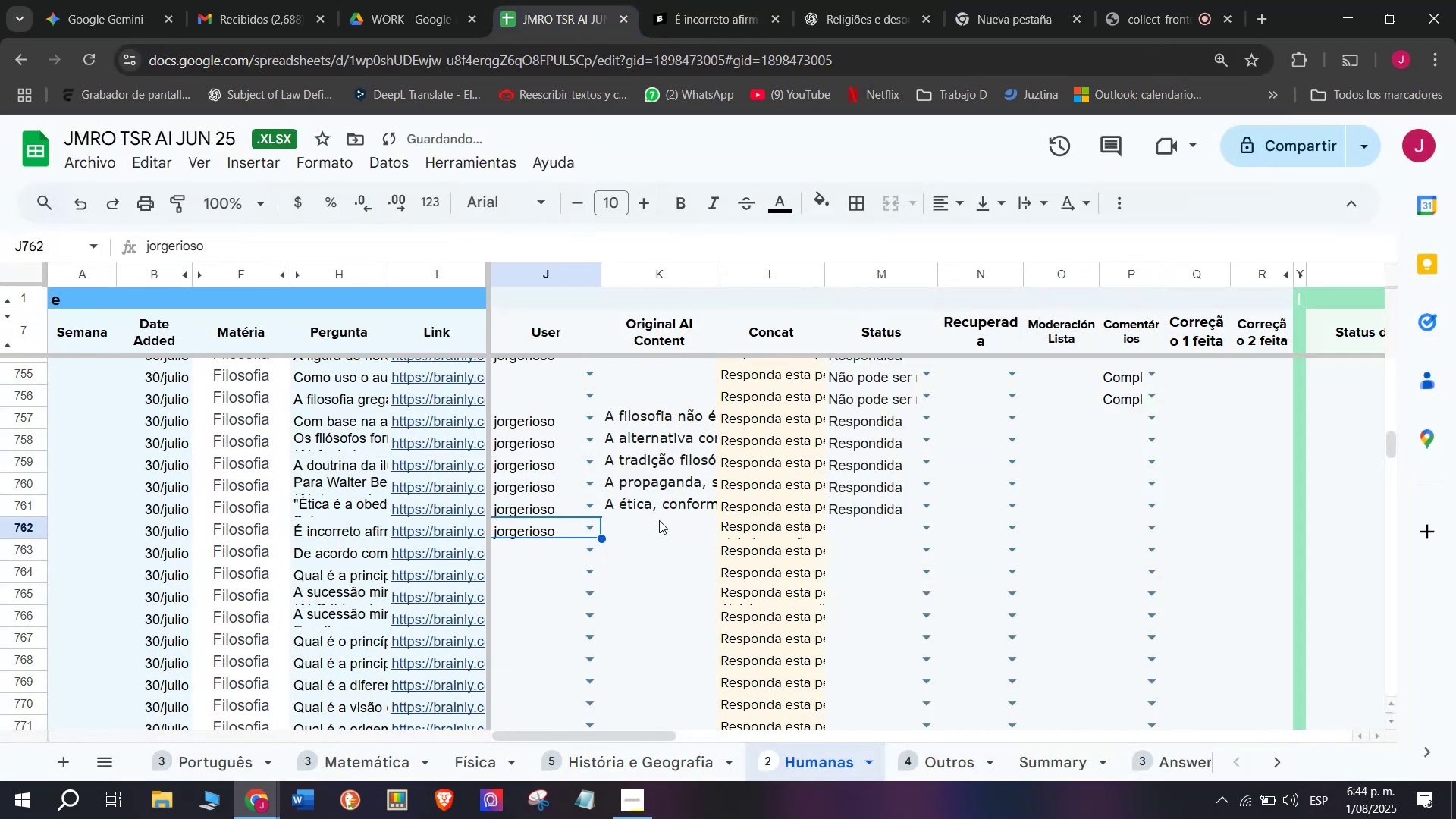 
double_click([658, 530])
 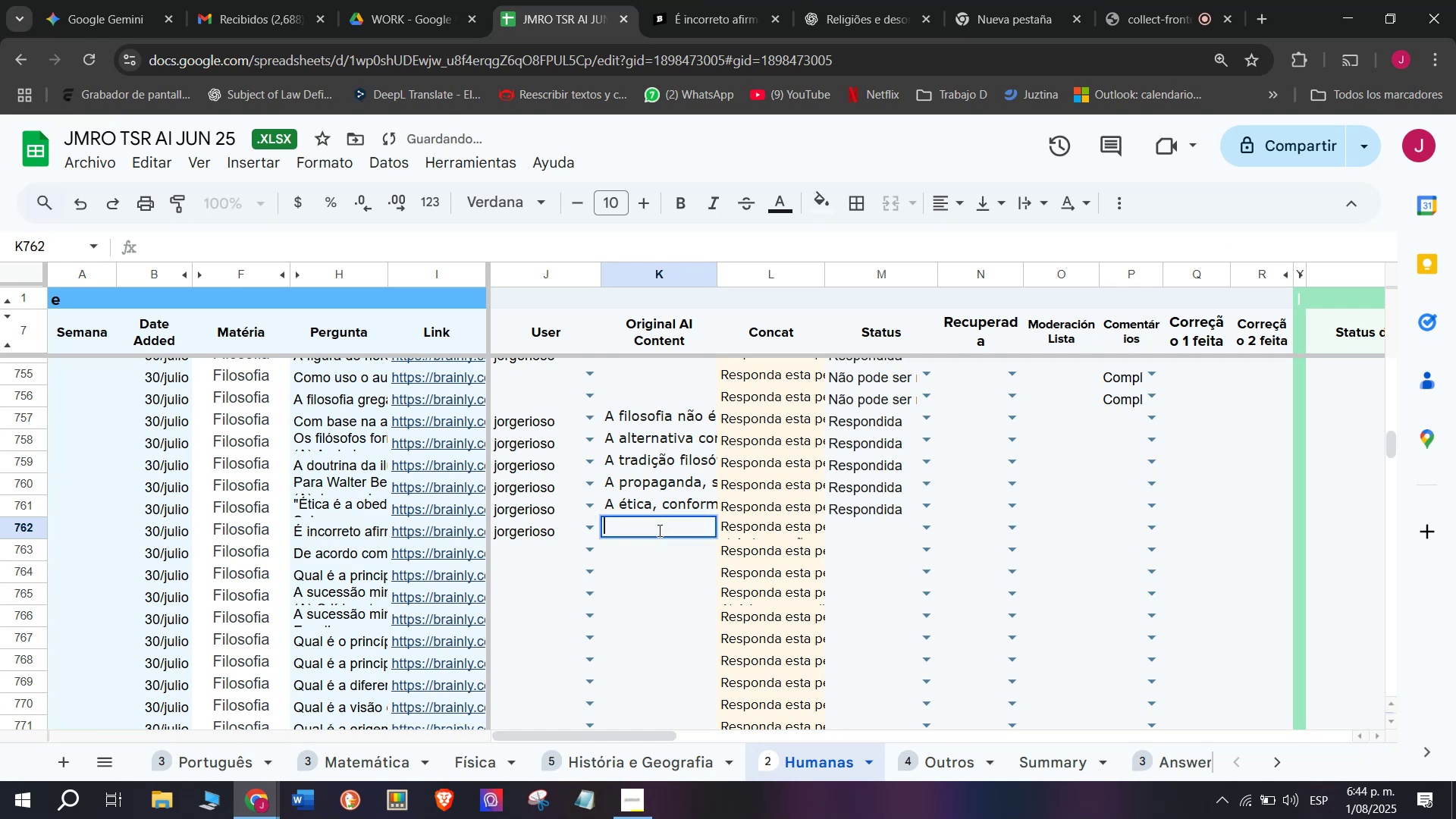 
key(Control+V)
 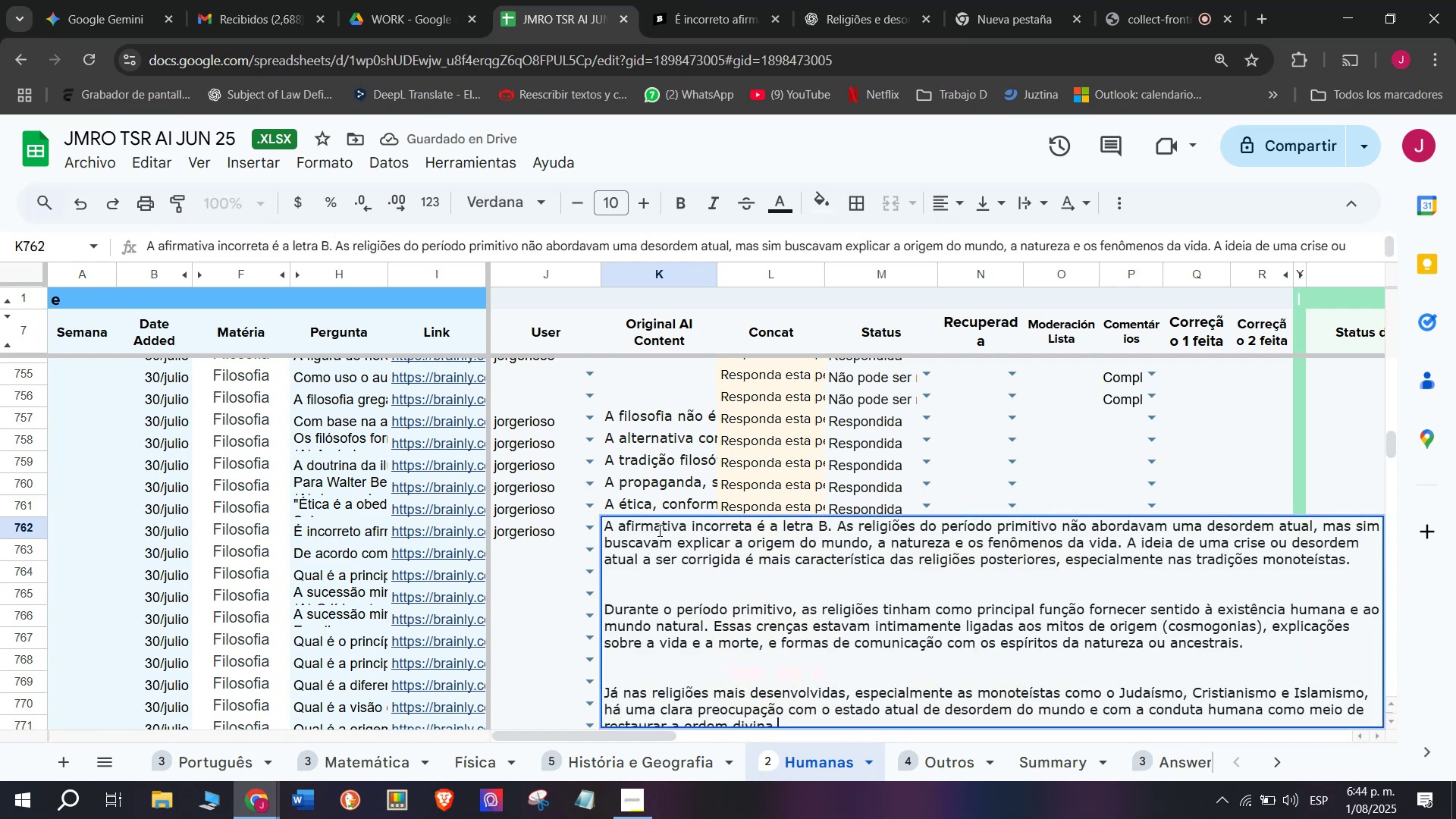 
key(Enter)
 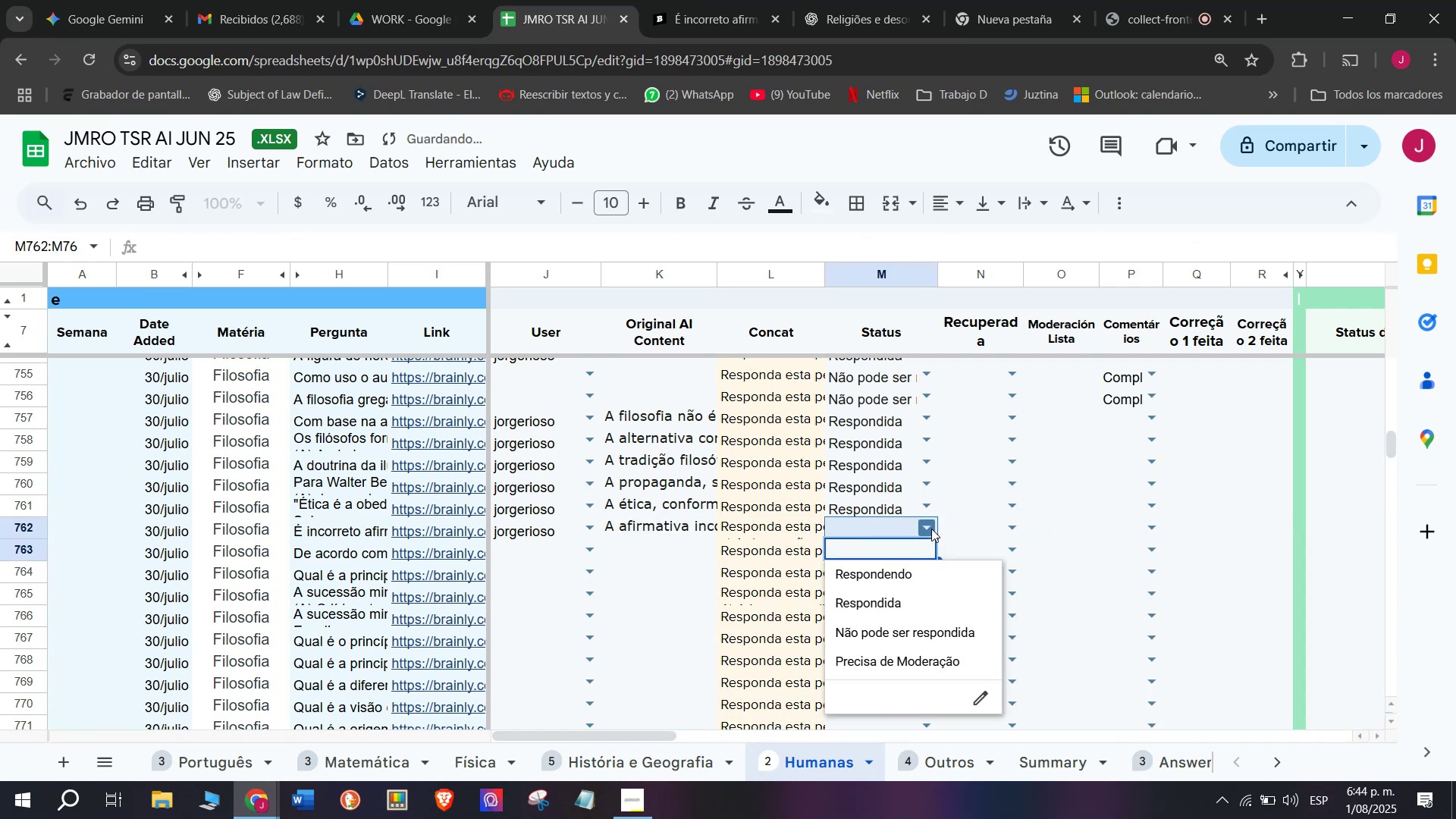 
left_click([915, 573])
 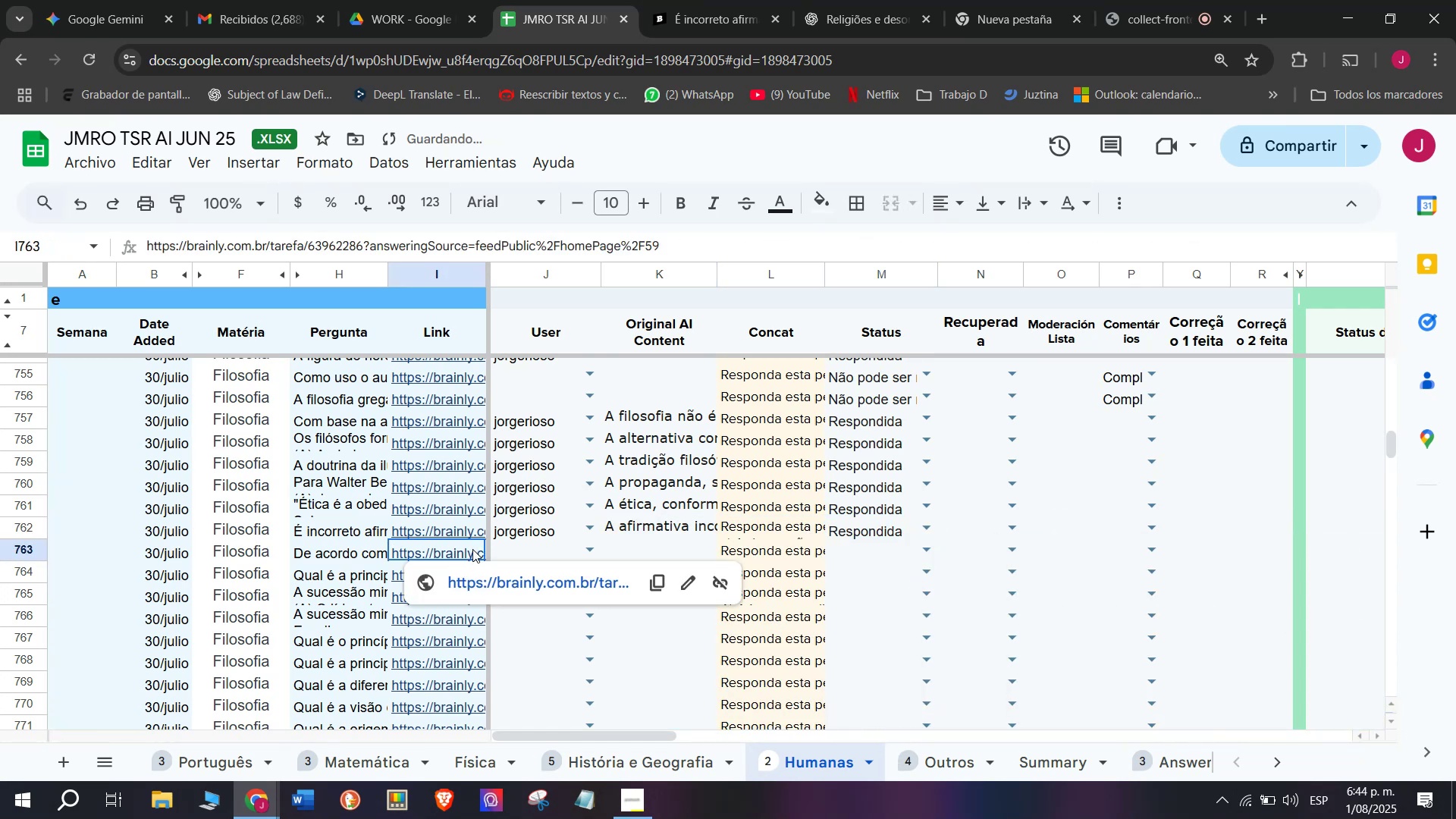 
left_click([468, 589])
 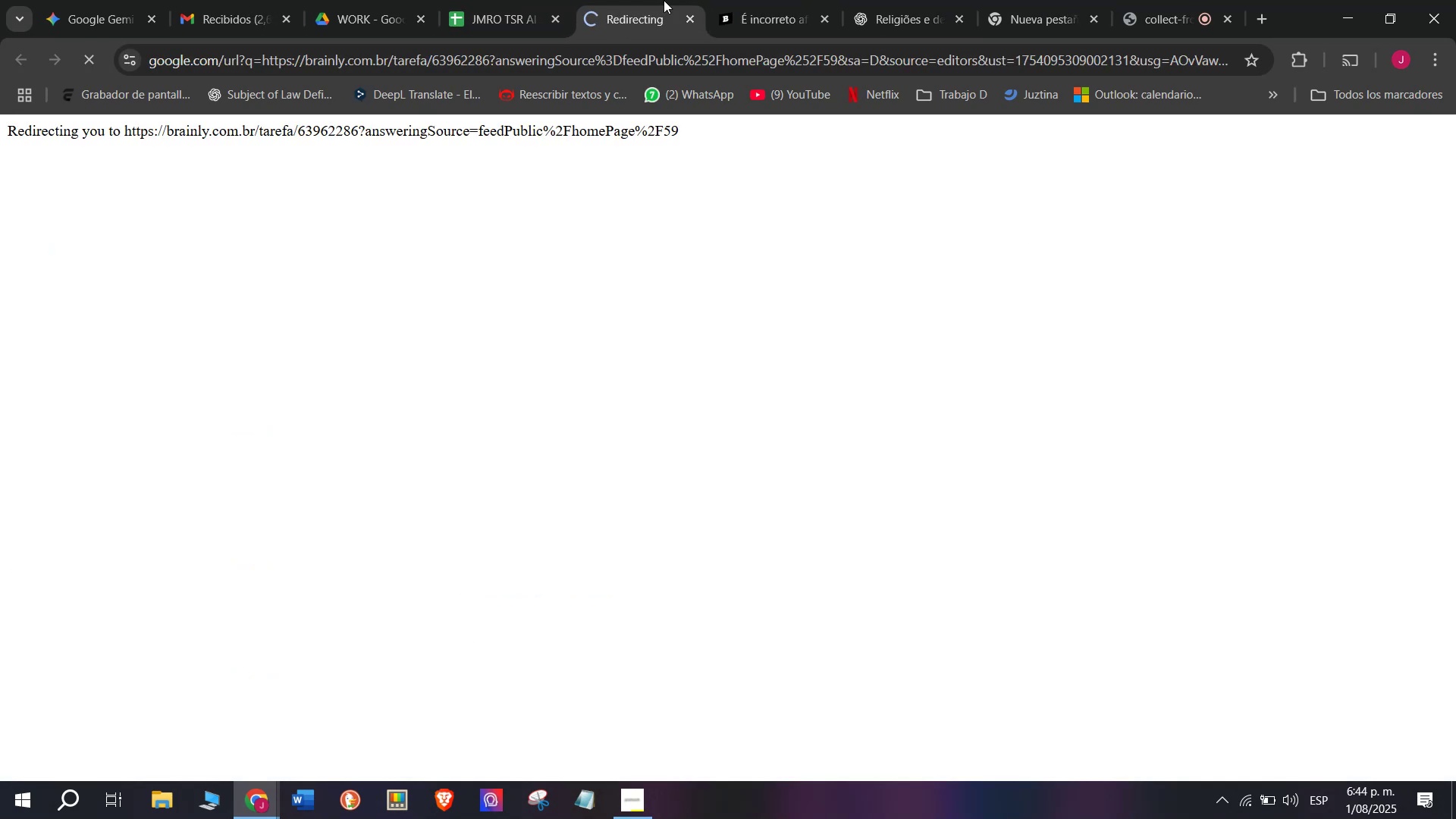 
left_click([739, 0])
 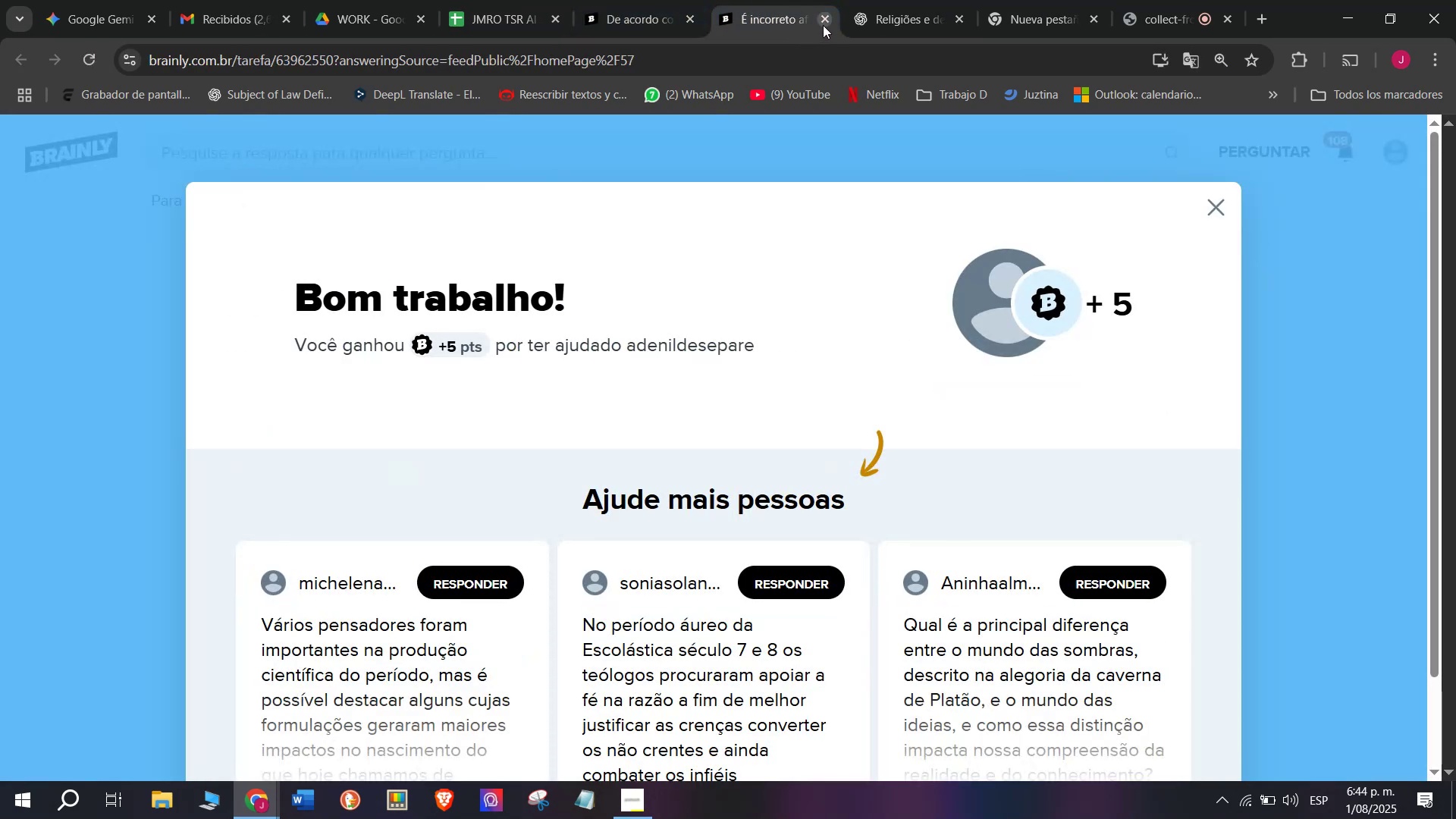 
double_click([666, 0])
 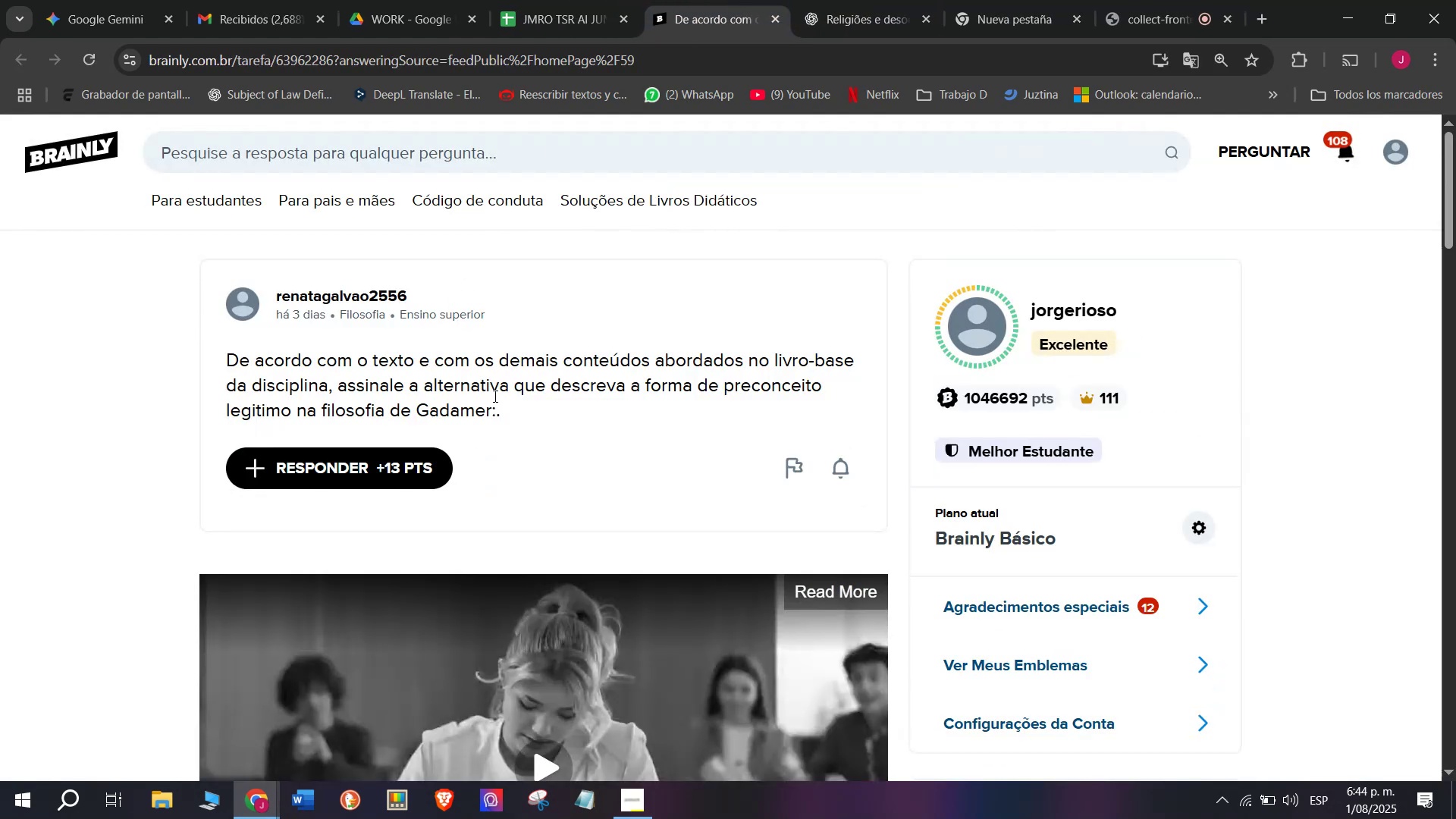 
left_click_drag(start_coordinate=[494, 403], to_coordinate=[176, 355])
 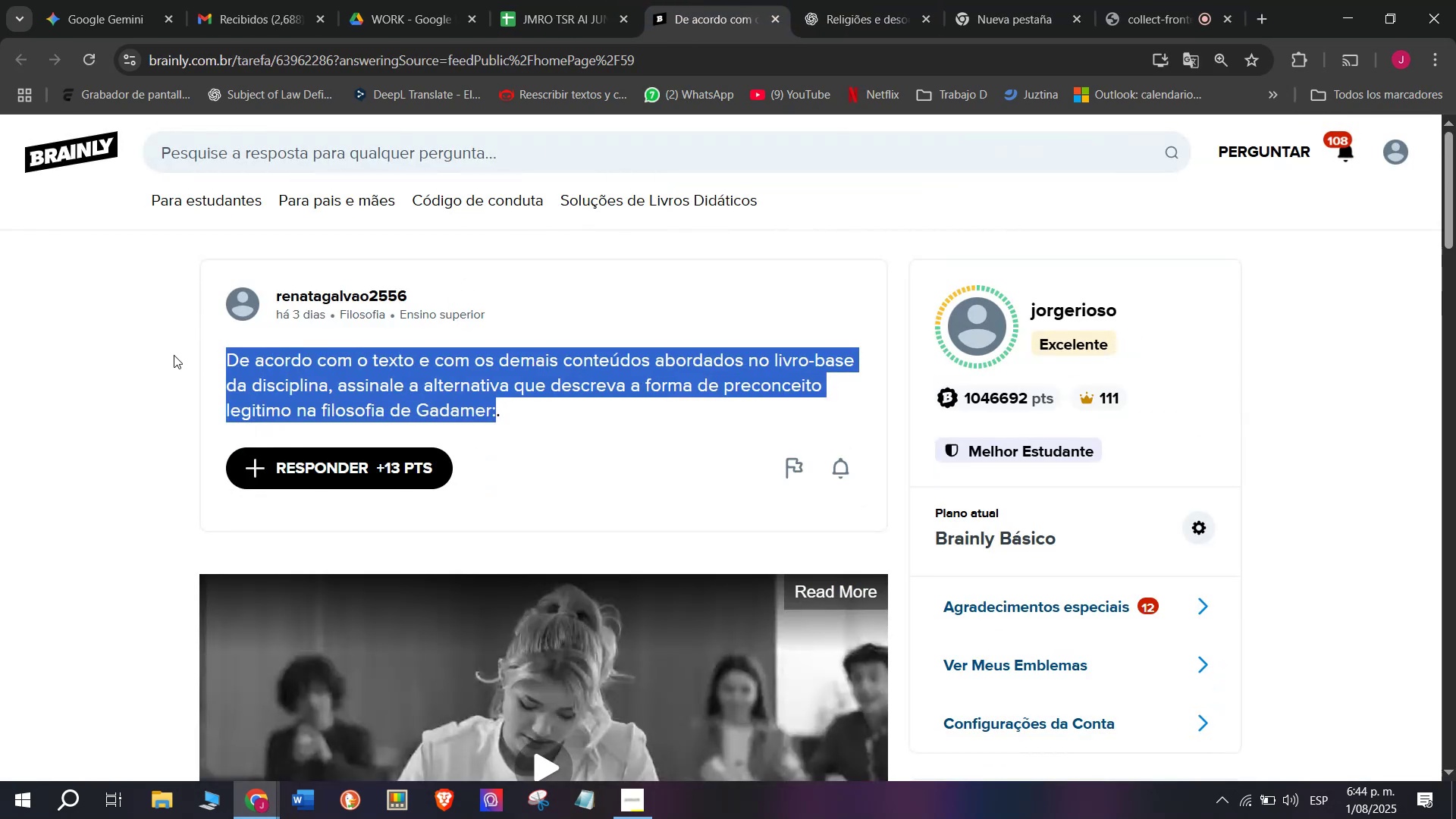 
key(Control+C)
 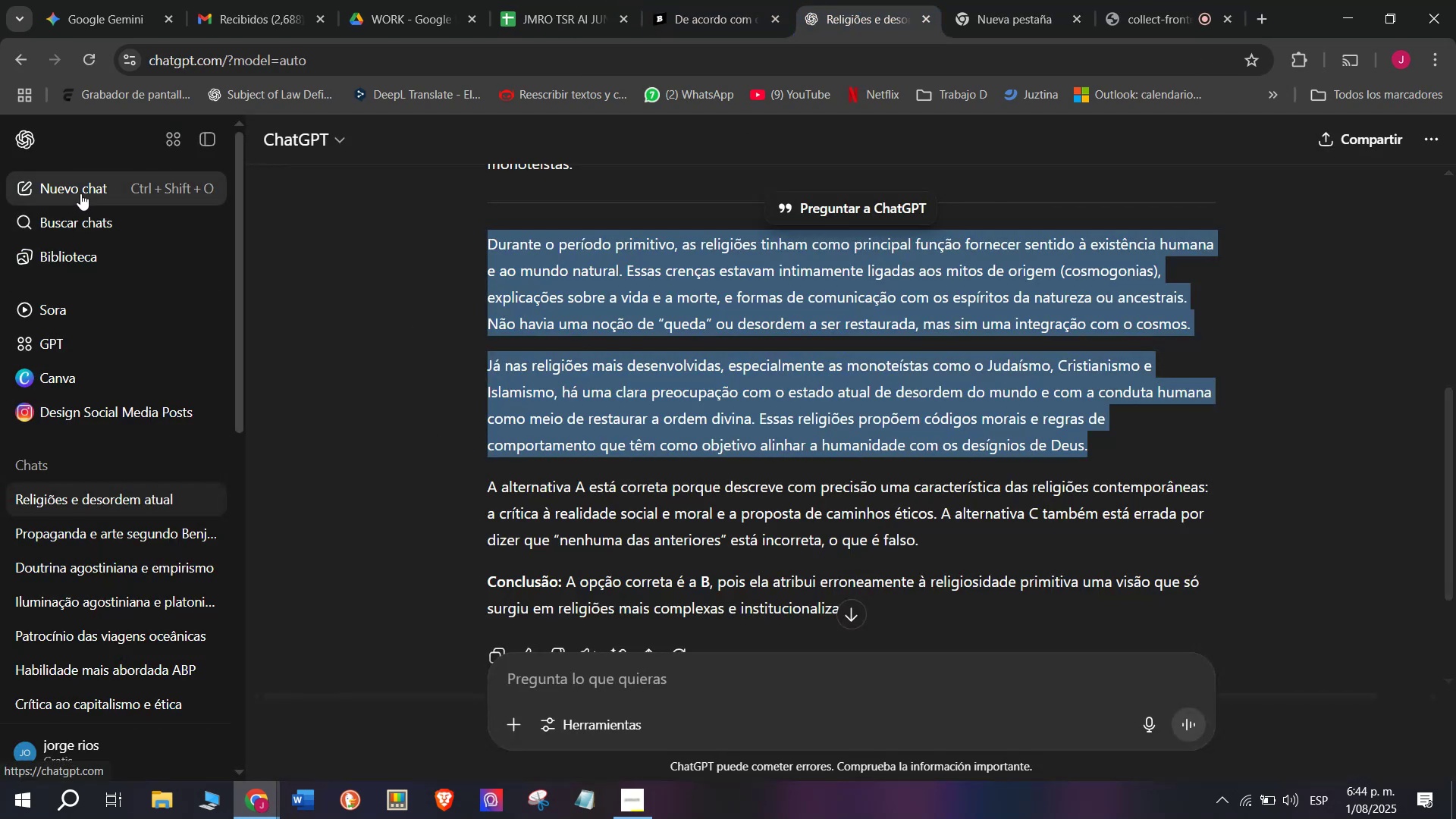 
wait(5.24)
 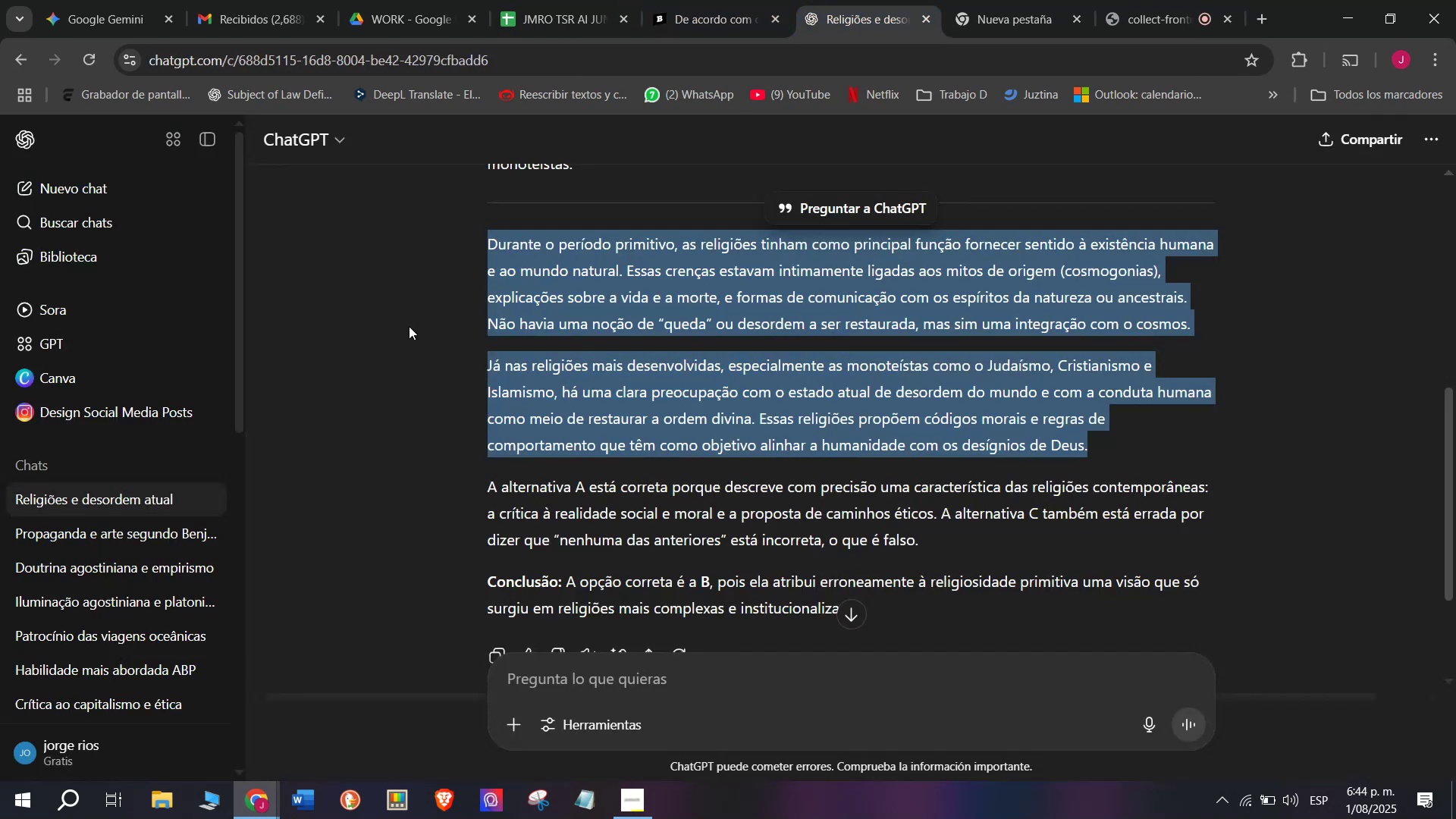 
key(Meta+MetaLeft)
 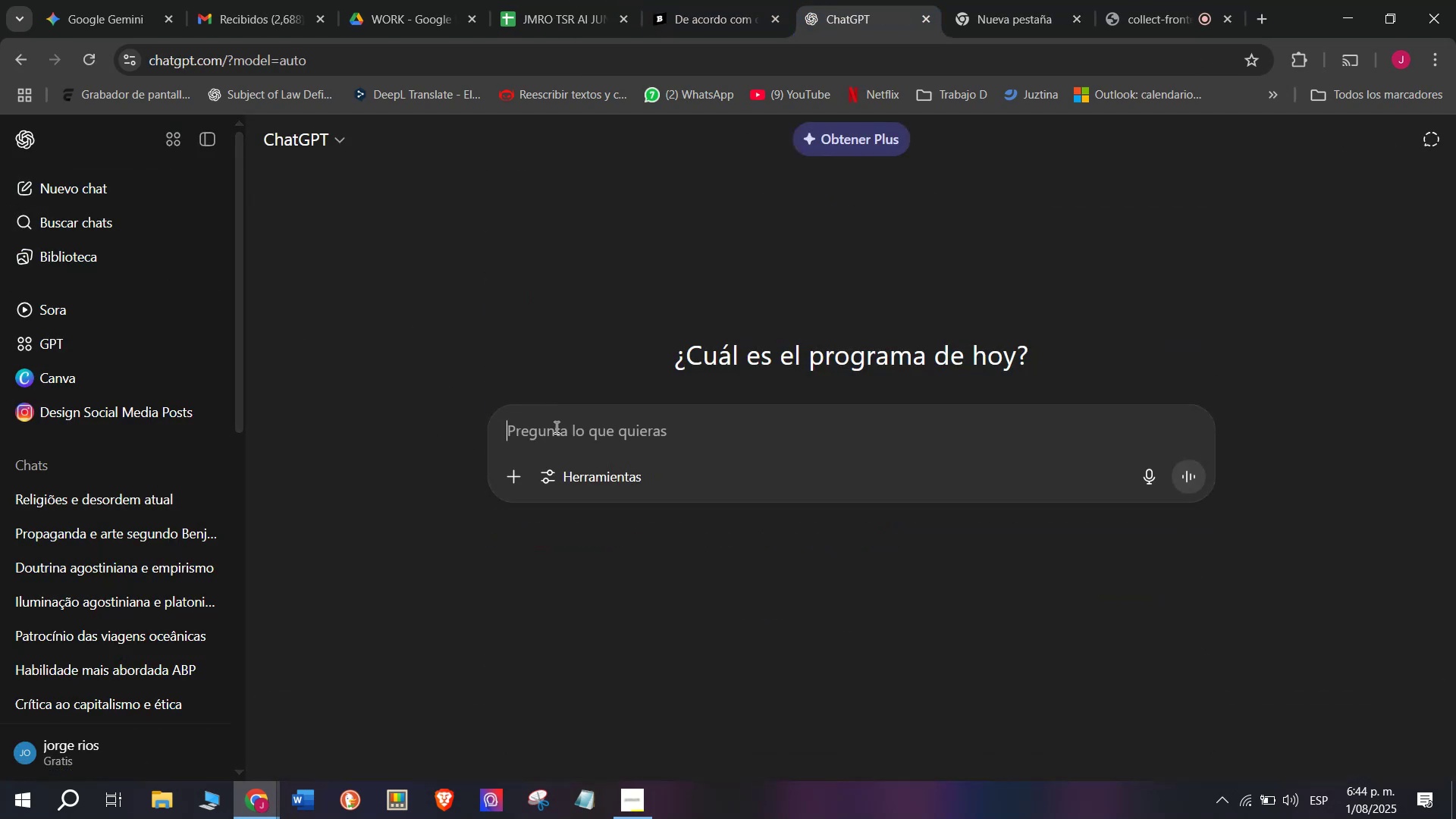 
key(Meta+V)
 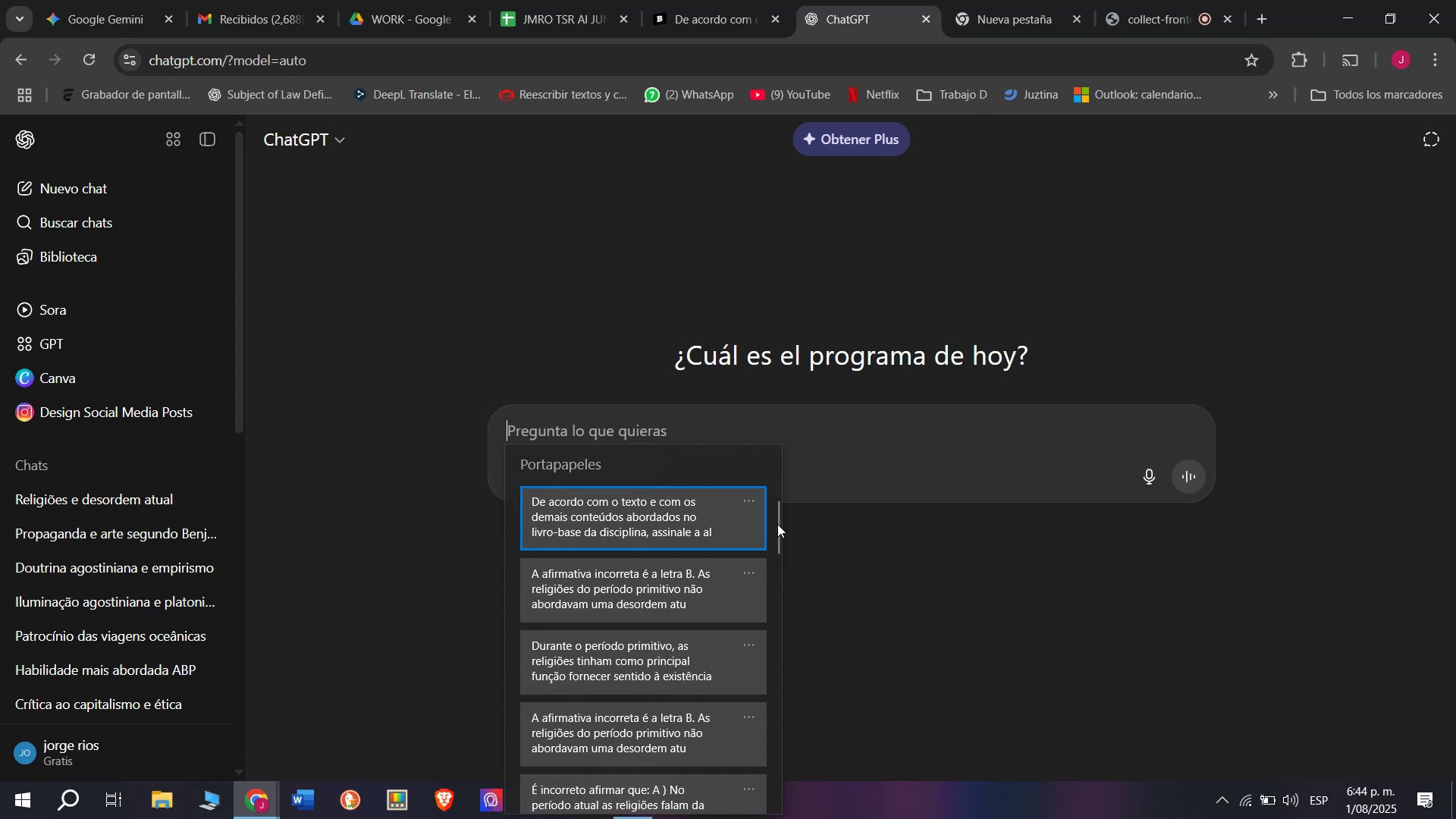 
left_click_drag(start_coordinate=[777, 522], to_coordinate=[784, 818])
 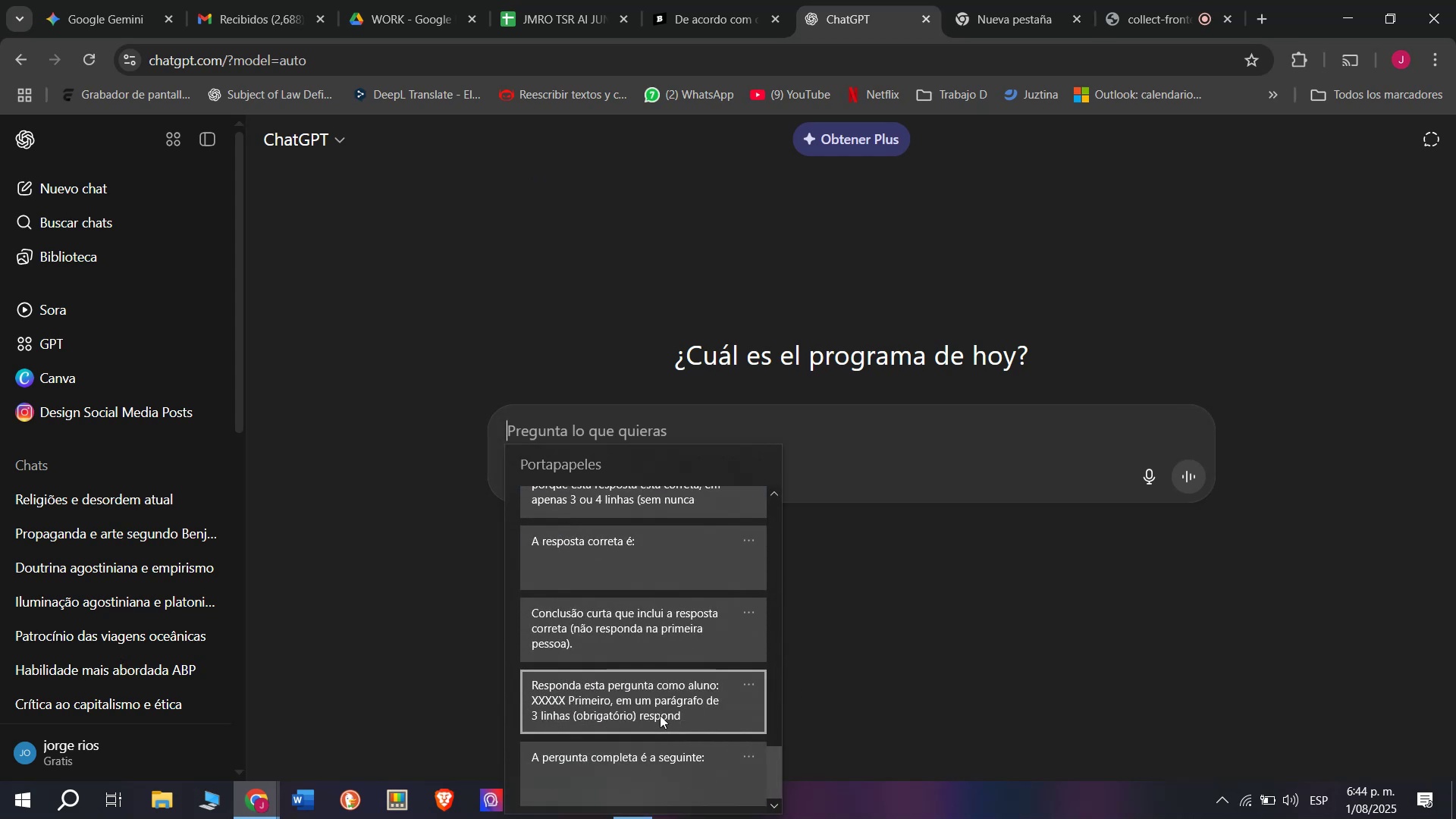 
left_click([657, 709])
 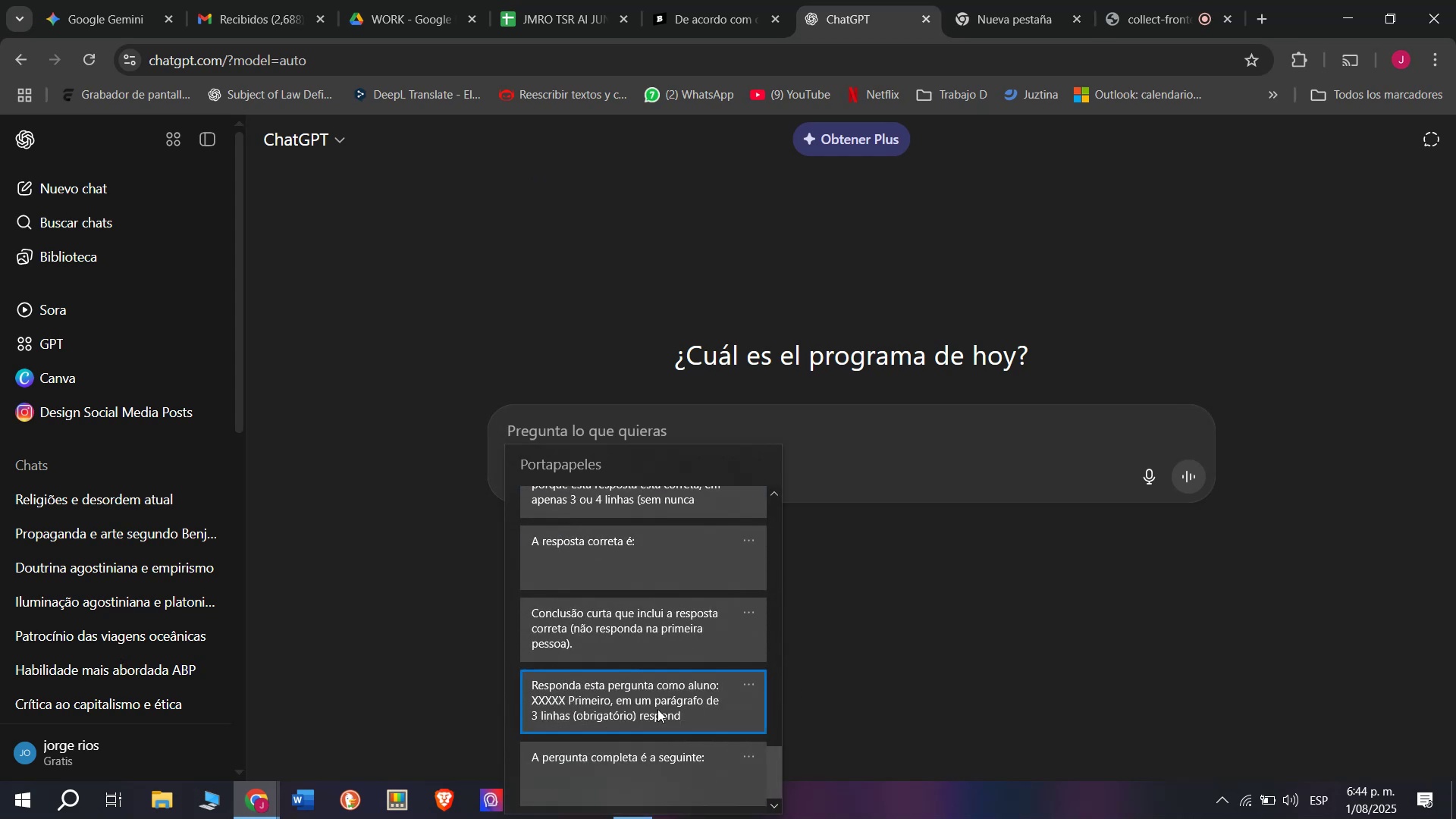 
key(Control+ControlLeft)
 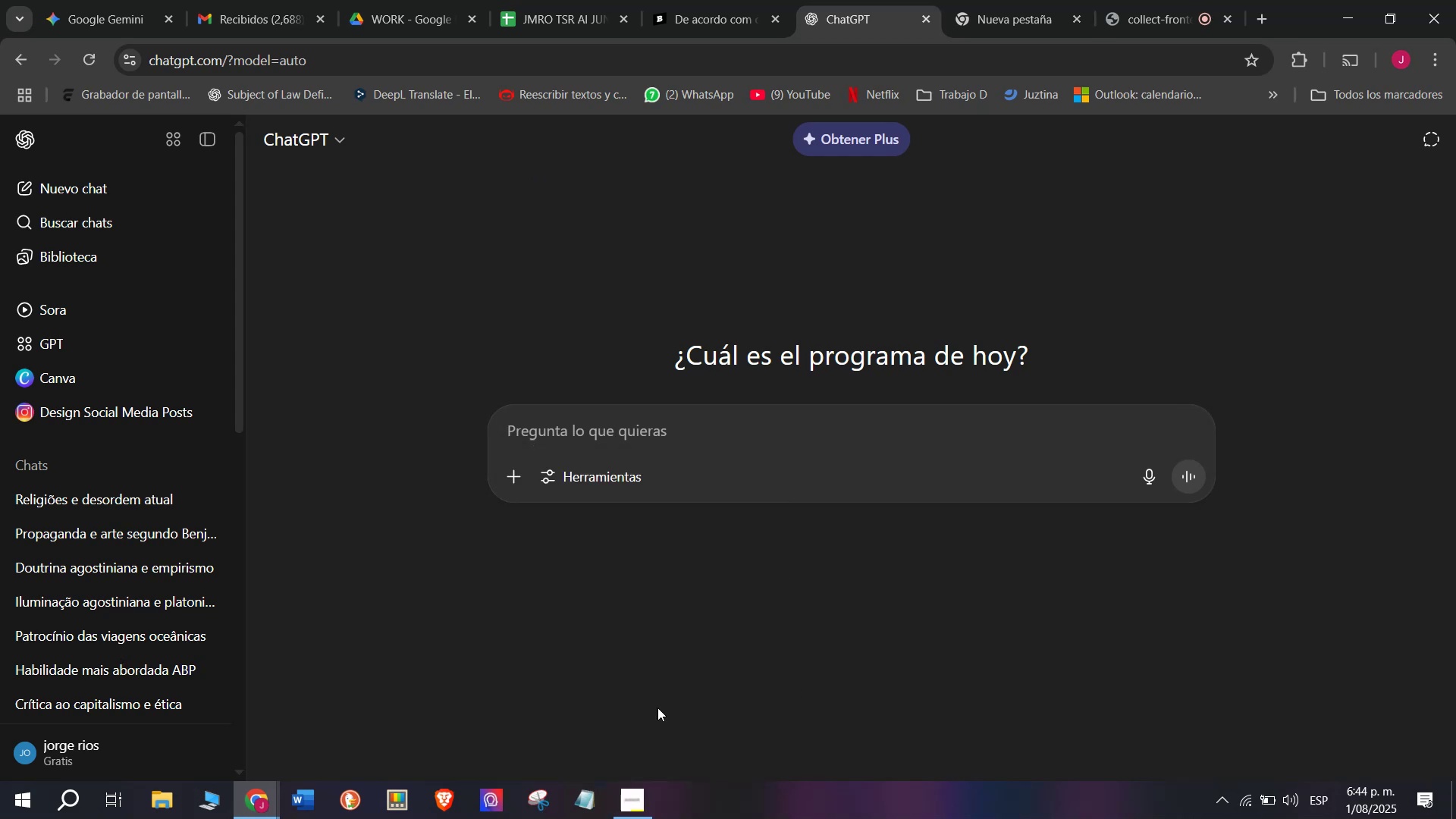 
key(Control+V)
 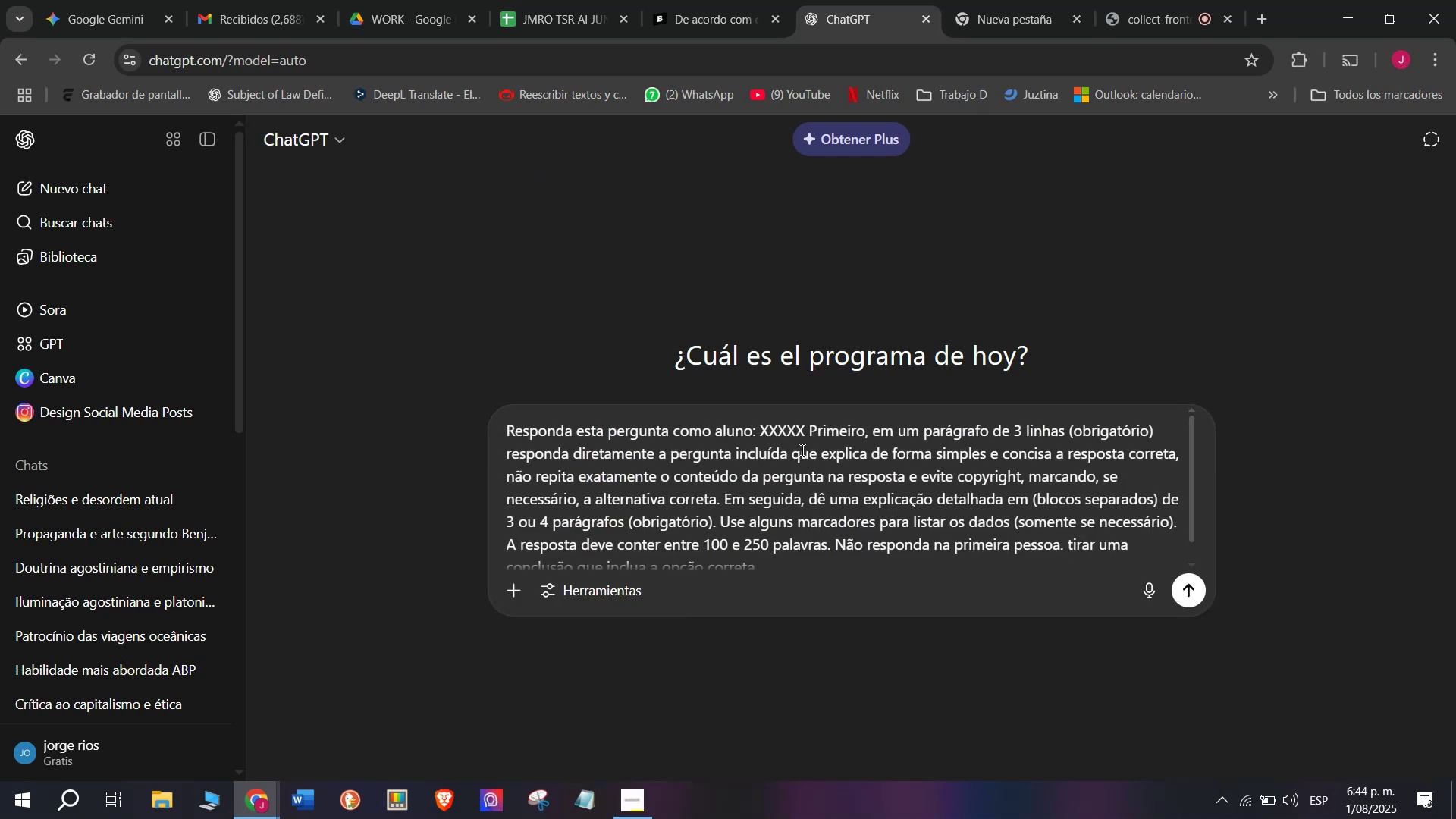 
left_click_drag(start_coordinate=[806, 428], to_coordinate=[759, 419])
 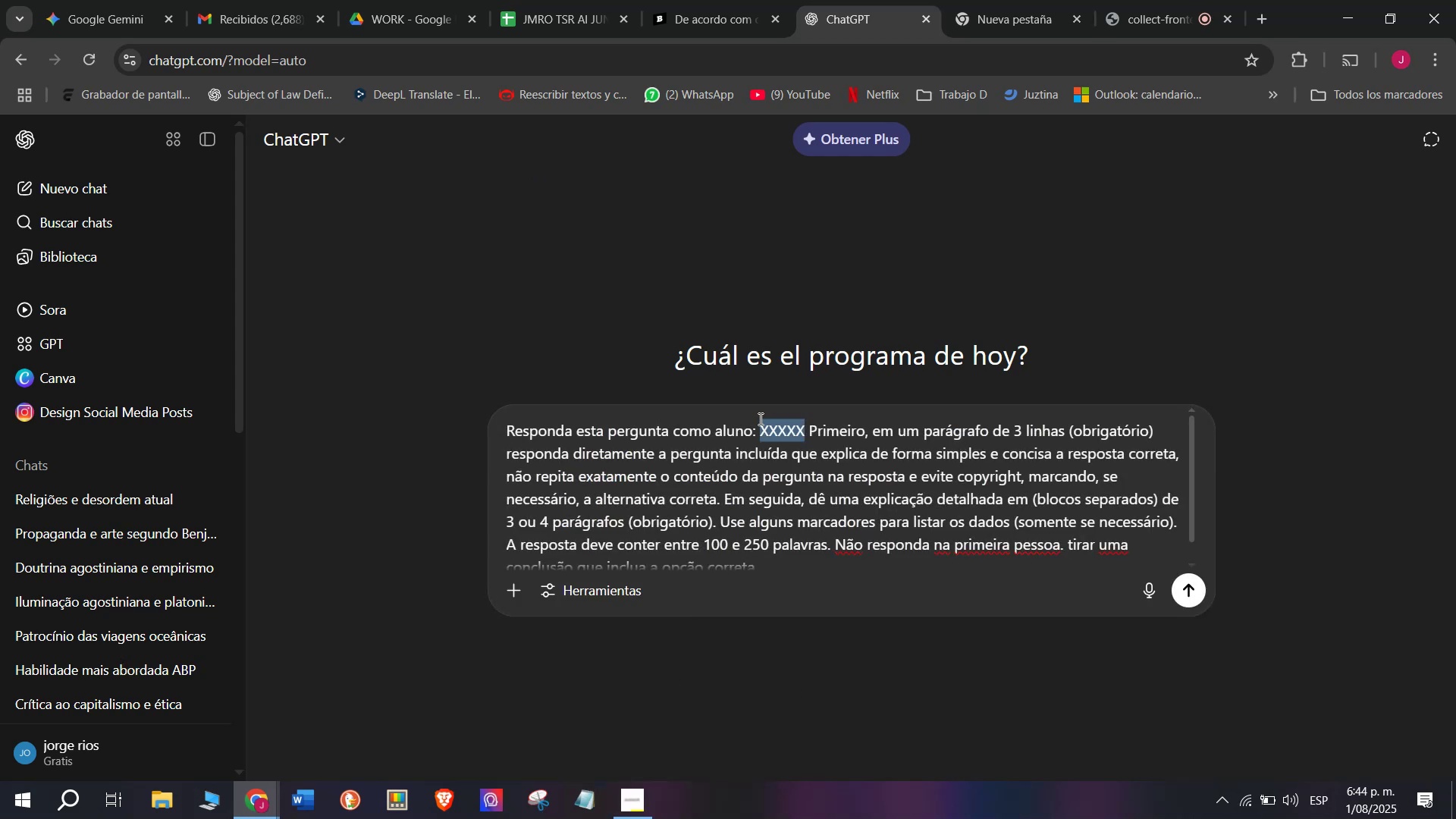 
key(Meta+V)
 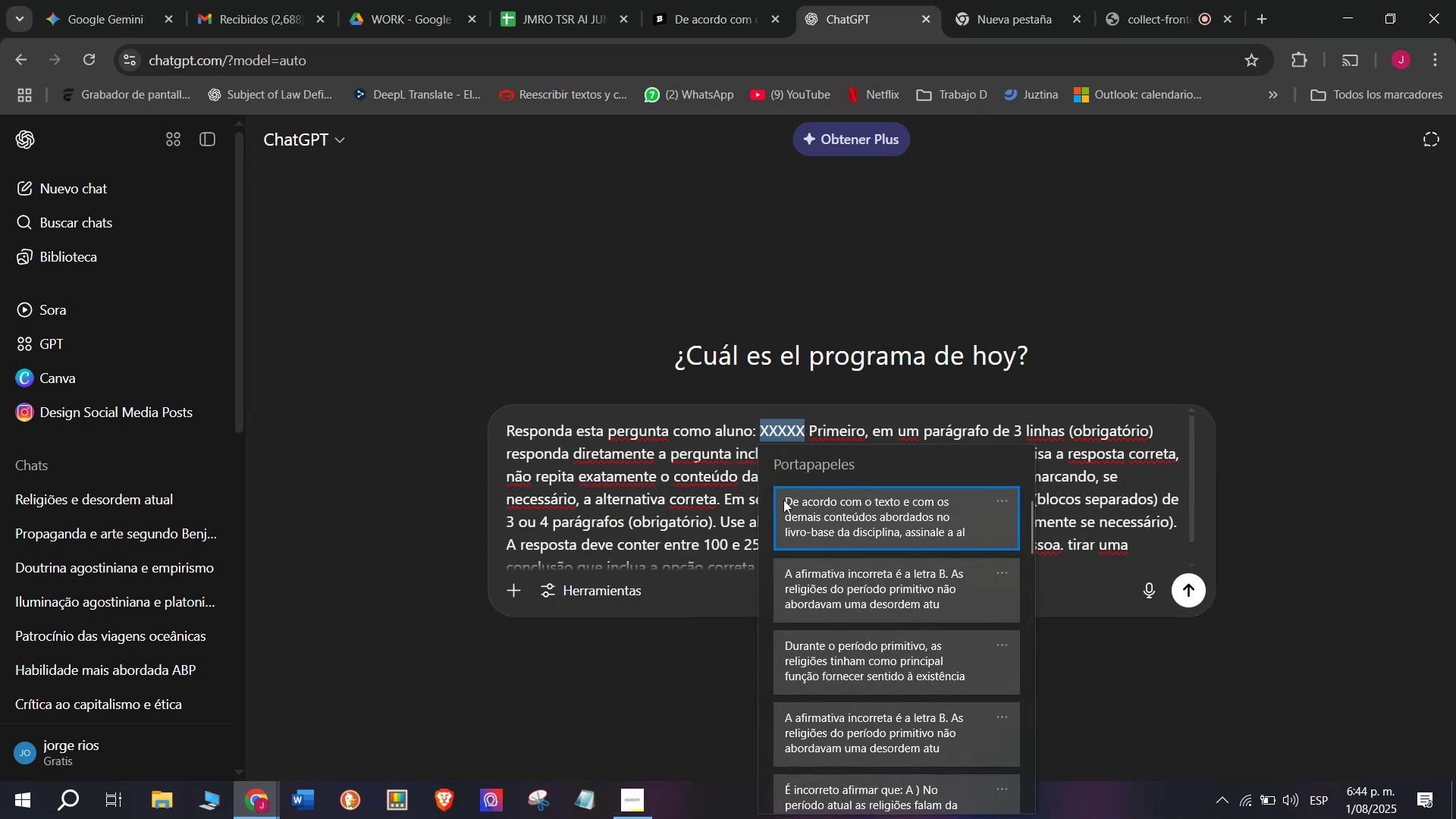 
key(Control+ControlLeft)
 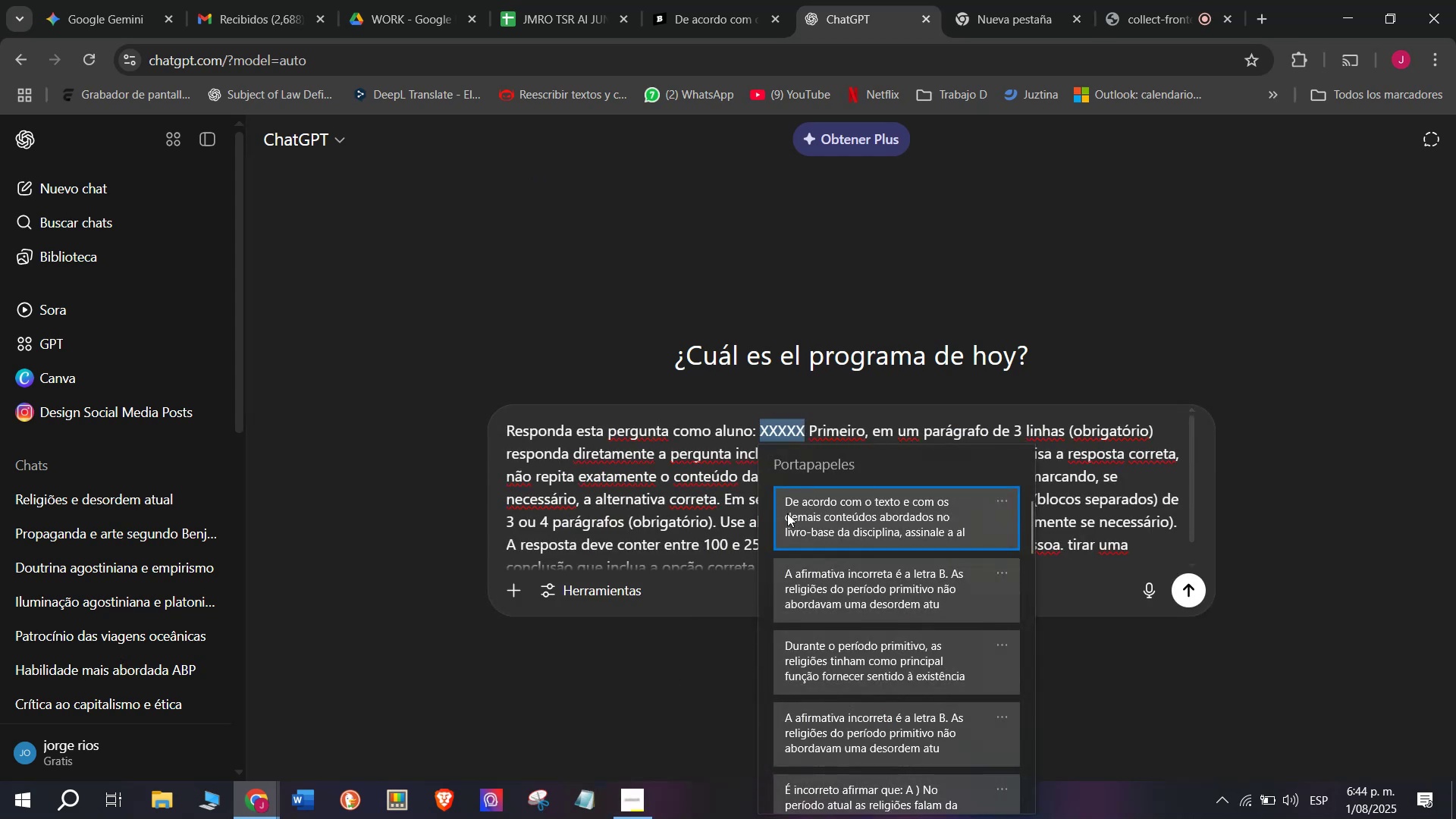 
key(Control+V)
 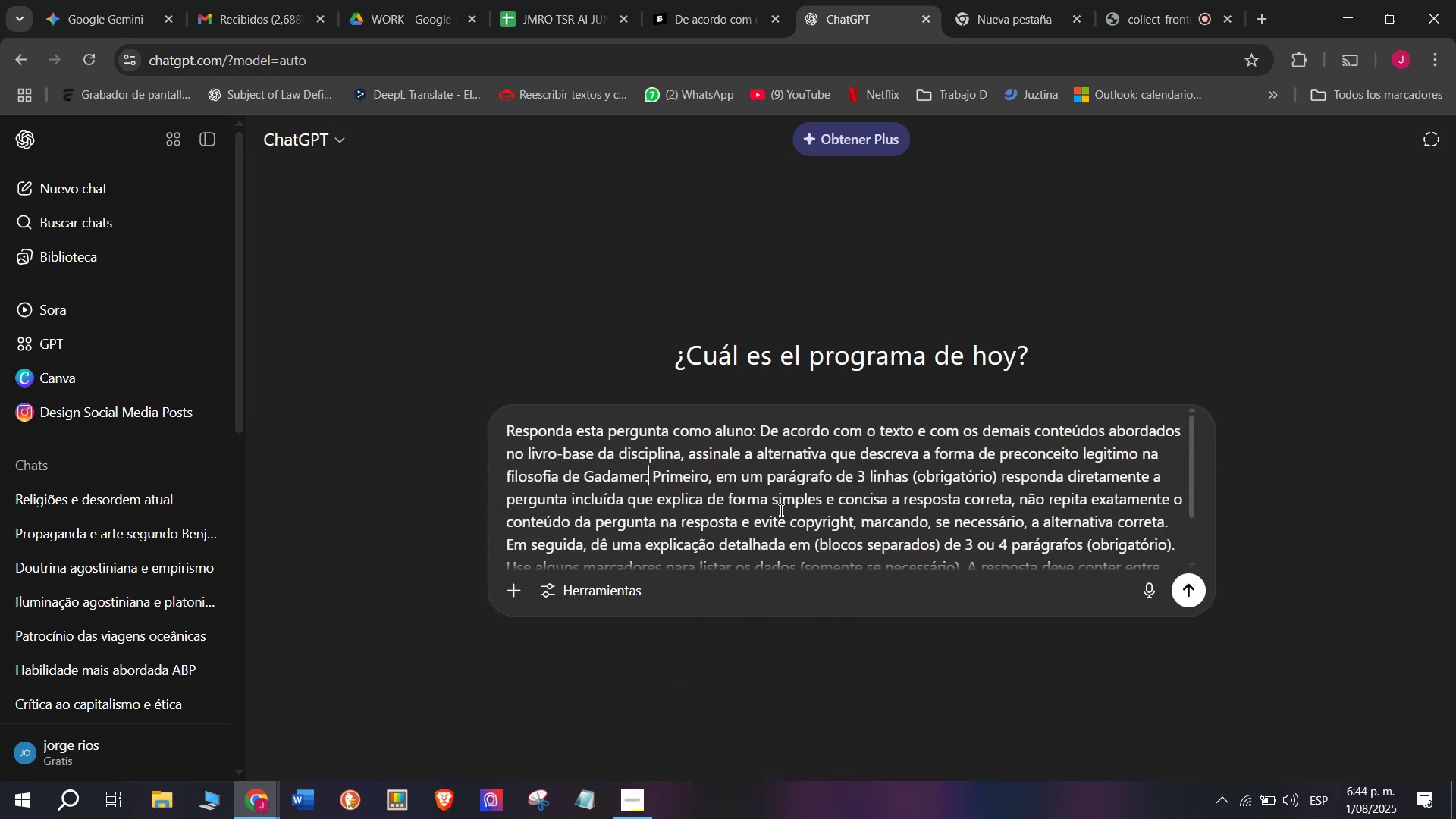 
key(Enter)
 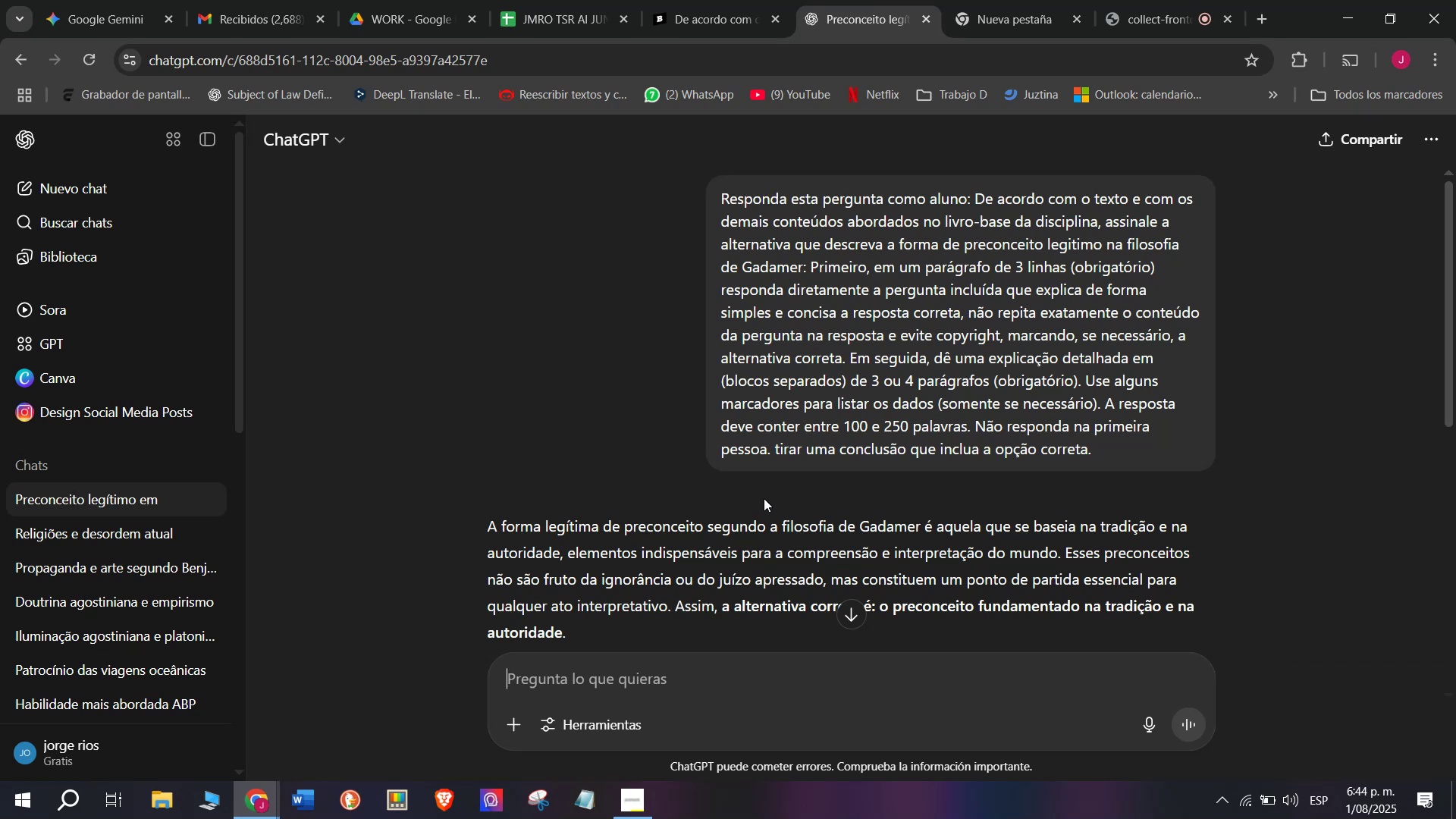 
wait(7.87)
 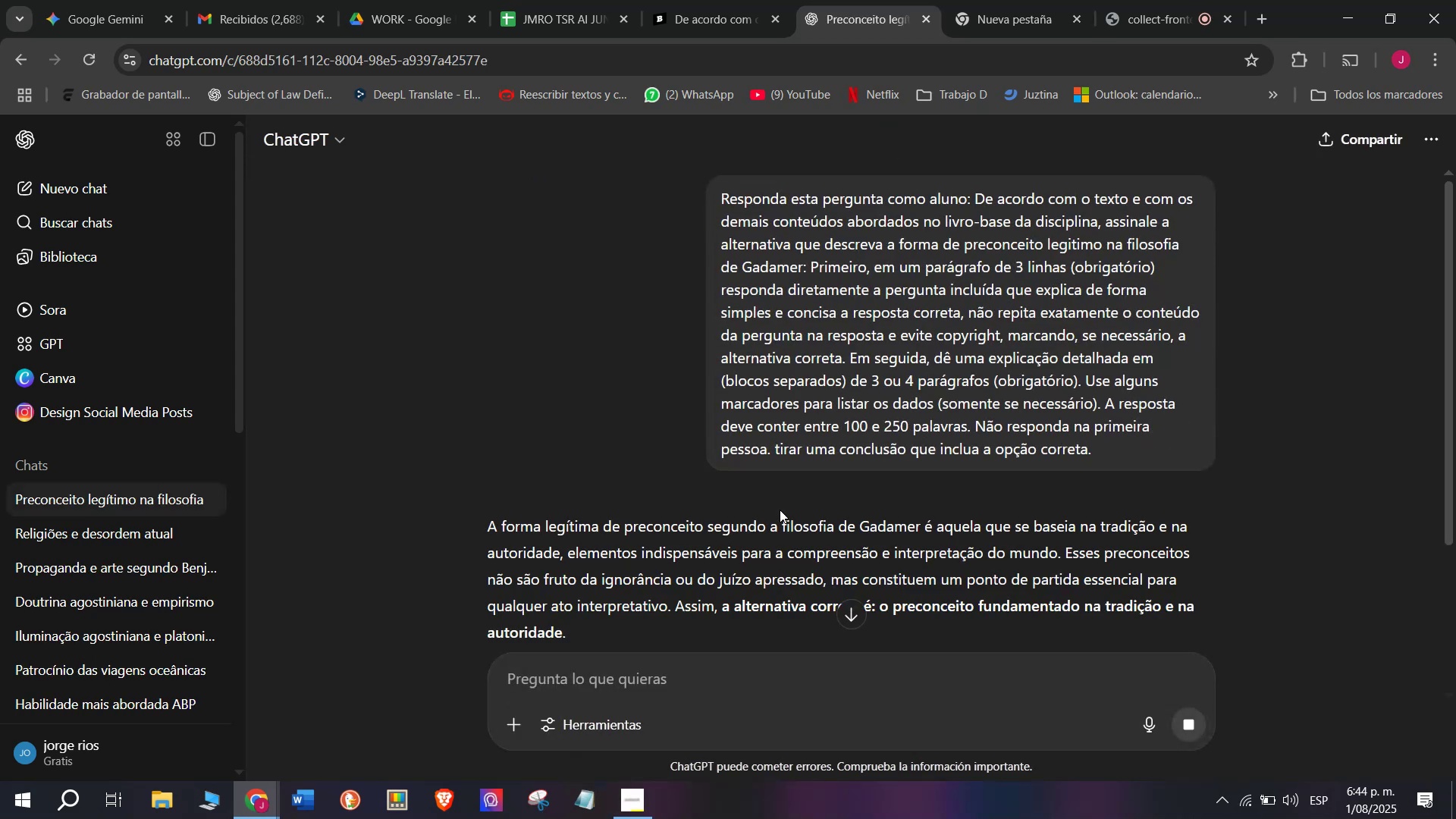 
left_click_drag(start_coordinate=[668, 604], to_coordinate=[477, 530])
 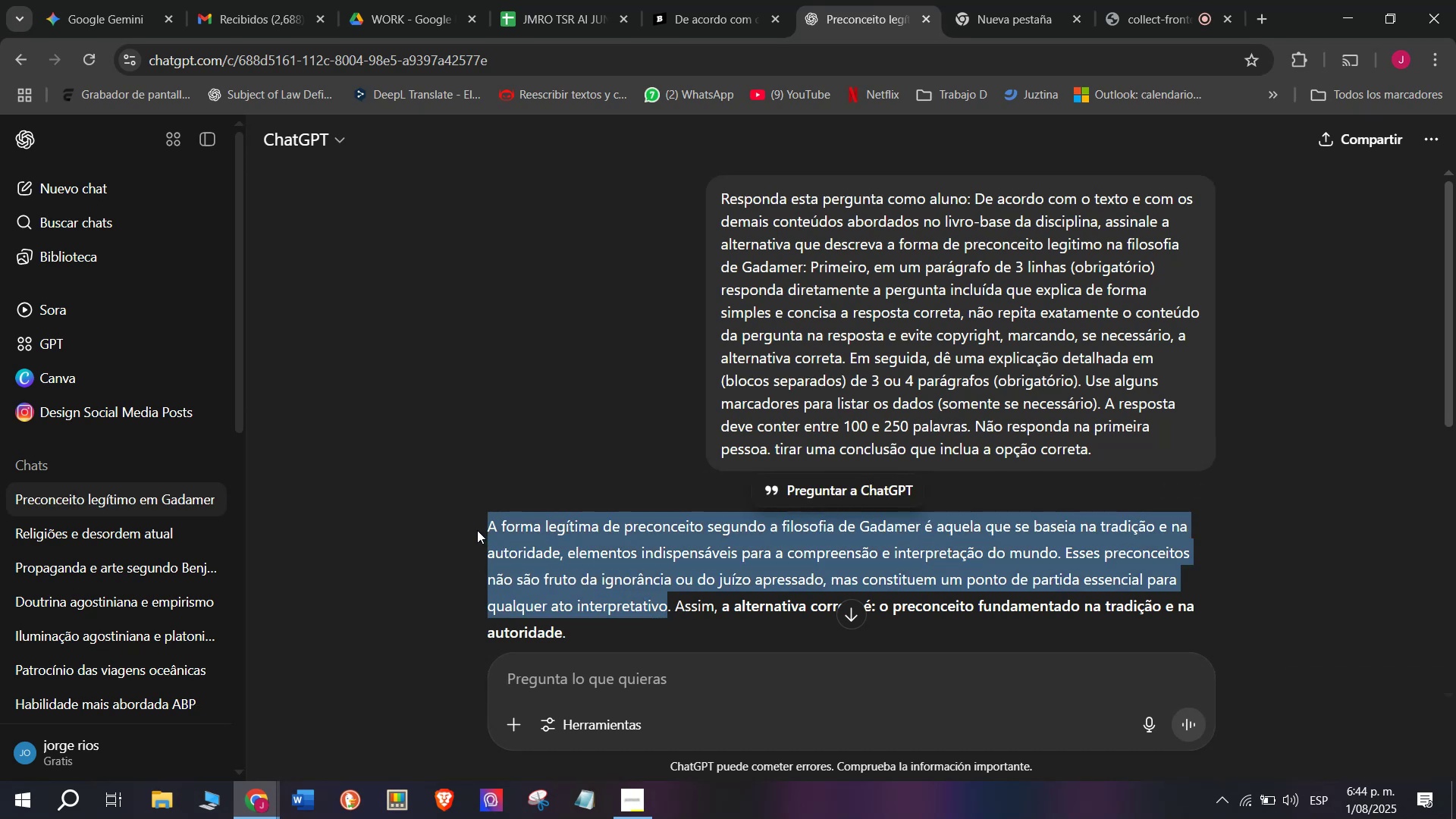 
key(Control+C)
 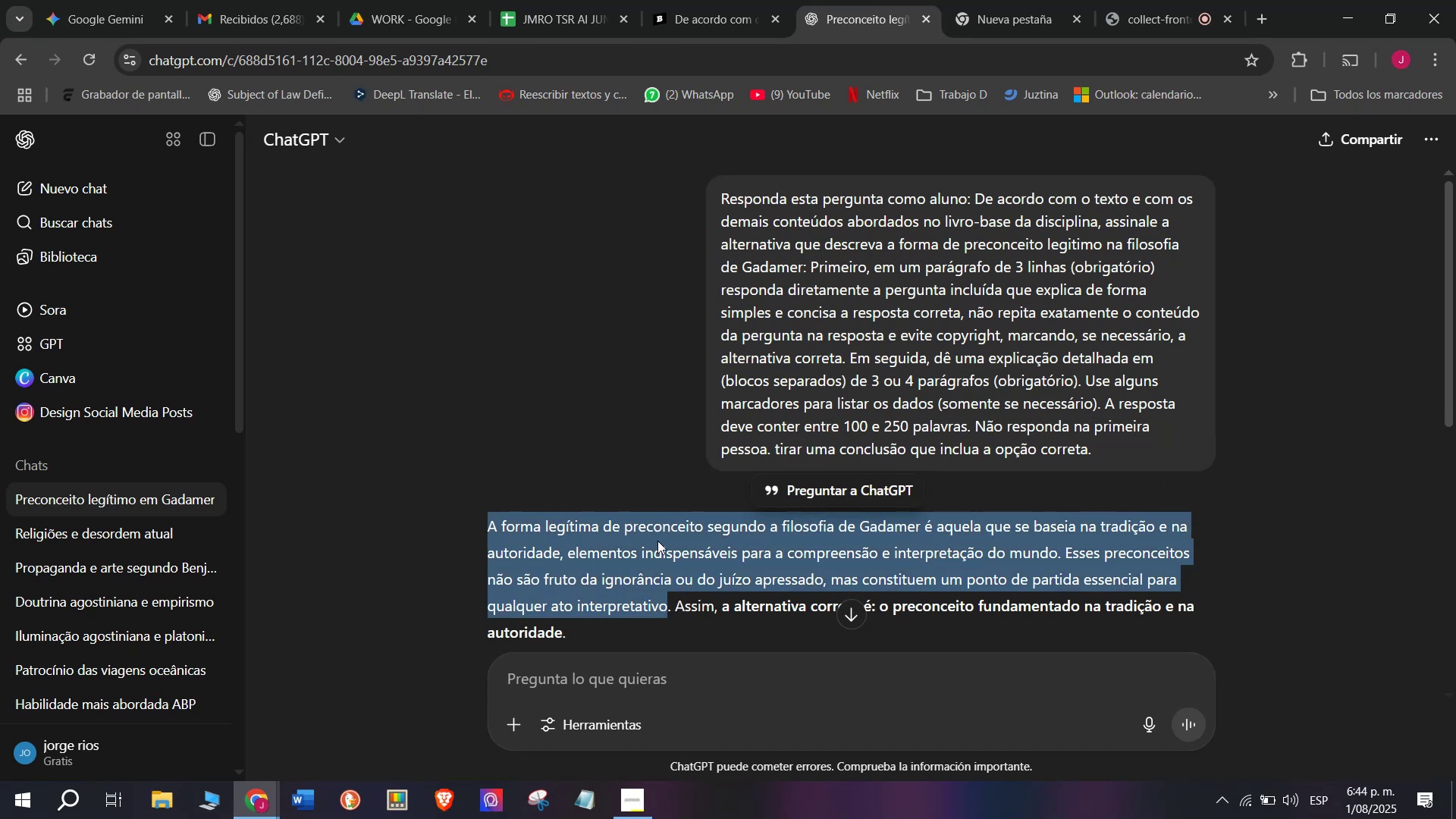 
scroll: coordinate [693, 498], scroll_direction: down, amount: 1.0
 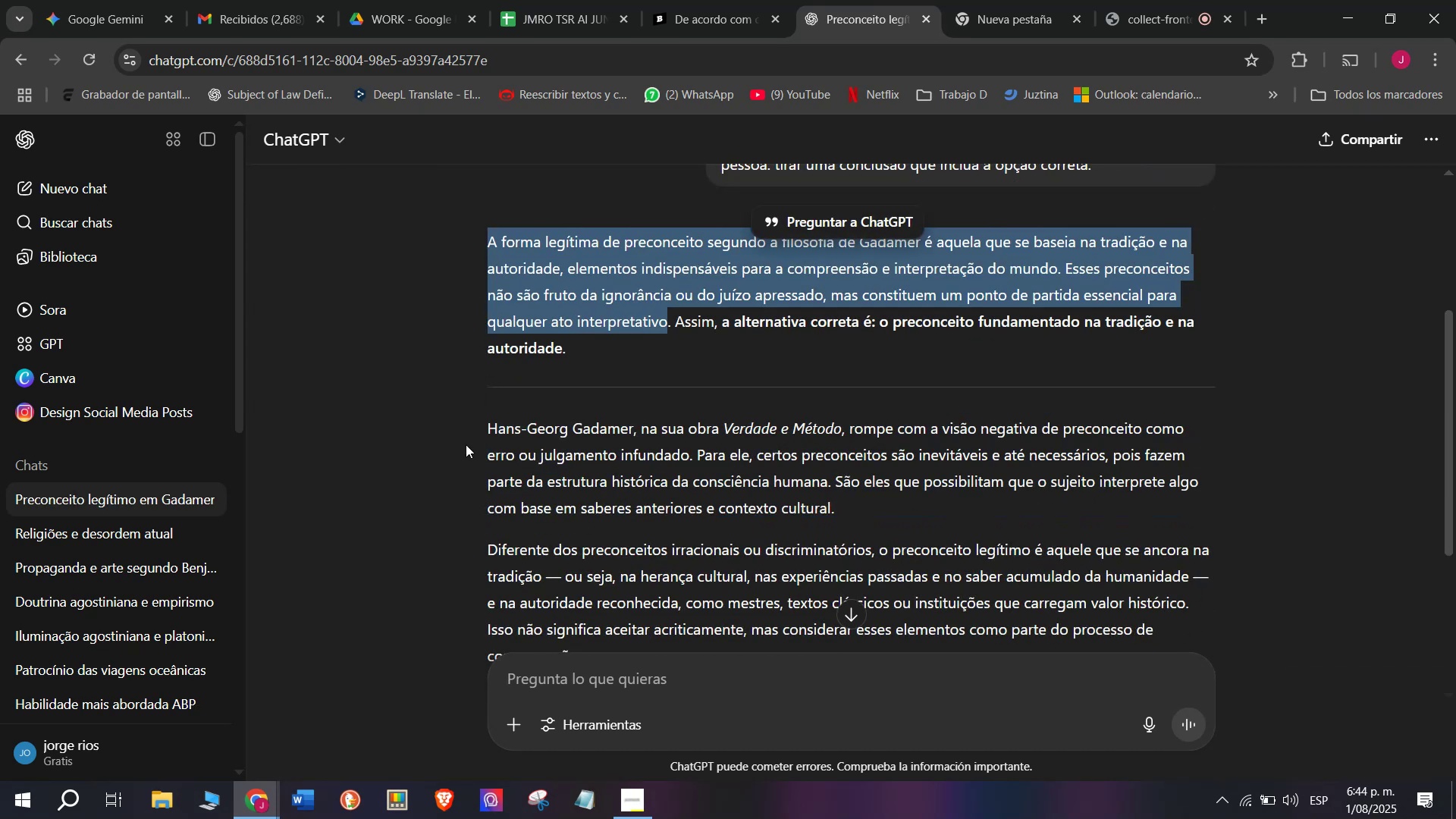 
left_click_drag(start_coordinate=[484, 431], to_coordinate=[1240, 594])
 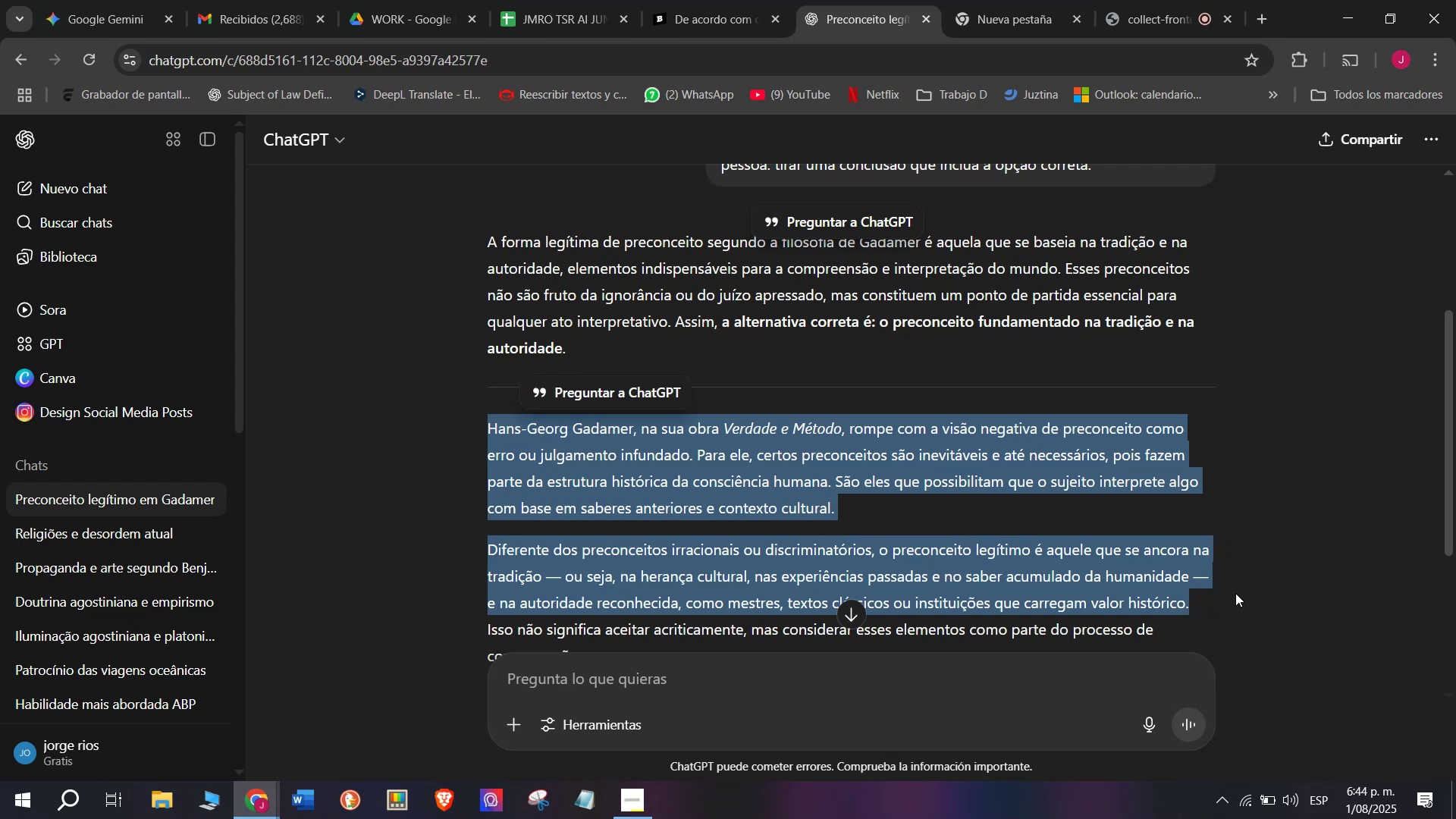 
key(Control+C)
 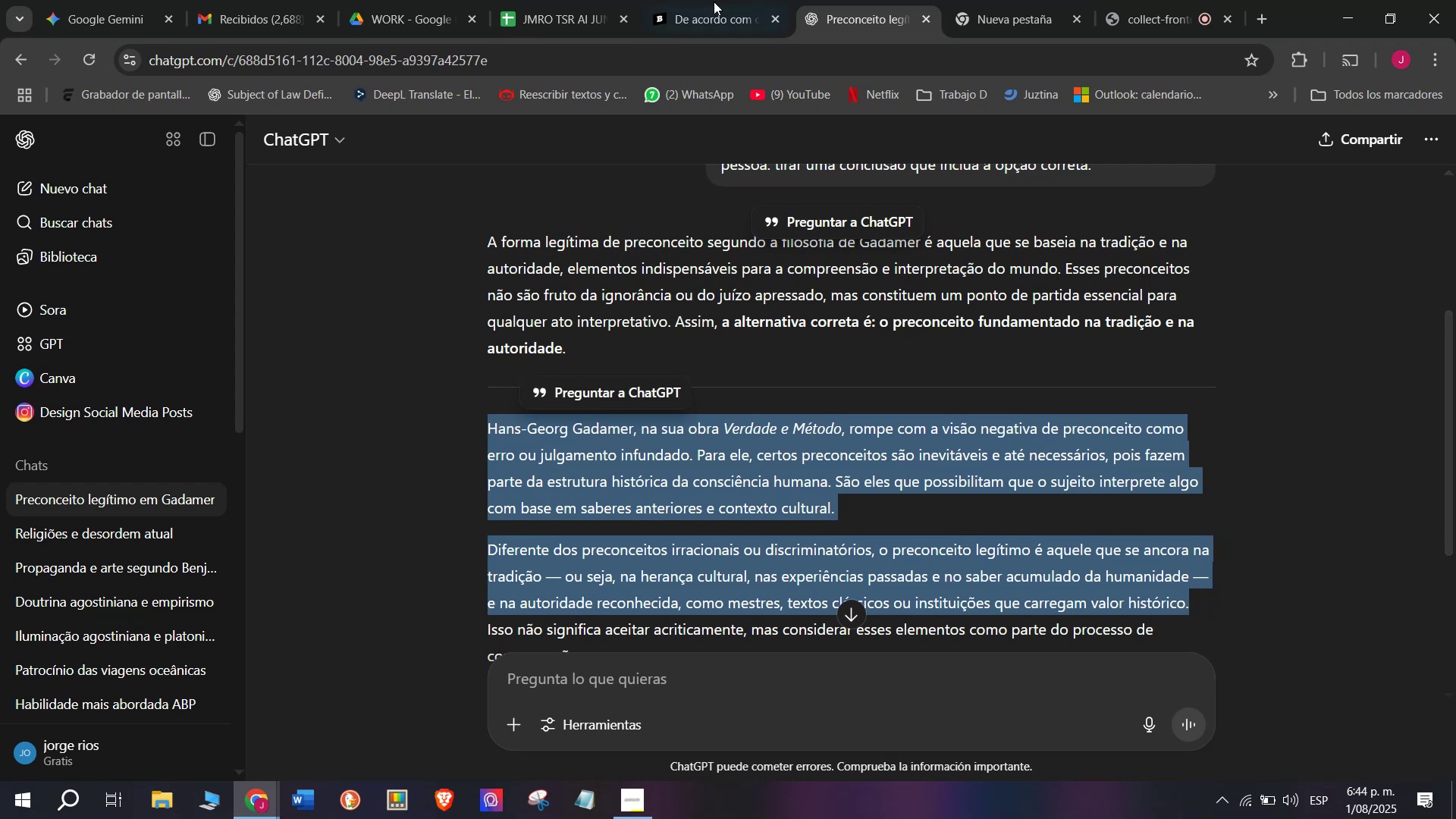 
left_click([724, 0])
 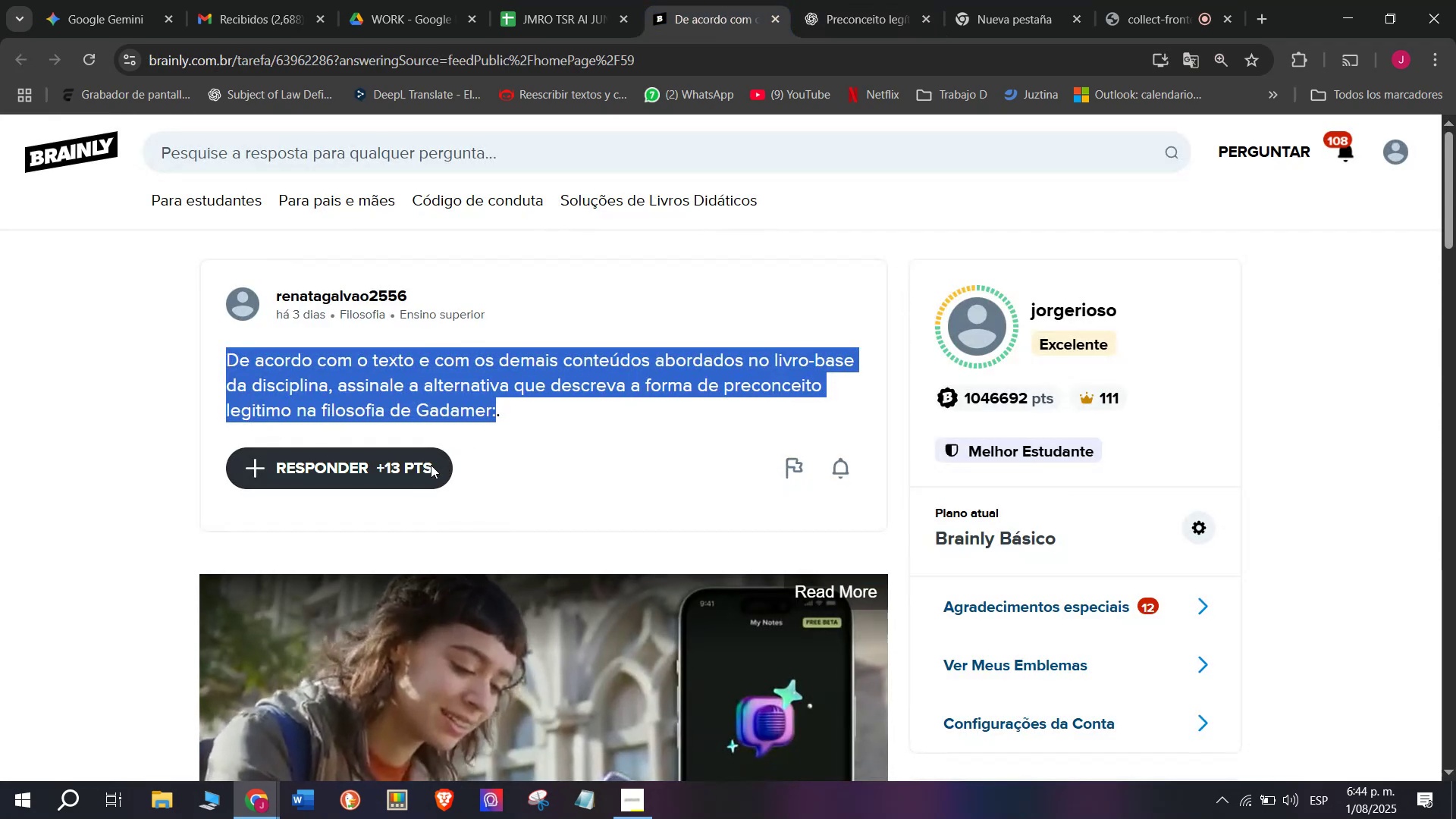 
left_click([411, 467])
 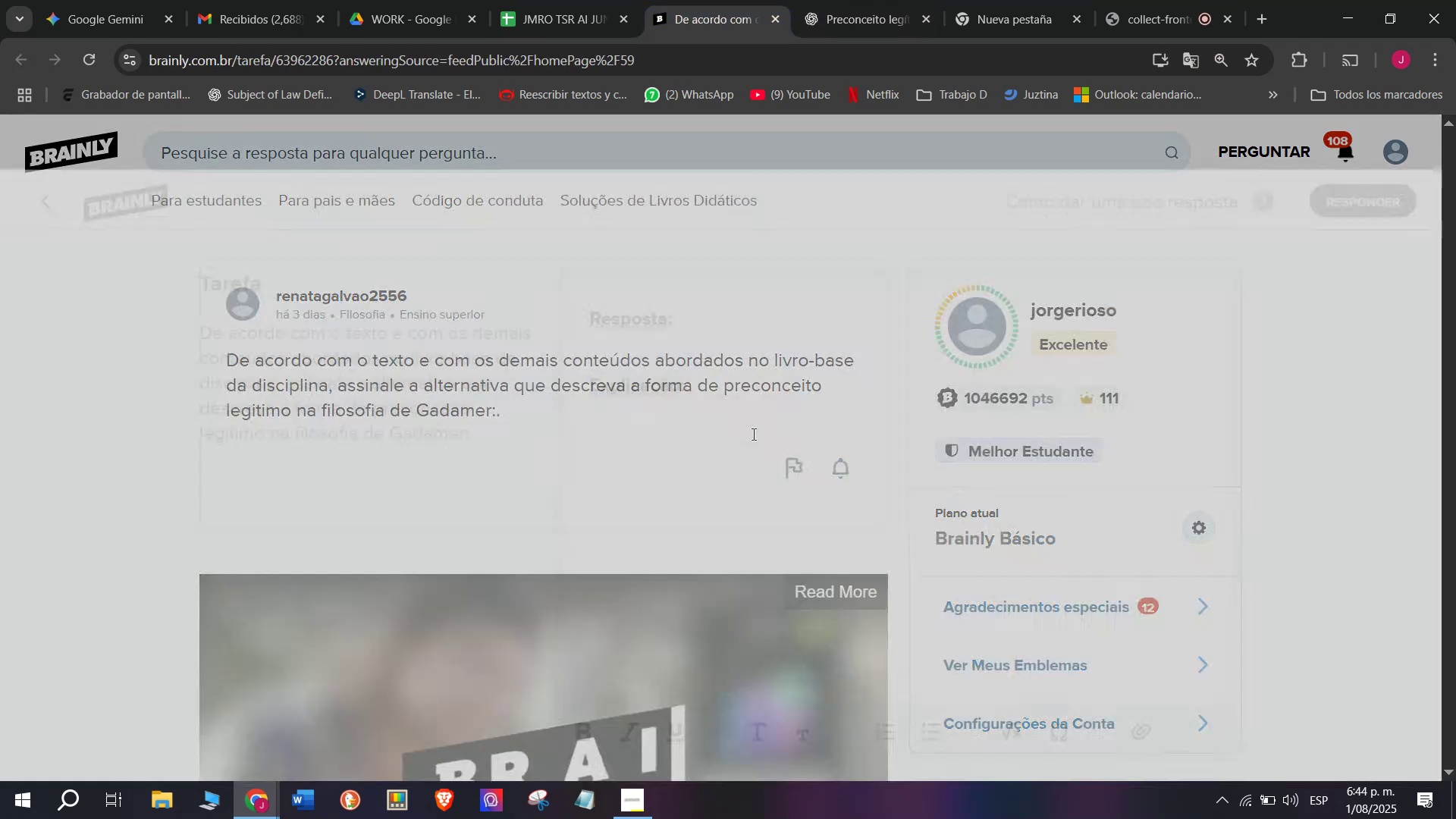 
left_click_drag(start_coordinate=[757, 406], to_coordinate=[565, 269])
 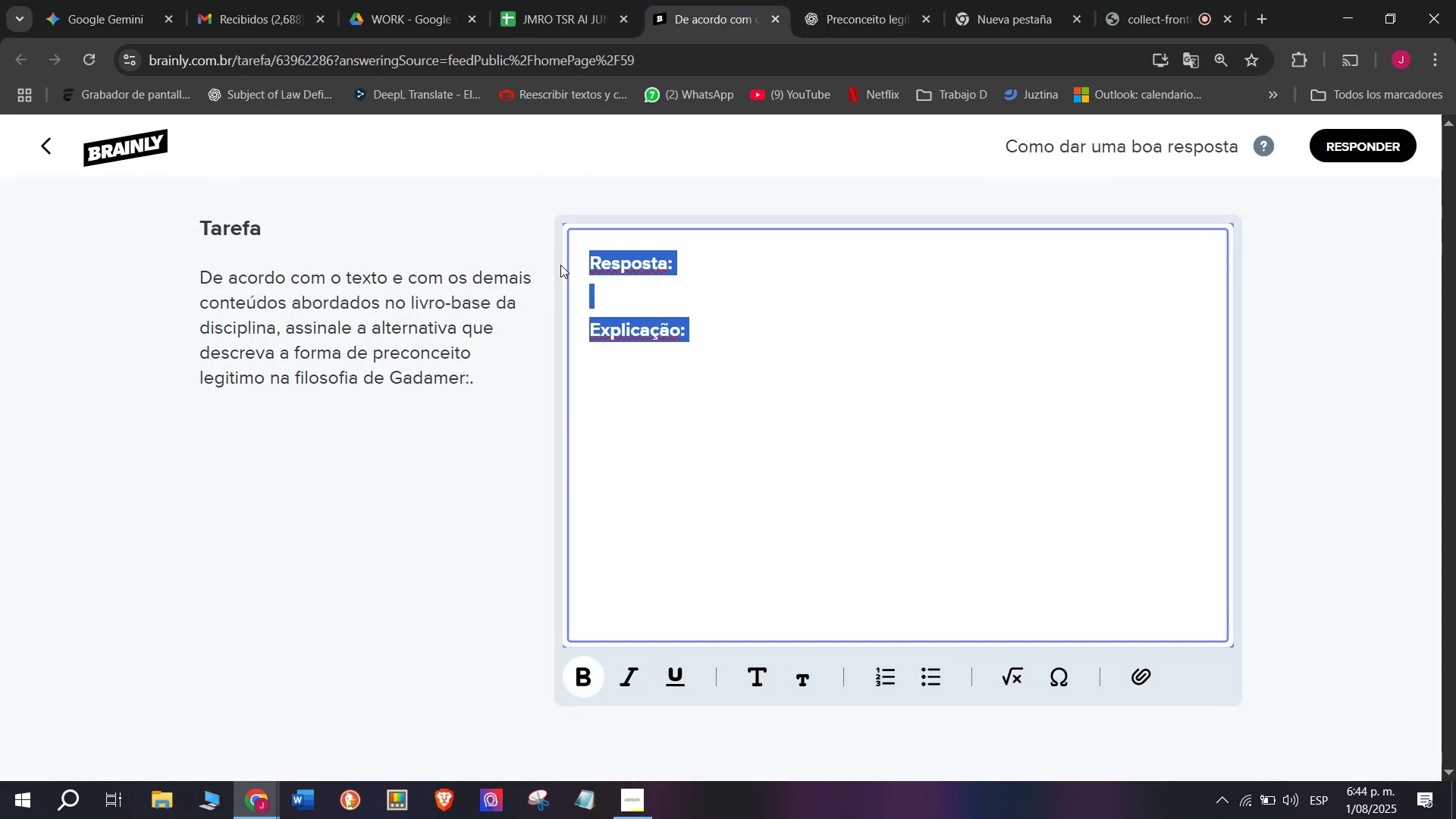 
key(Meta+V)
 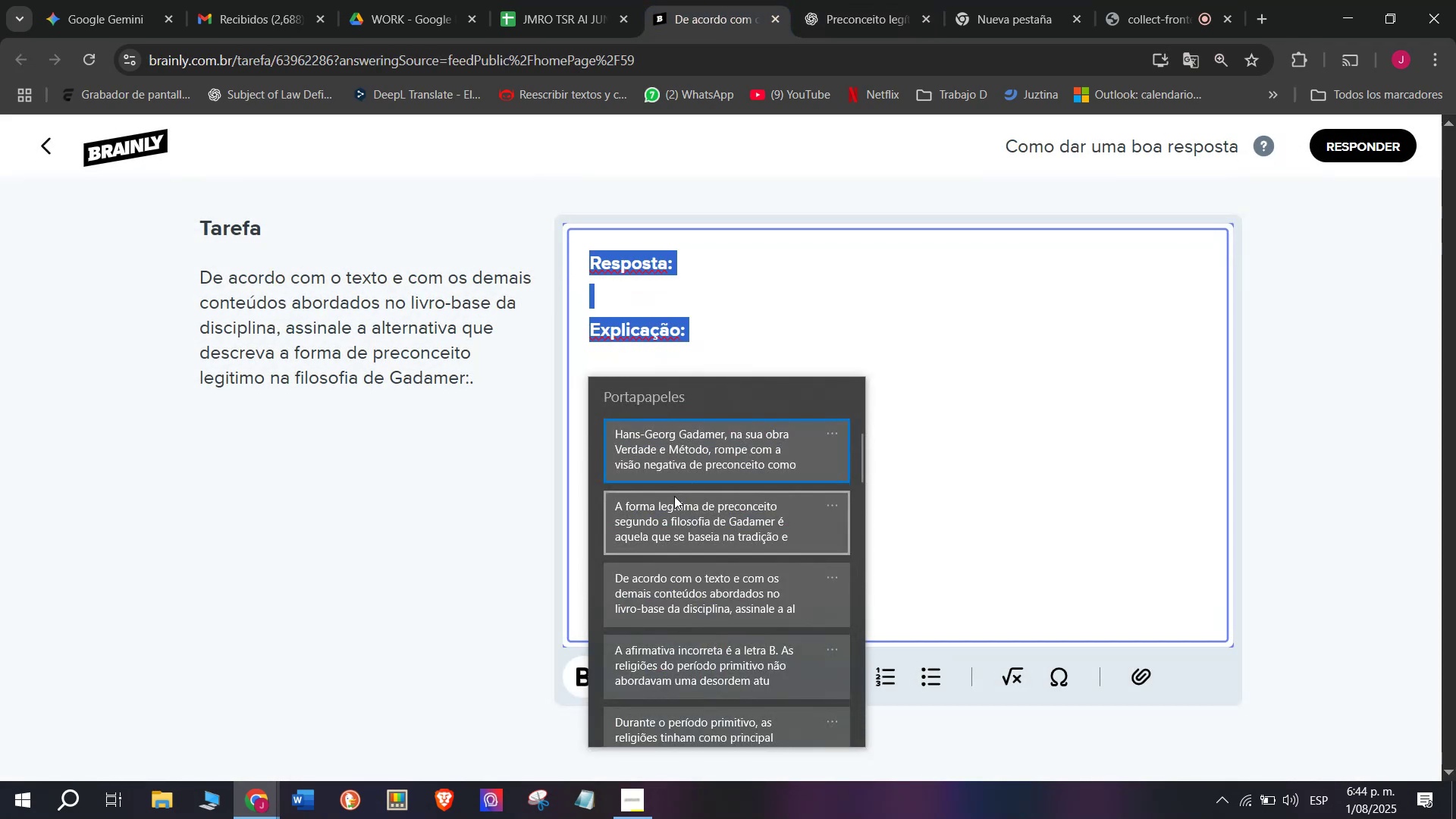 
left_click([674, 508])
 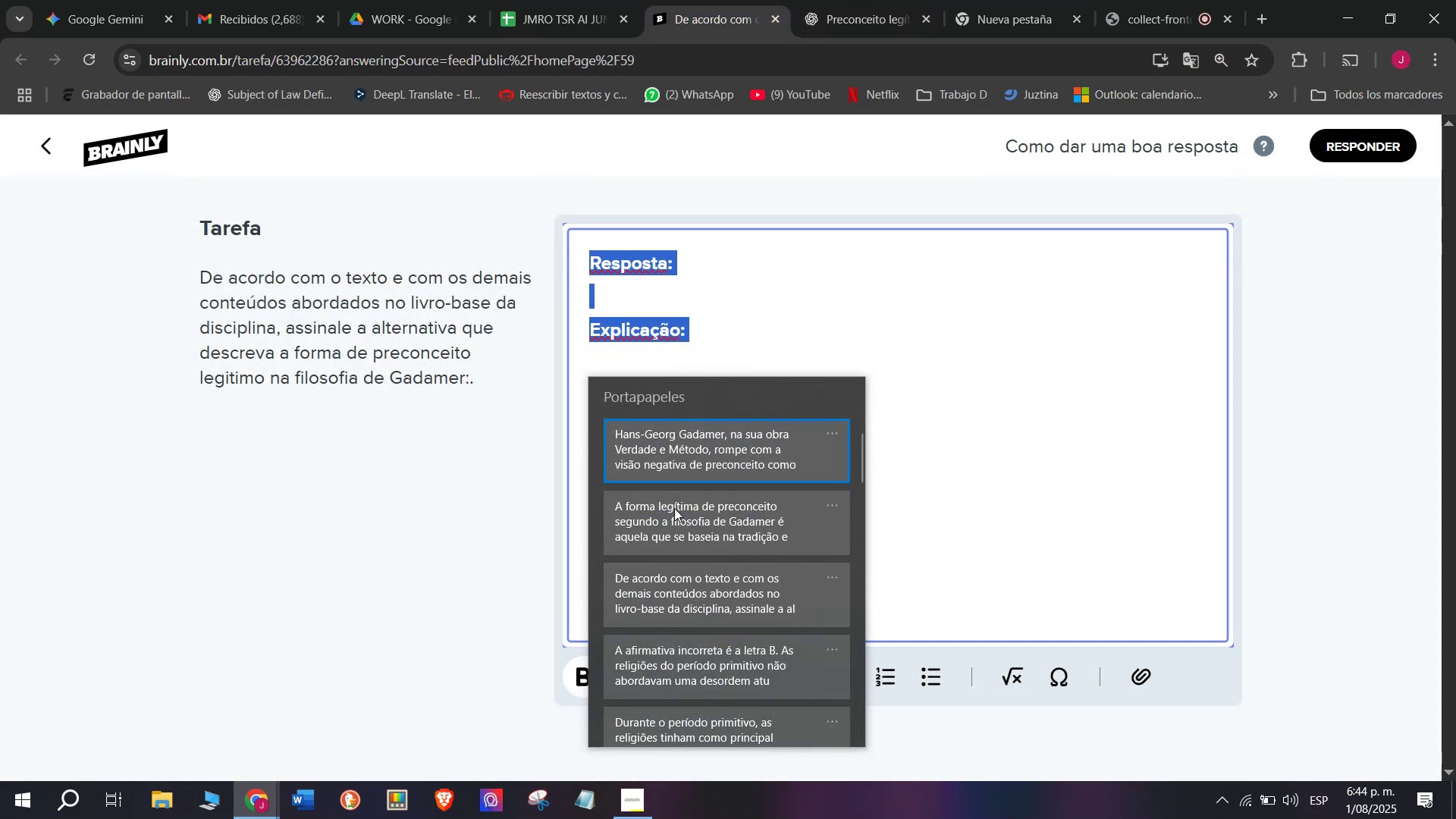 
key(Control+ControlLeft)
 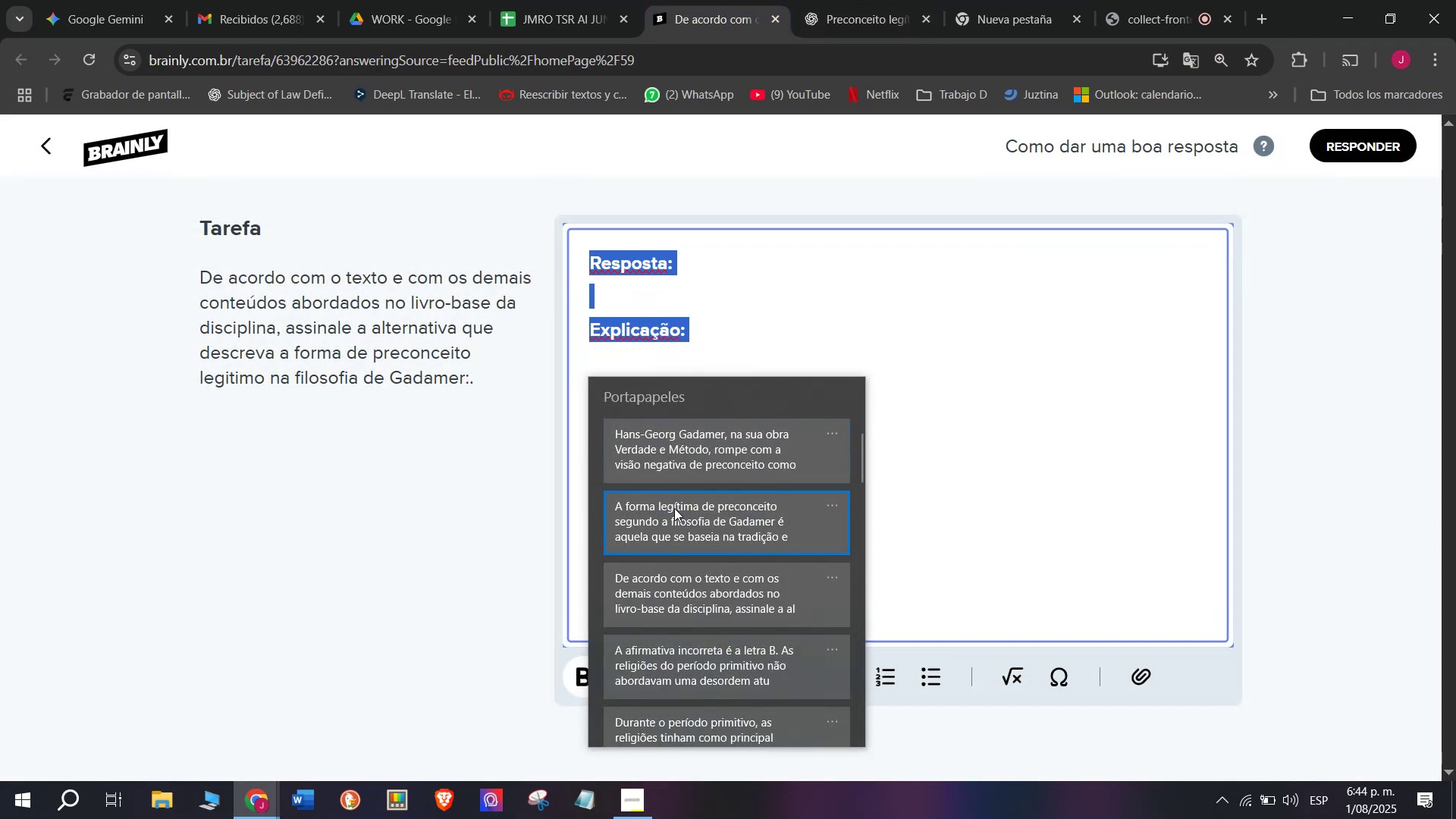 
hold_key(key=V, duration=4.53)
 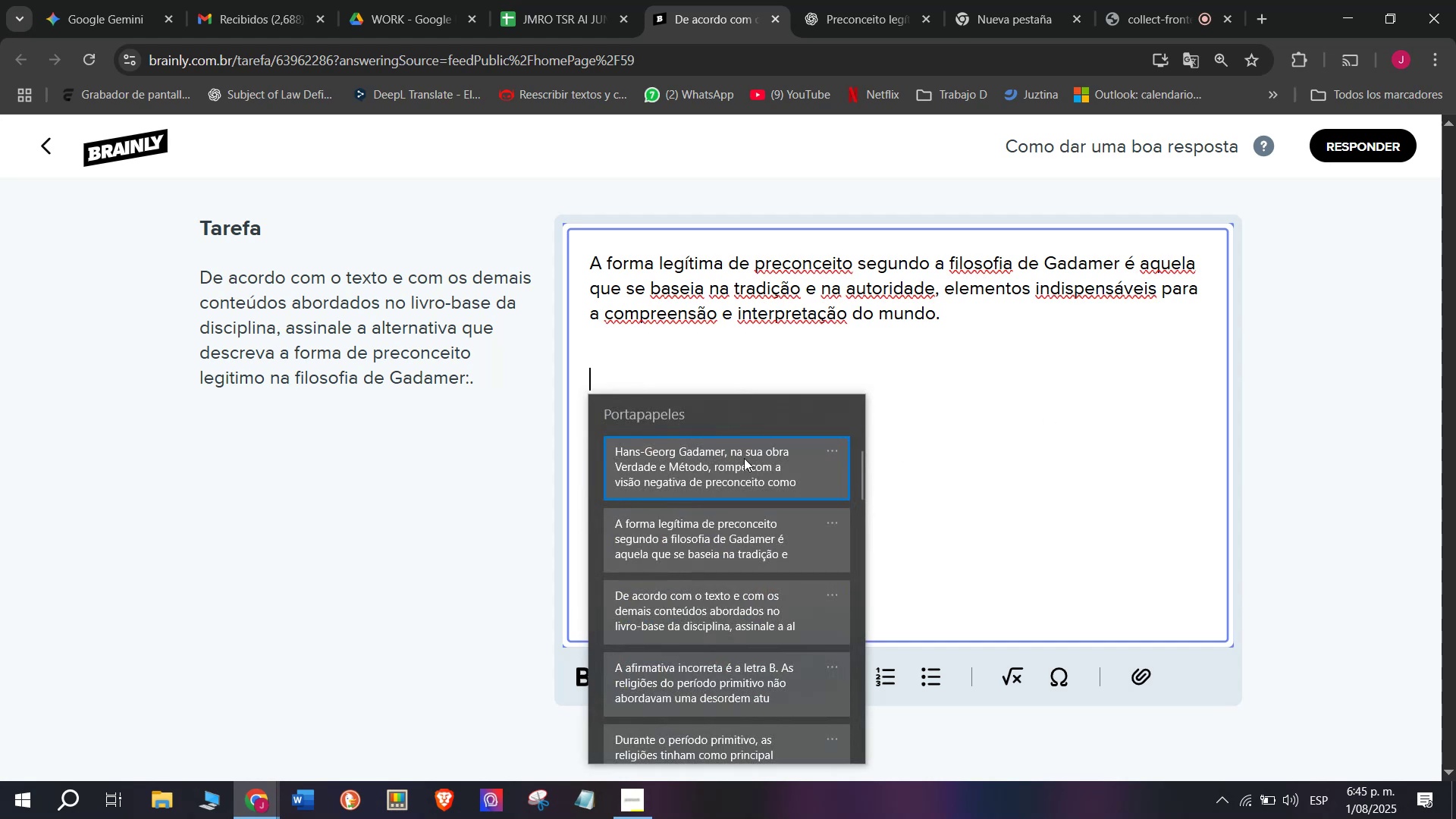 
left_click_drag(start_coordinate=[944, 312], to_coordinate=[1134, 372])
 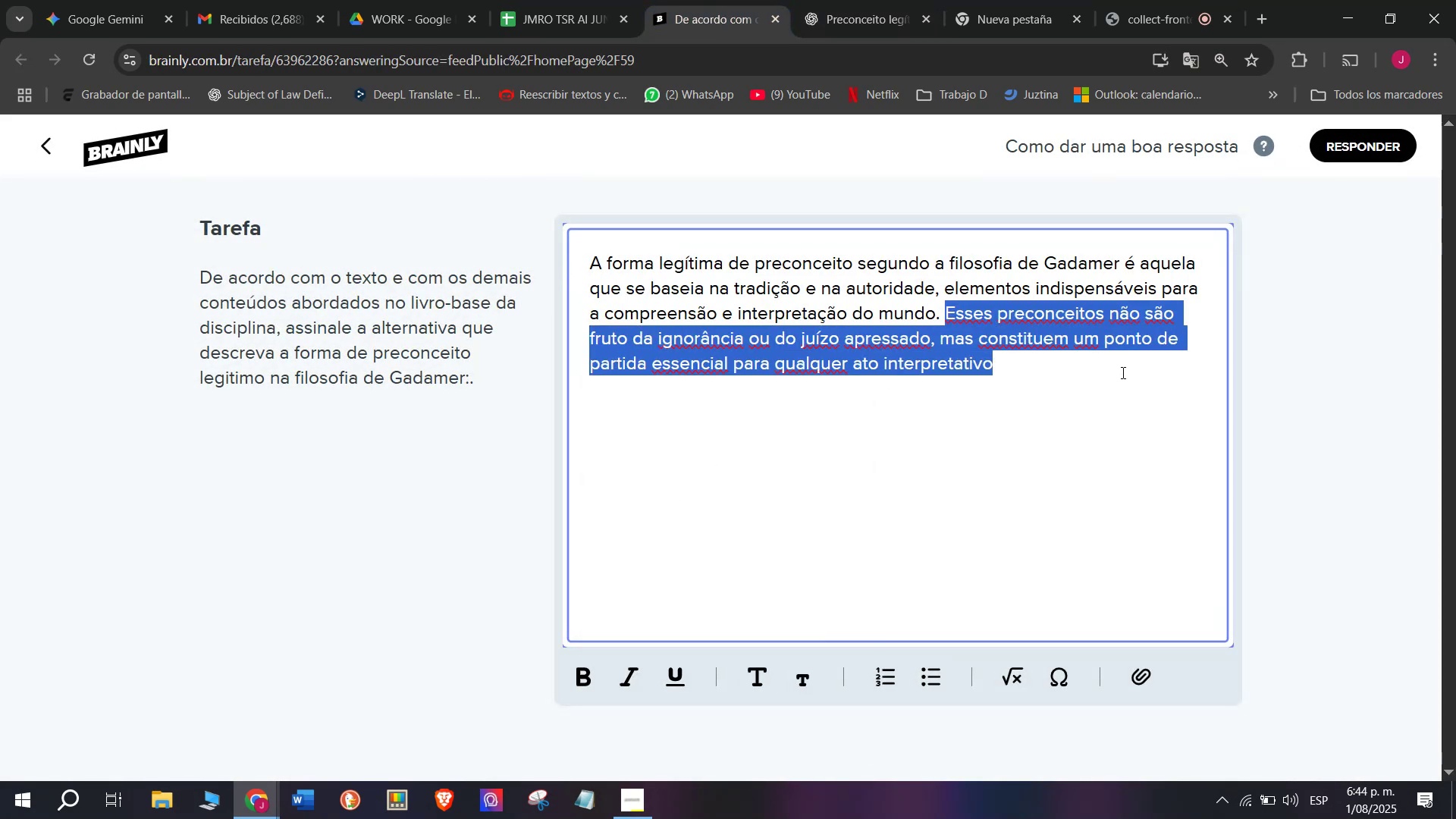 
key(Backspace)
 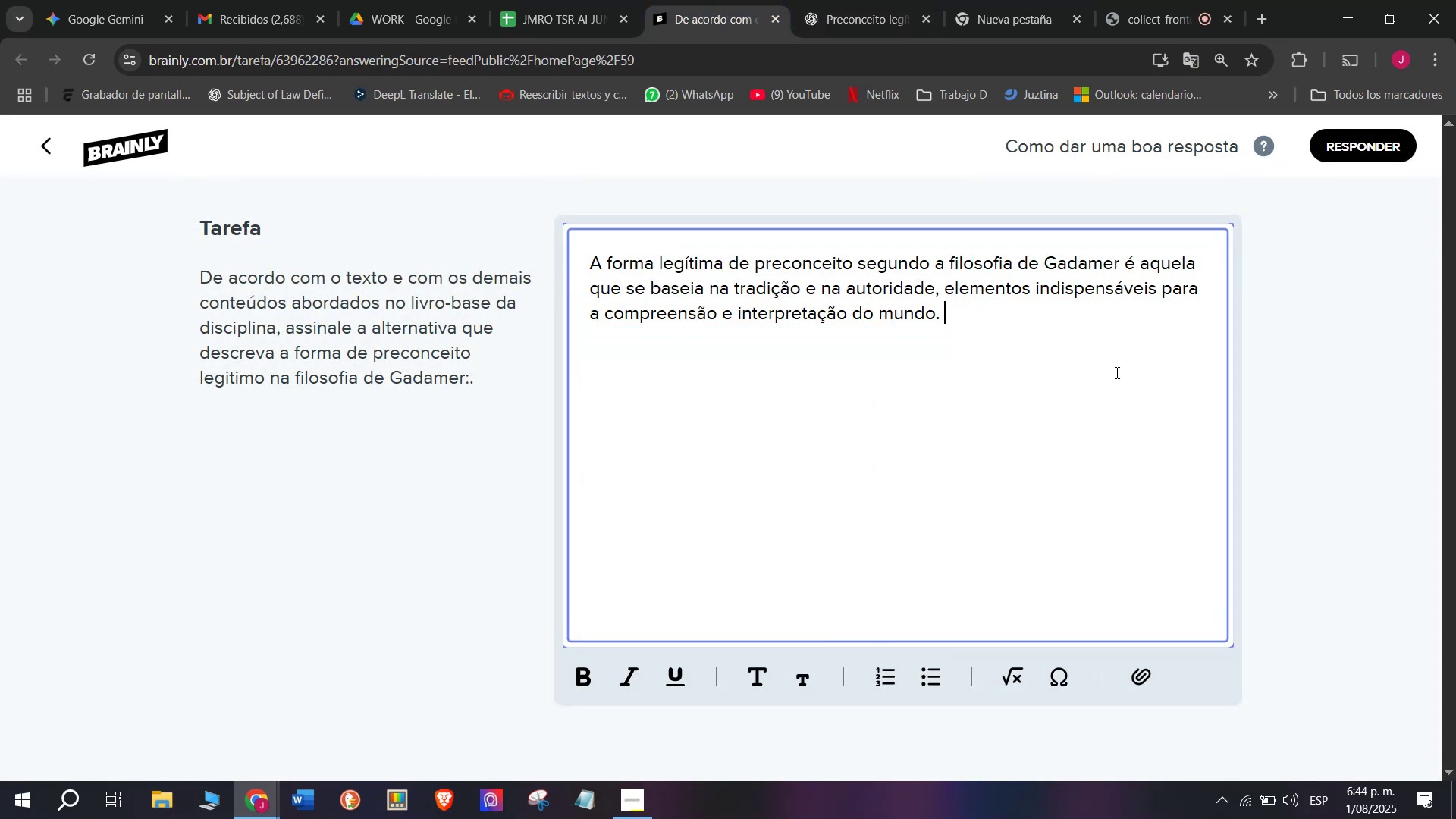 
key(Enter)
 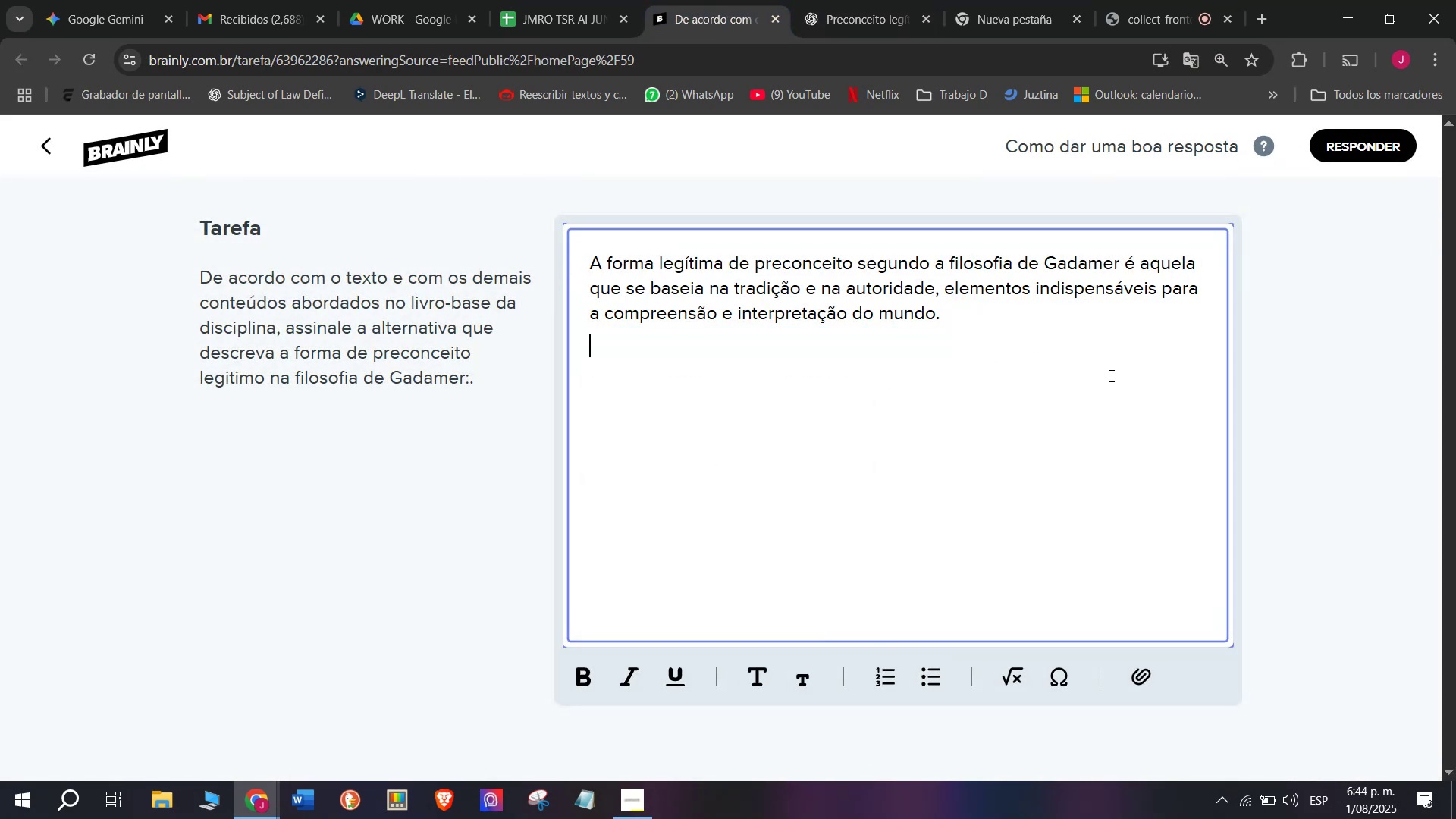 
key(Enter)
 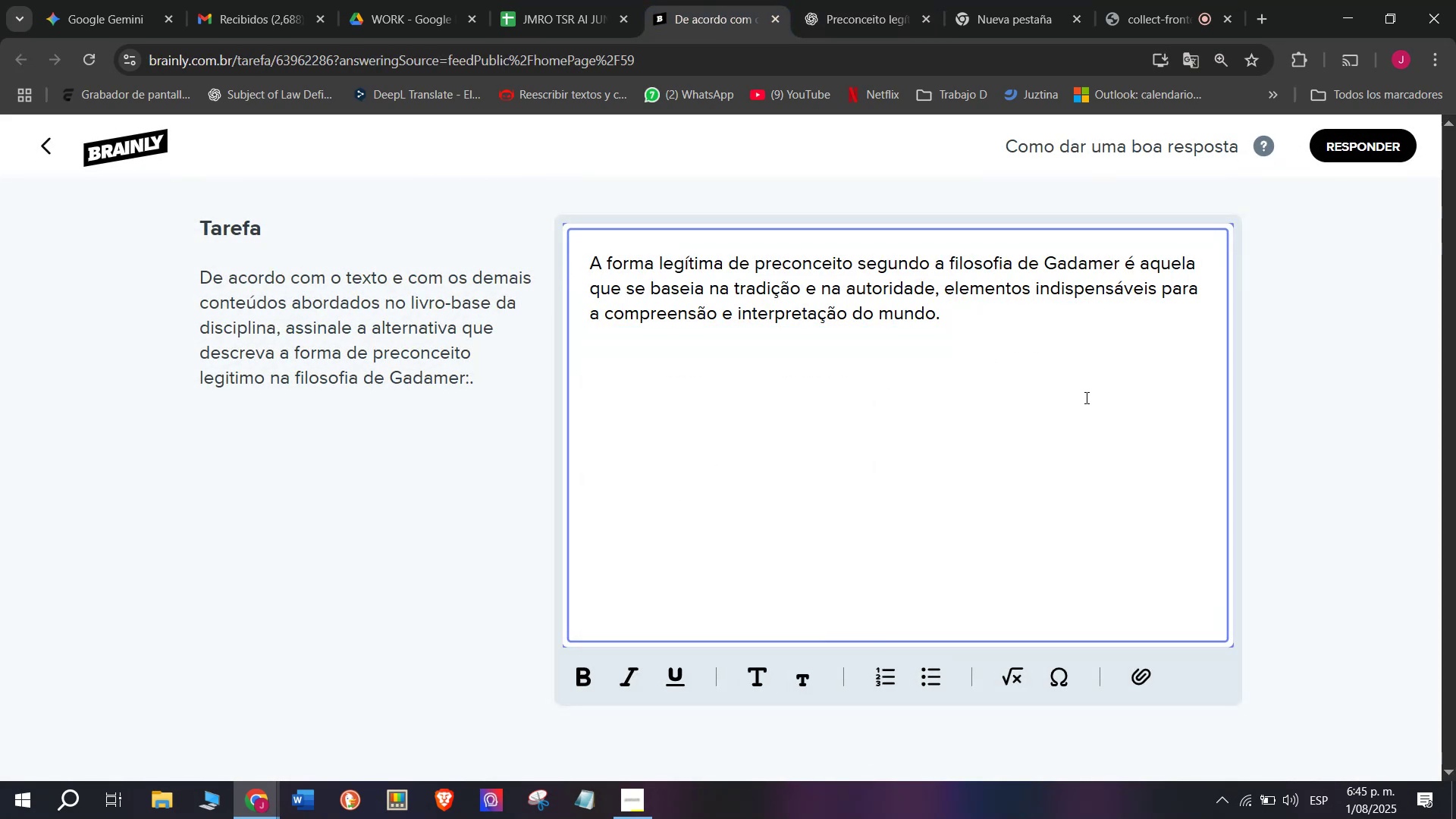 
hold_key(key=MetaLeft, duration=0.34)
 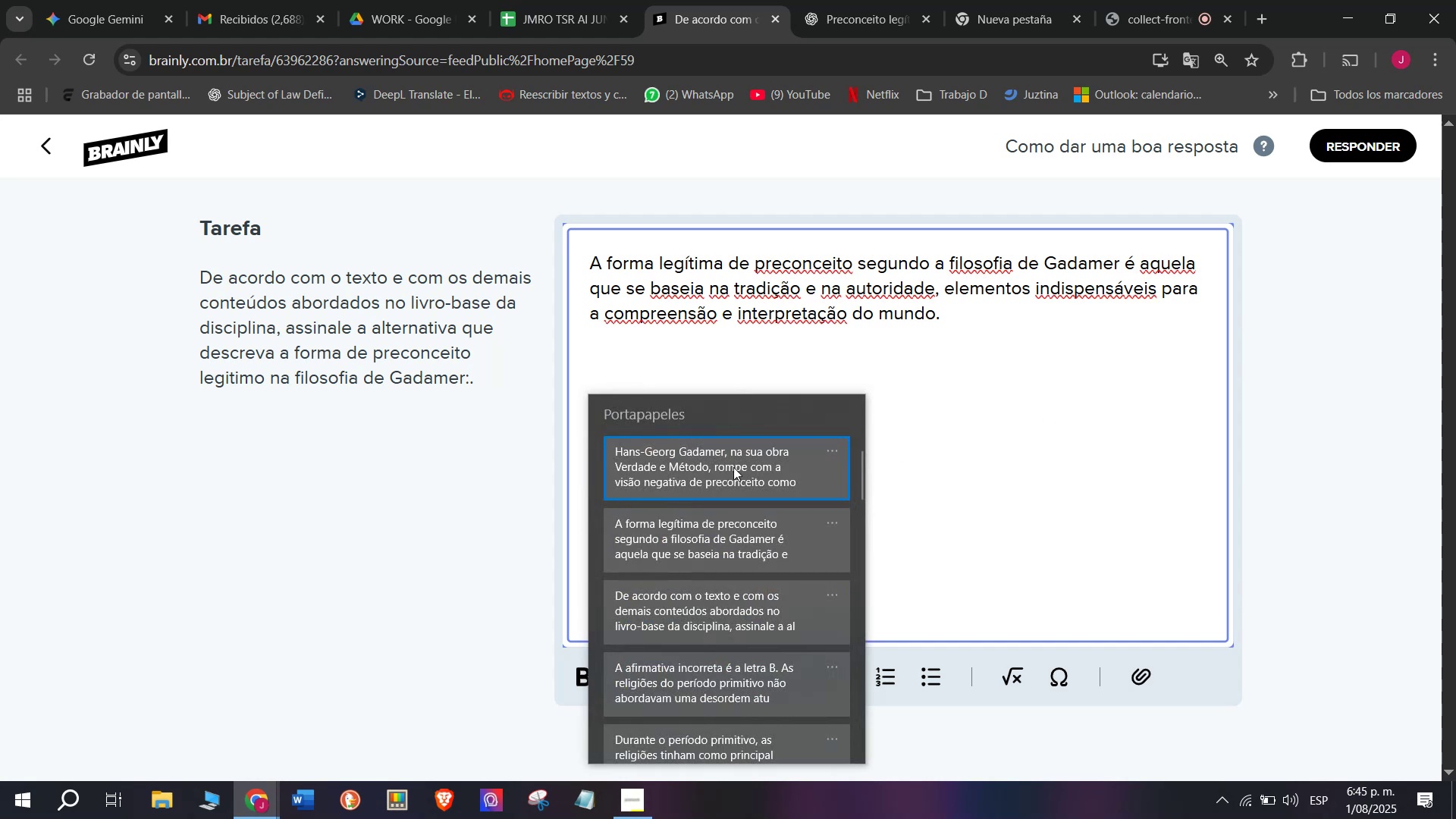 
key(Control+ControlLeft)
 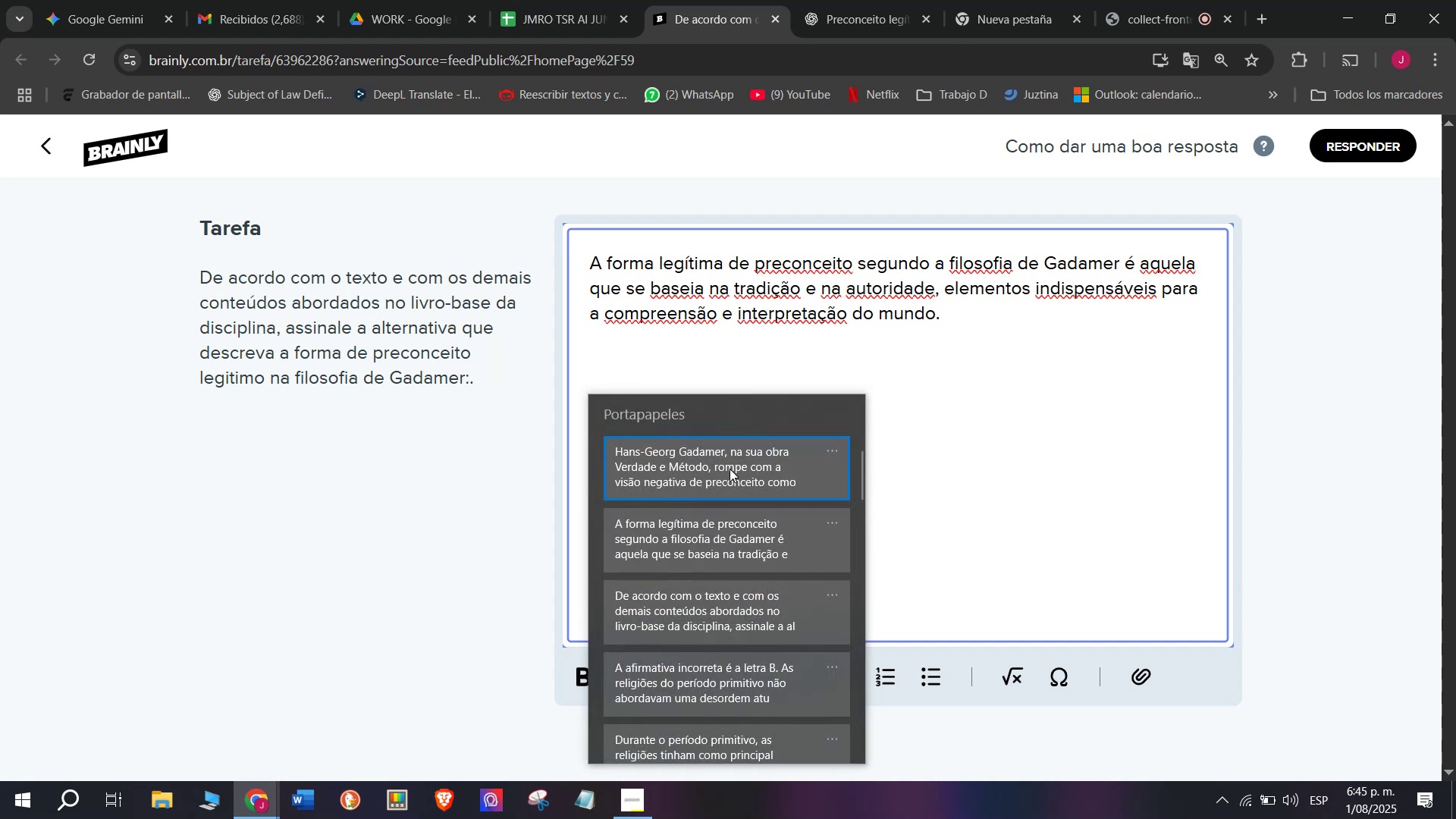 
key(Control+V)
 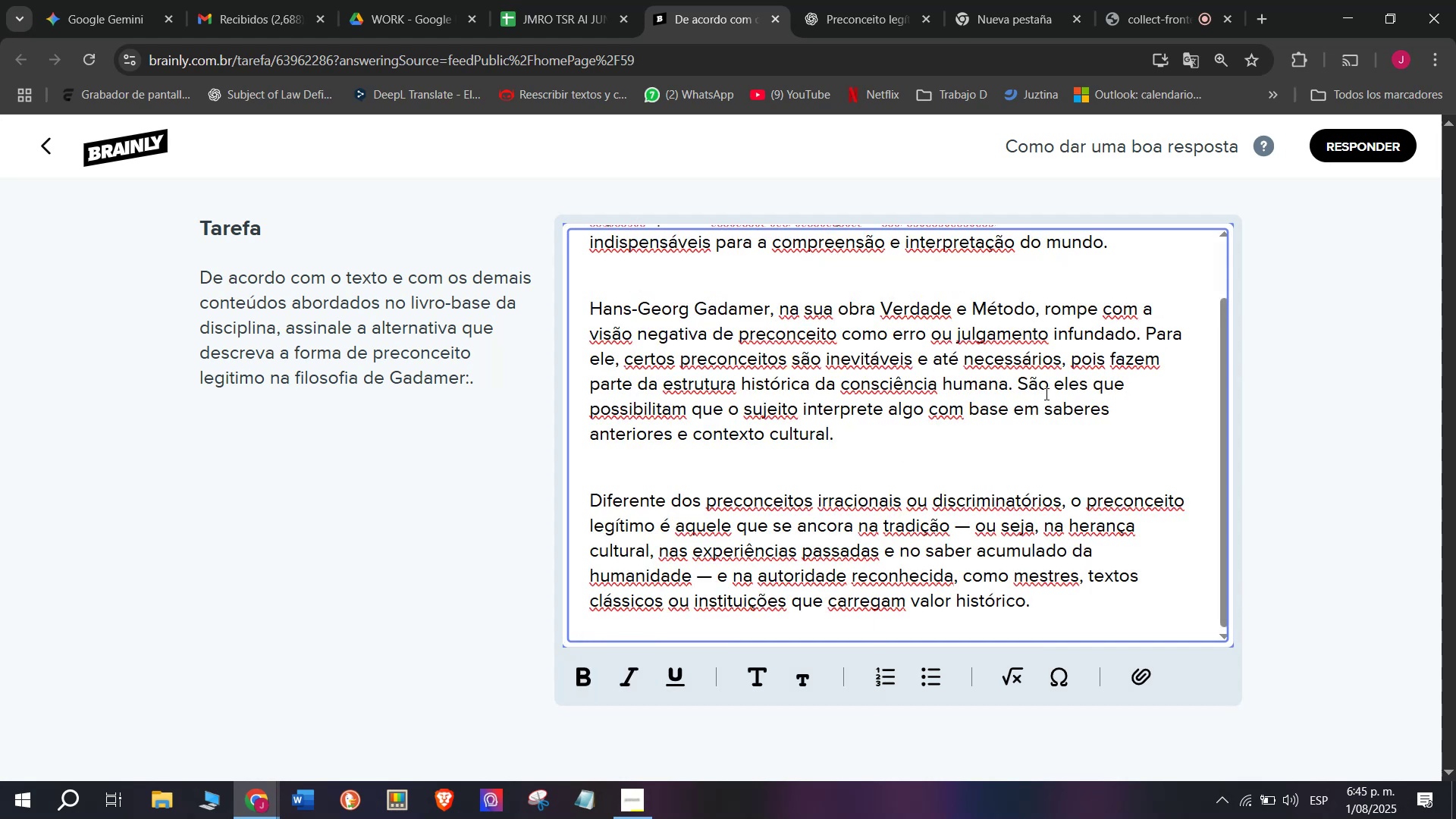 
left_click_drag(start_coordinate=[1016, 389], to_coordinate=[1045, 432])
 